 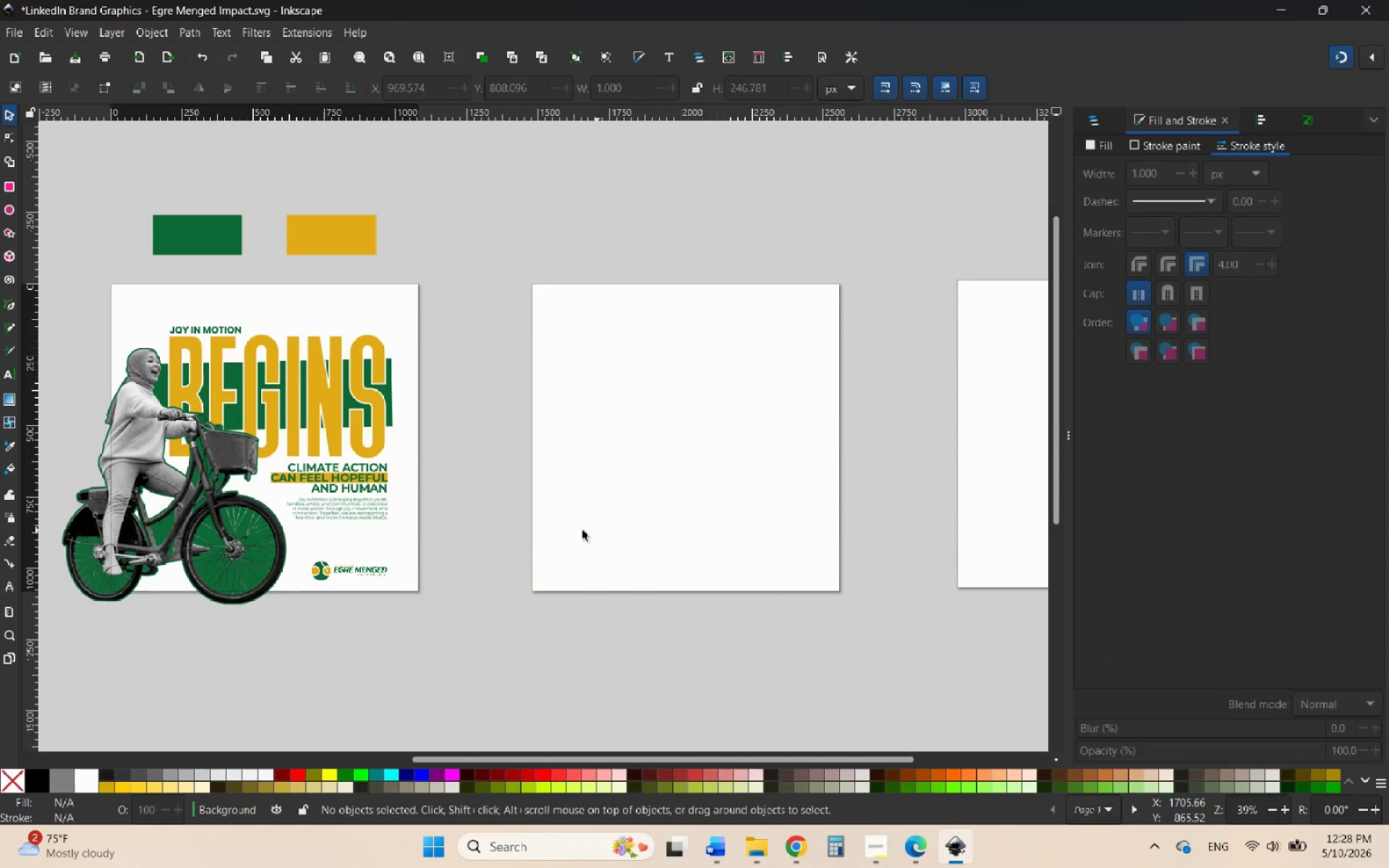 
scroll: coordinate [120, 396], scroll_direction: up, amount: 2.0
 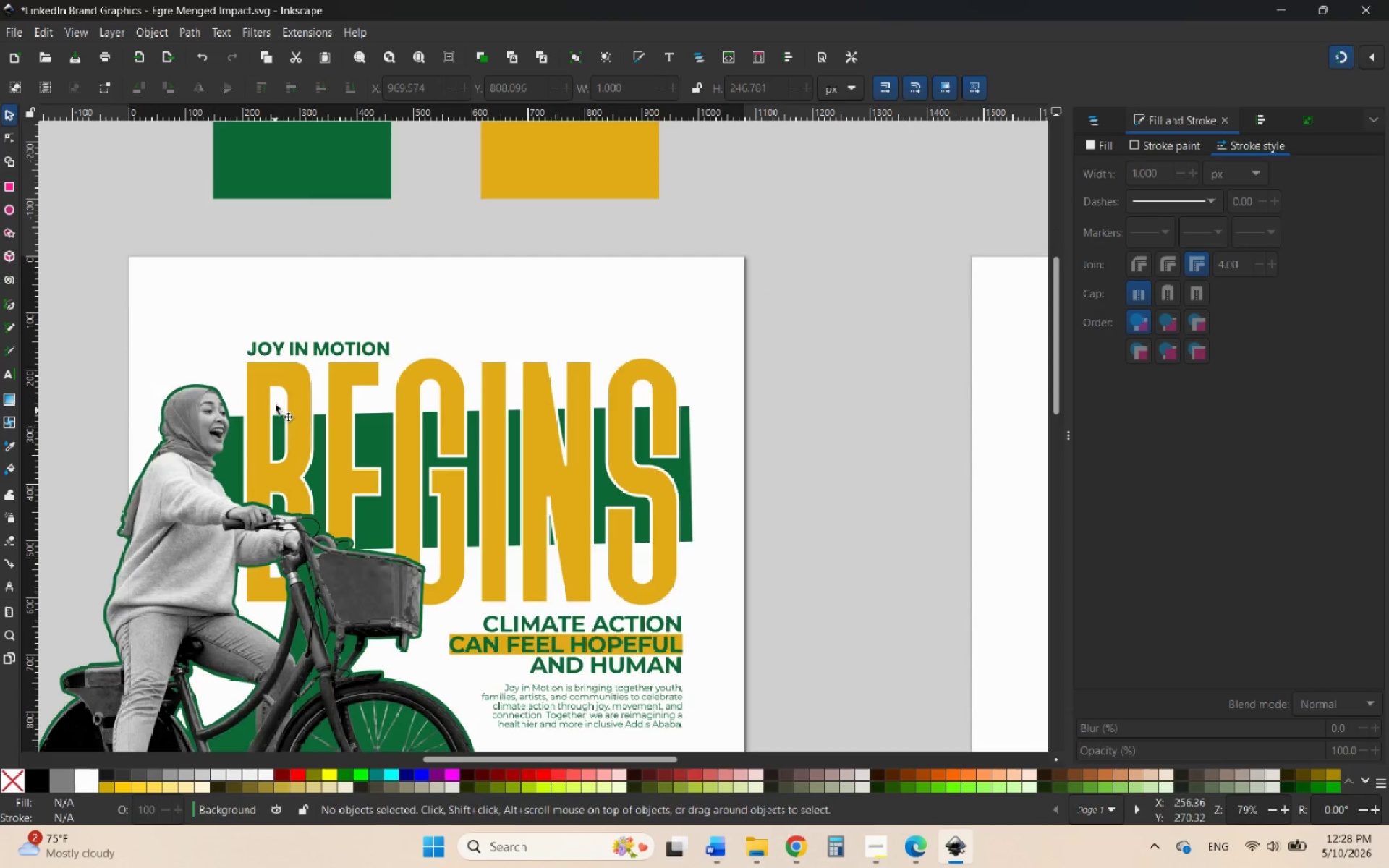 
hold_key(key=ControlLeft, duration=0.86)
scroll: coordinate [282, 357], scroll_direction: down, amount: 1.0
 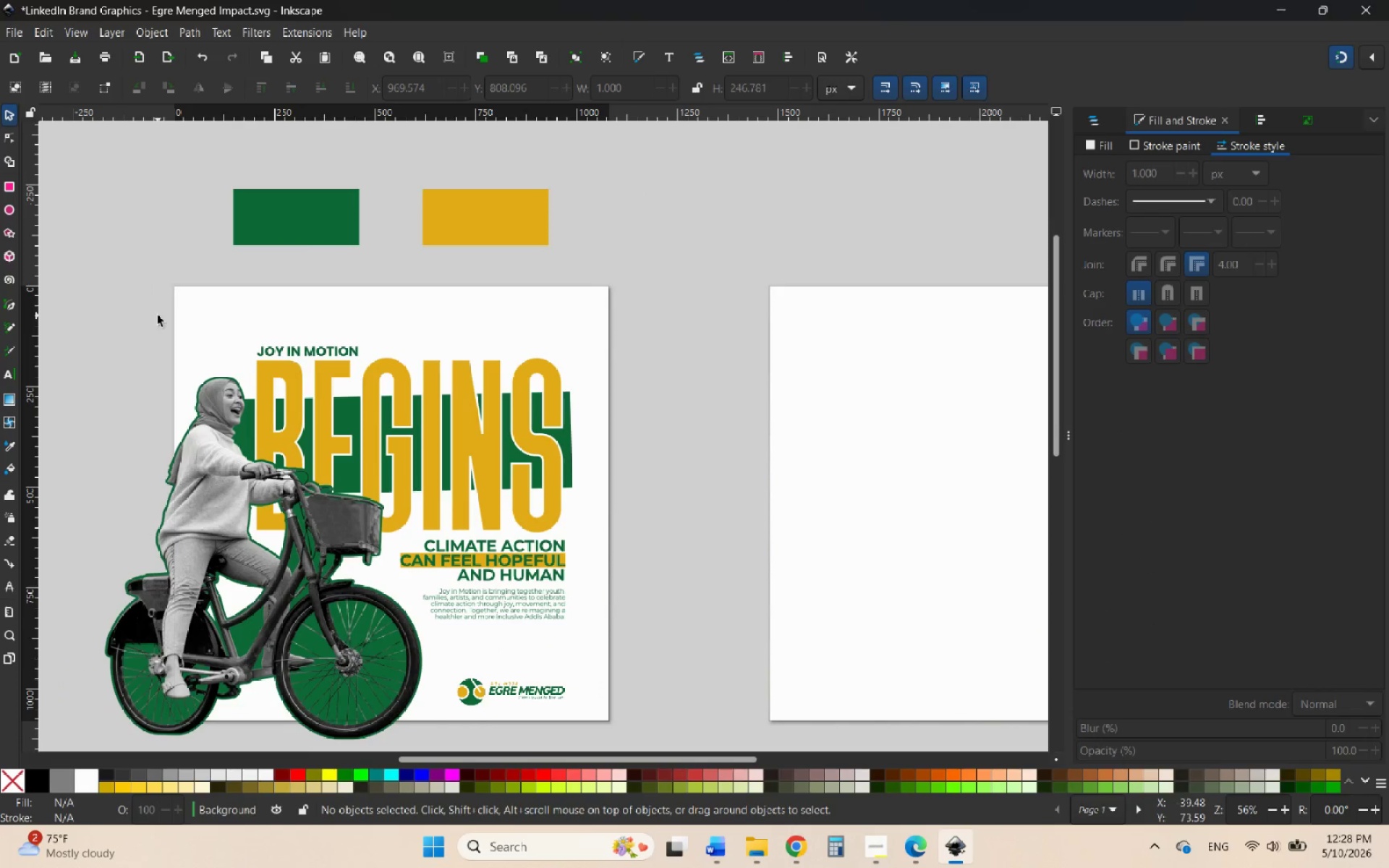 
left_click_drag(start_coordinate=[152, 316], to_coordinate=[607, 552])
 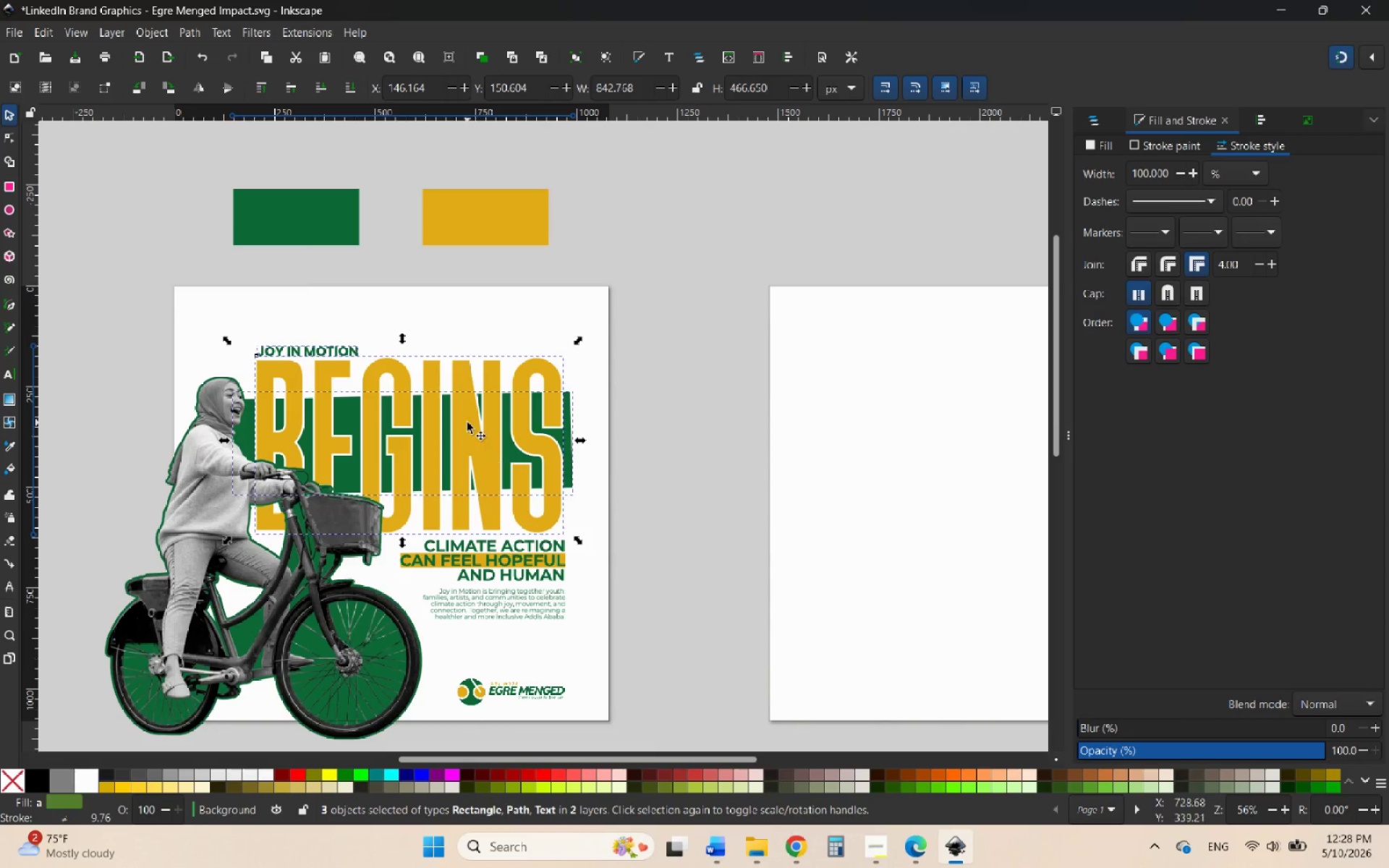 
left_click_drag(start_coordinate=[405, 388], to_coordinate=[402, 369])
 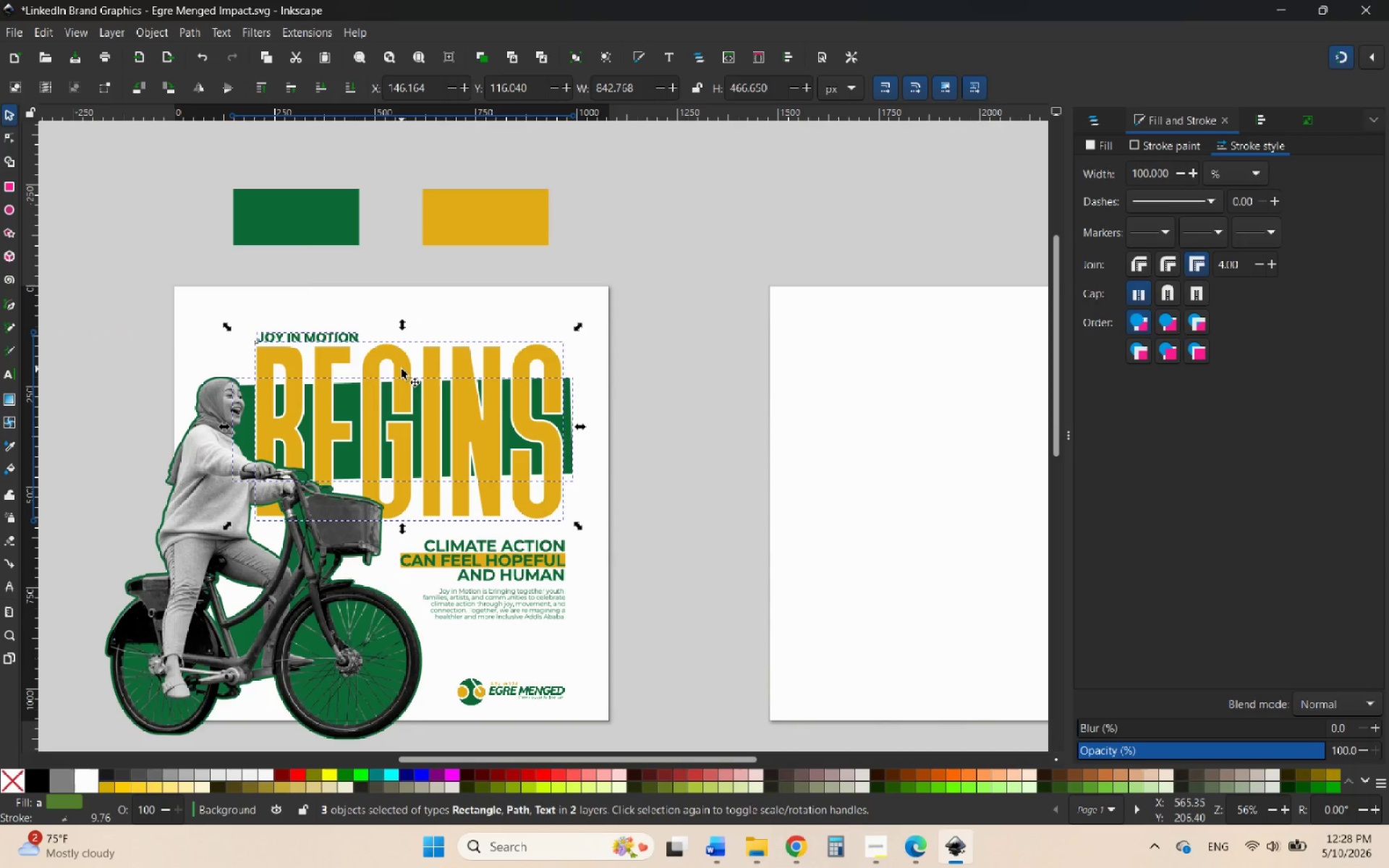 
hold_key(key=ControlLeft, duration=3.53)
 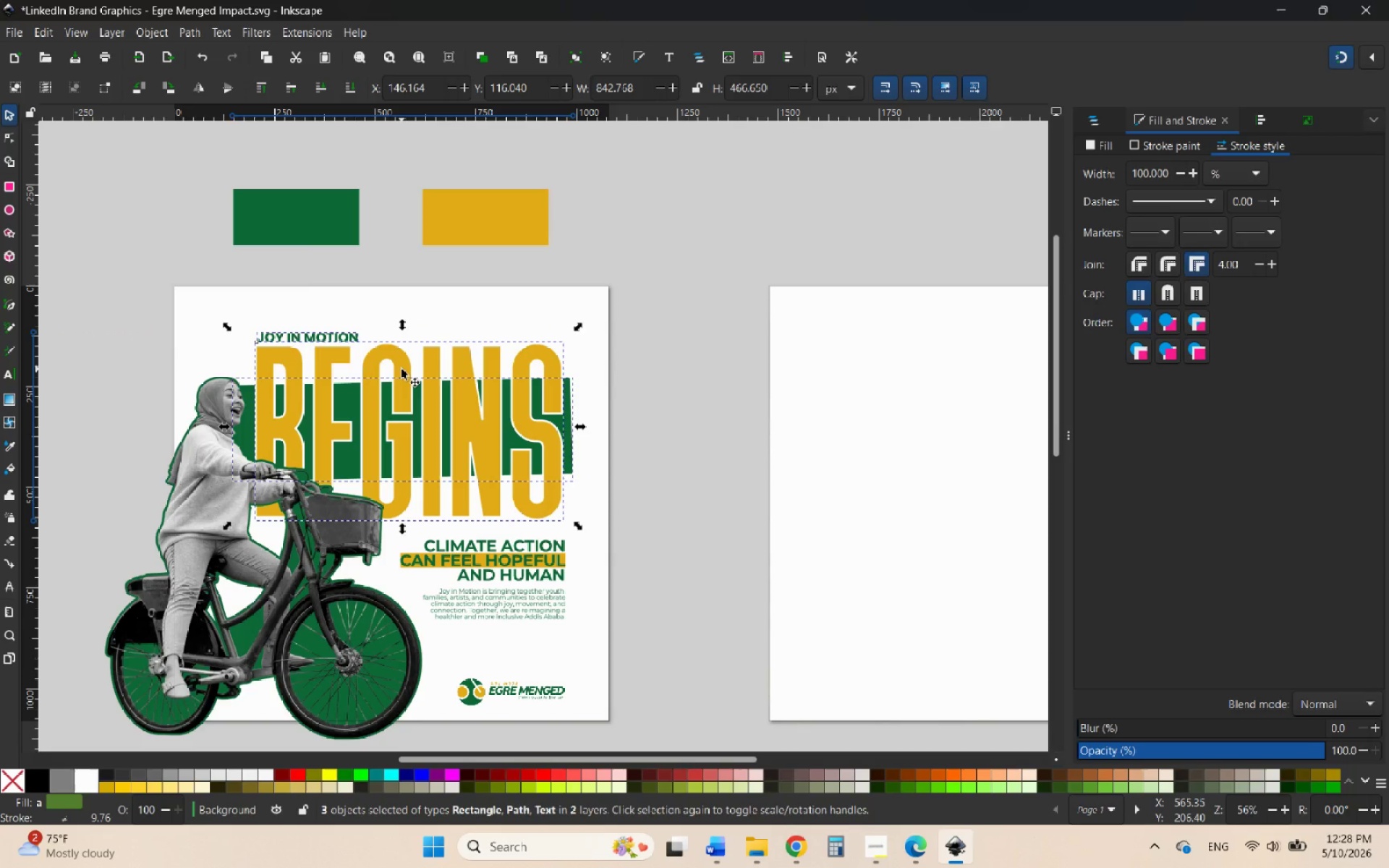 
key(ArrowUp)
 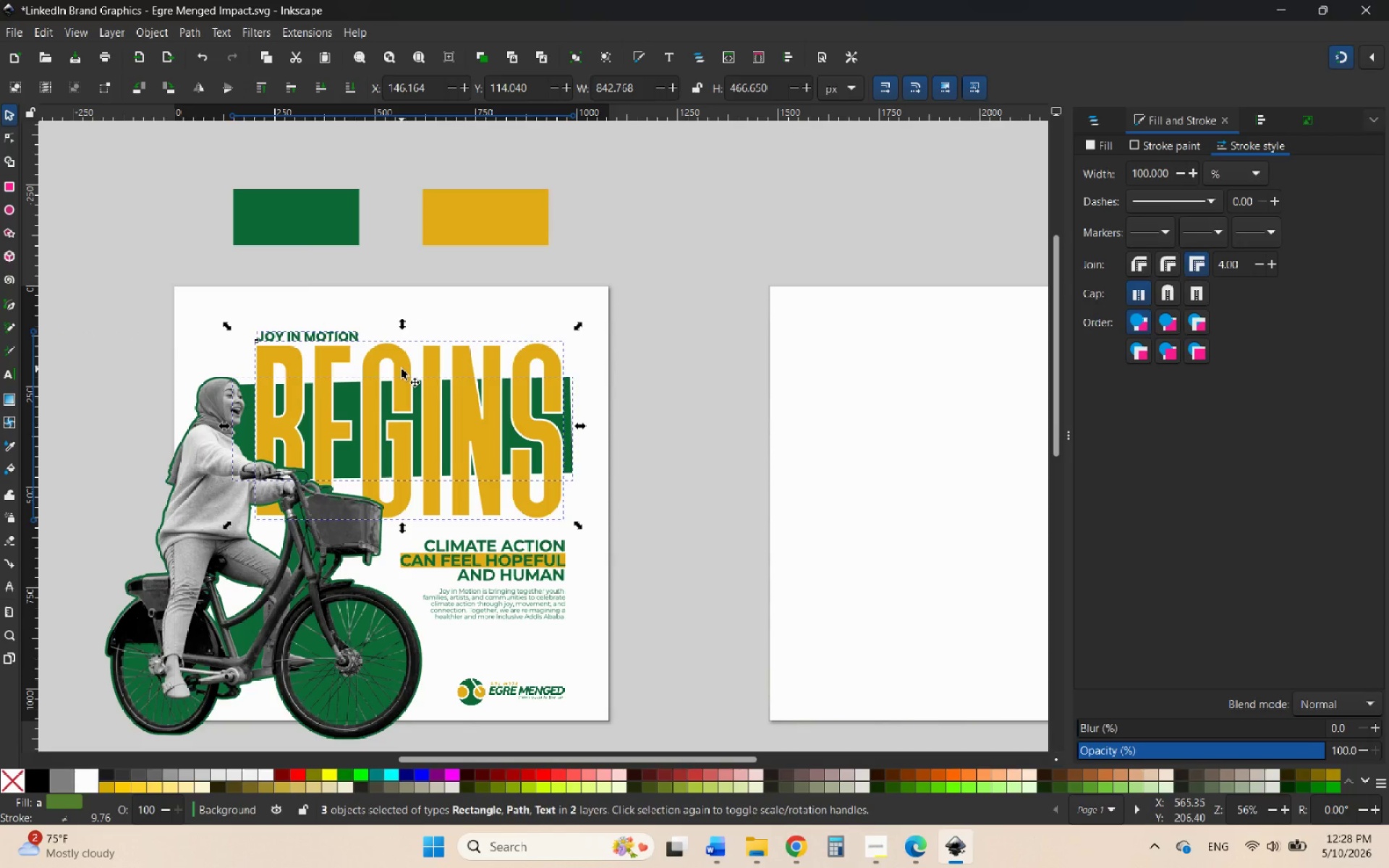 
key(ArrowUp)
 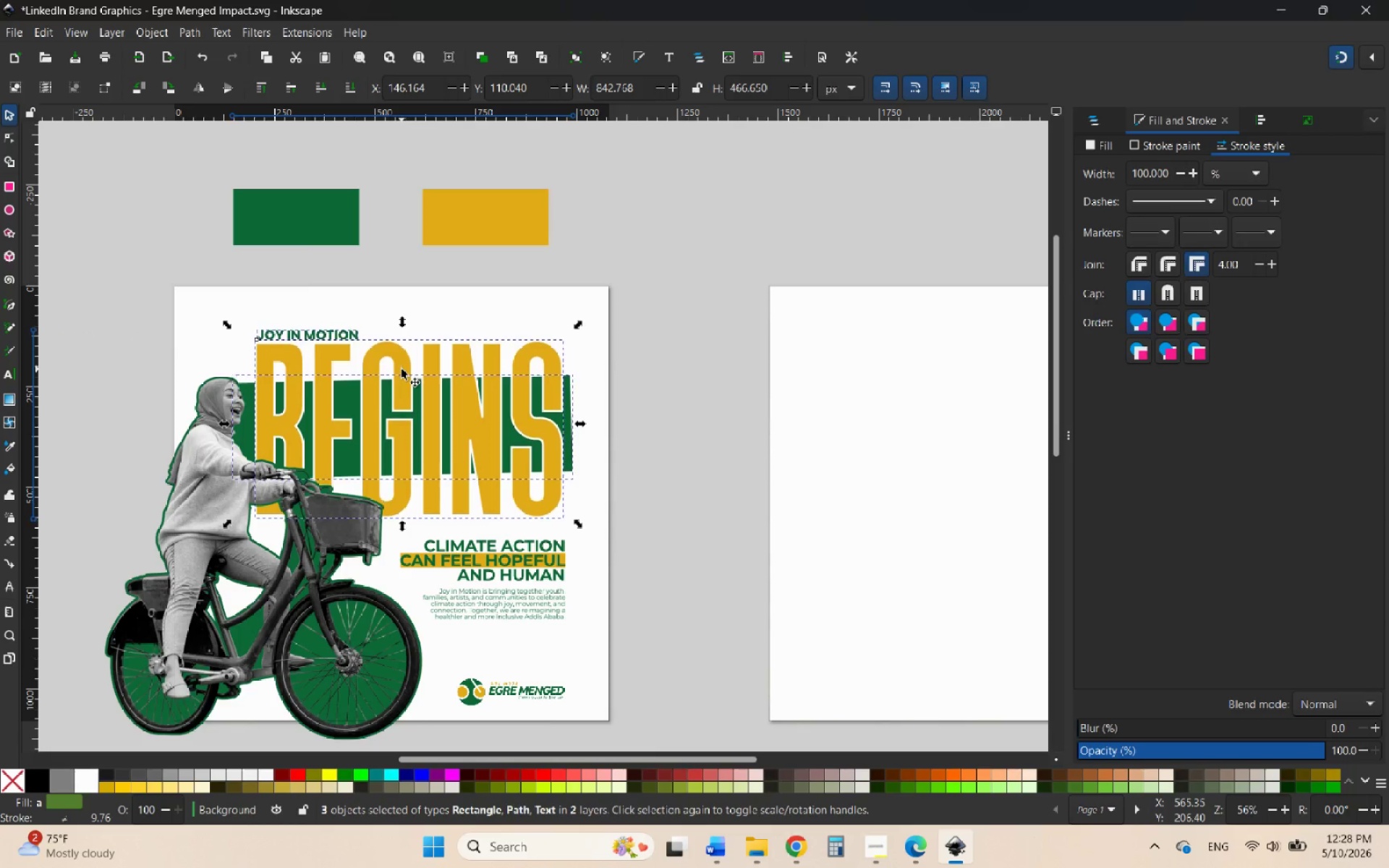 
key(ArrowUp)
 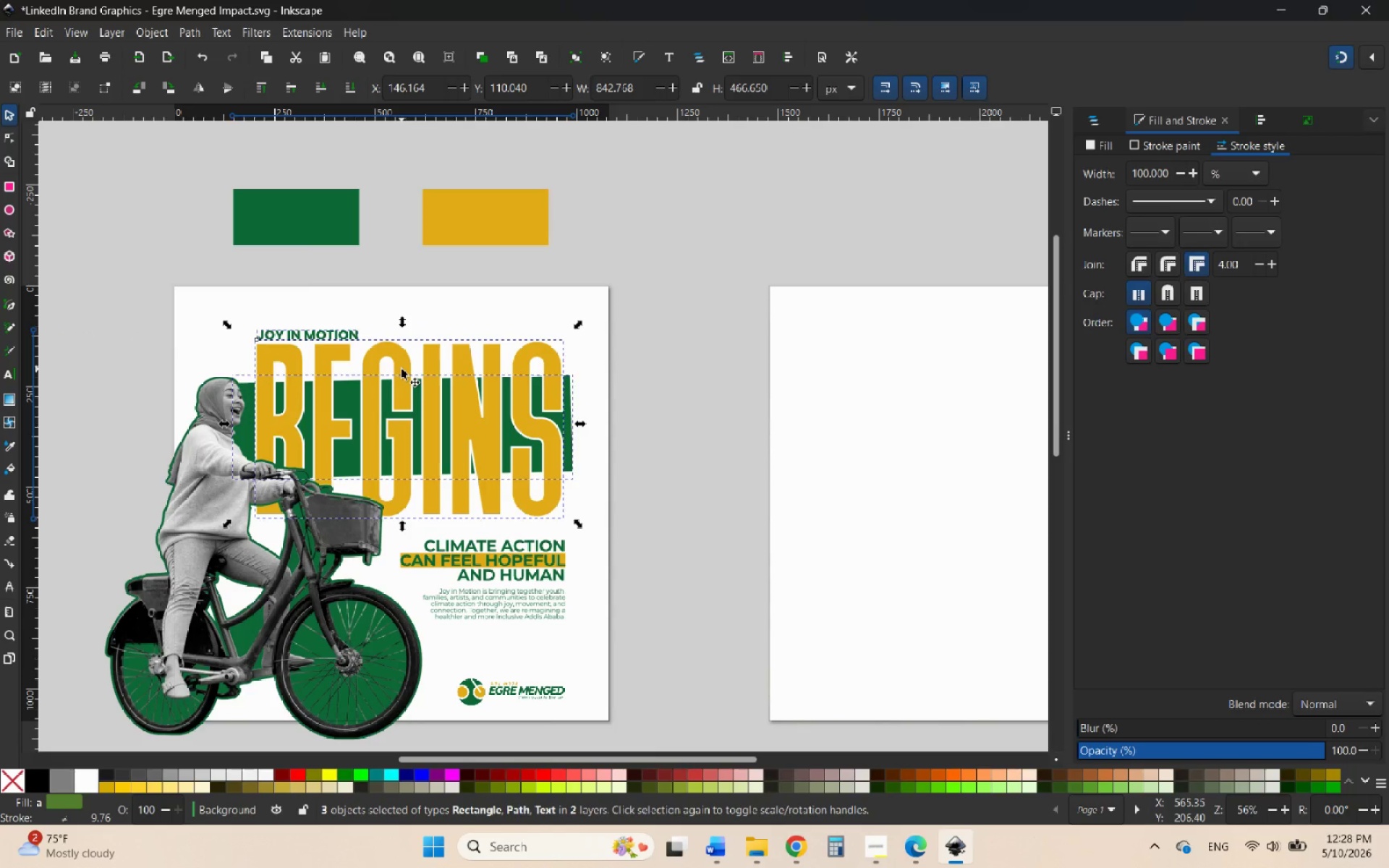 
key(ArrowUp)
 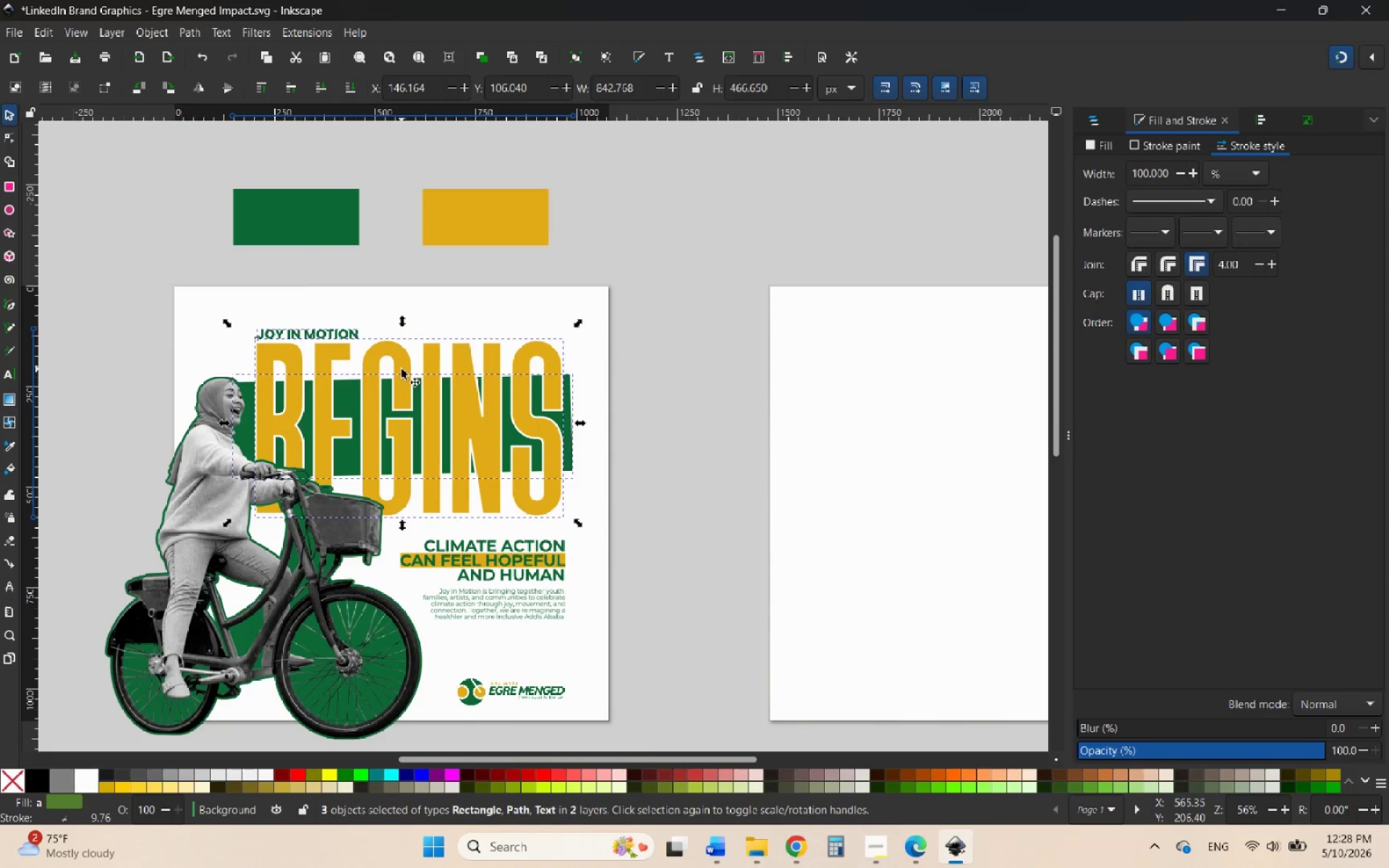 
key(ArrowUp)
 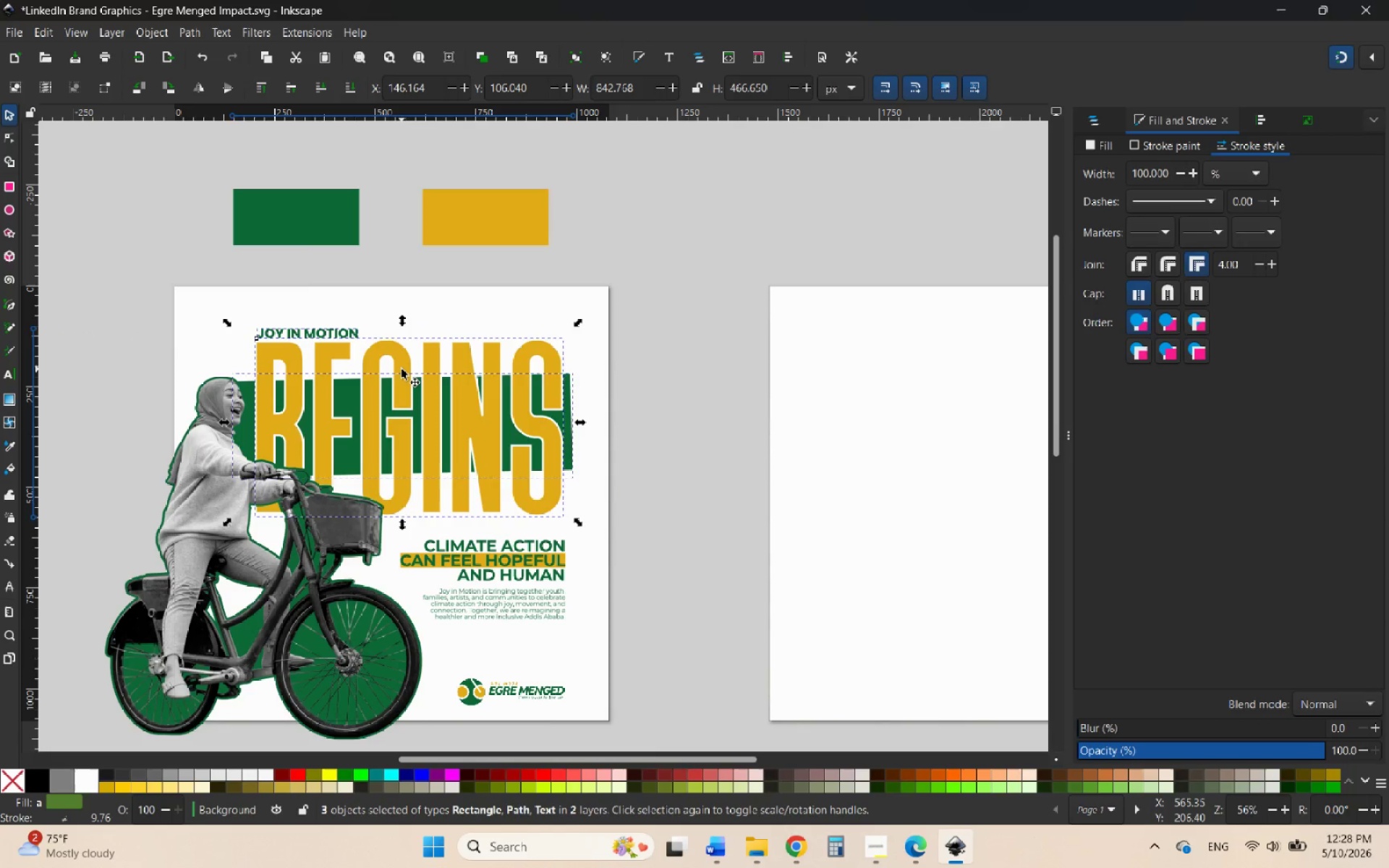 
key(ArrowUp)
 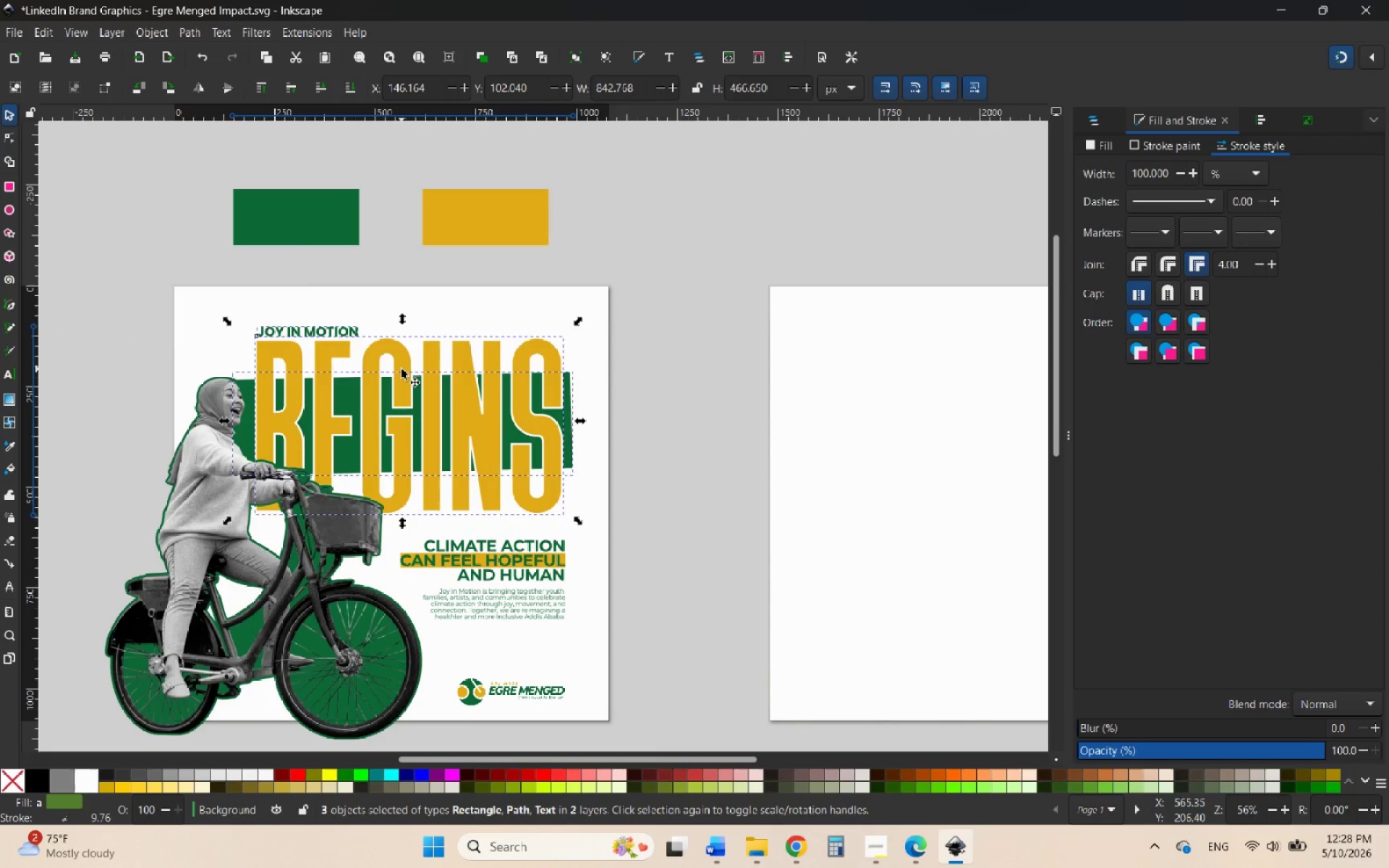 
key(ArrowUp)
 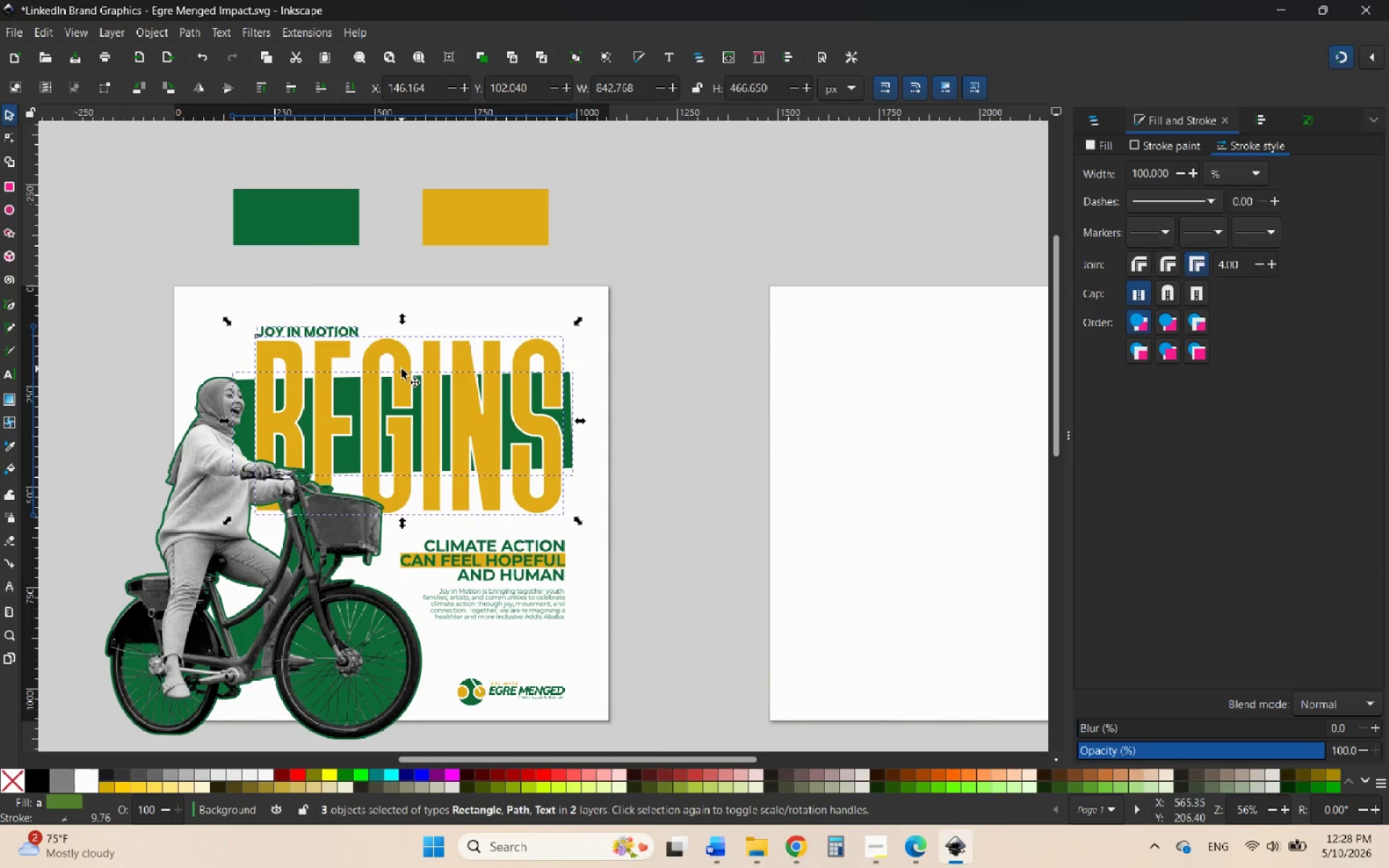 
key(ArrowUp)
 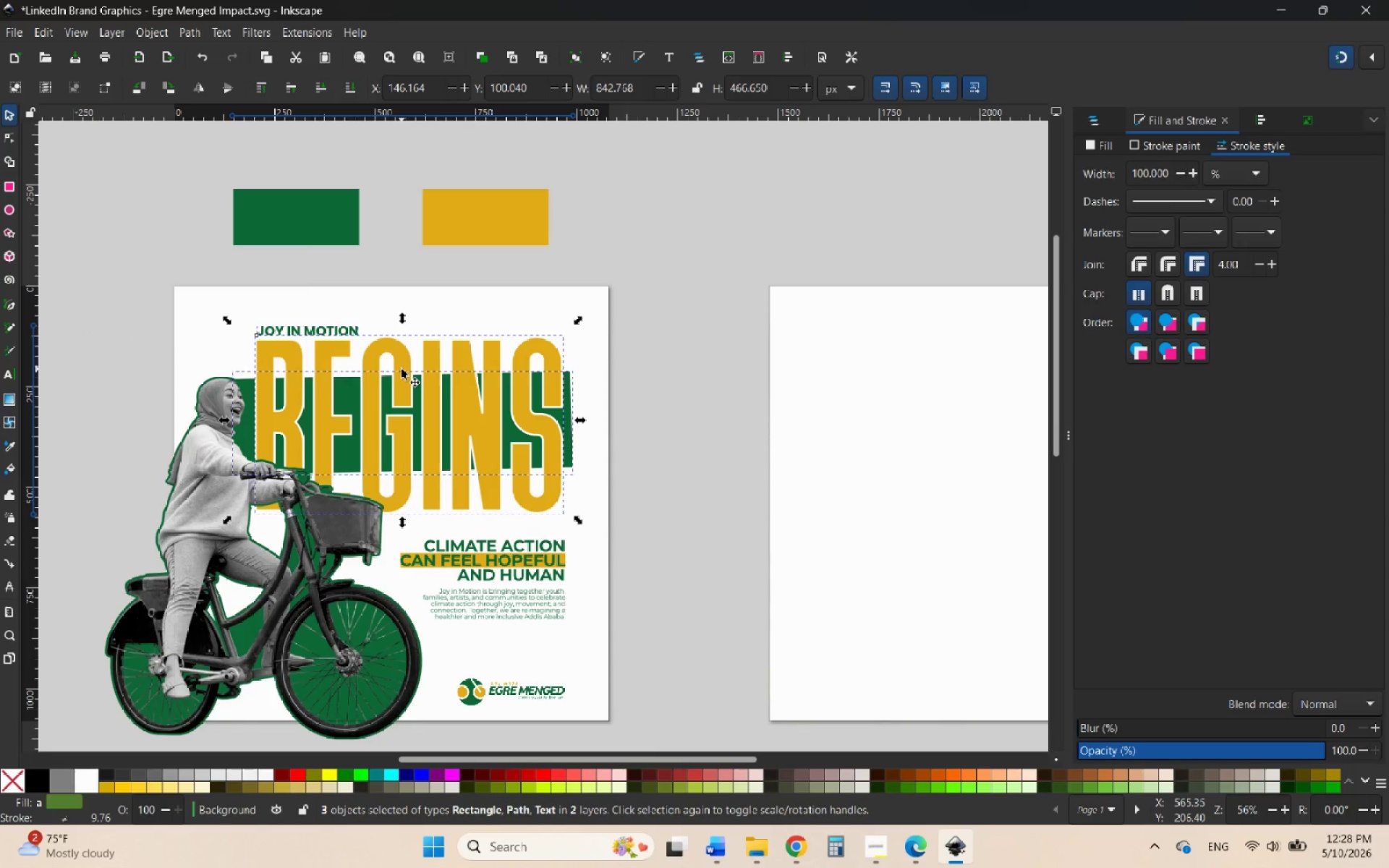 
key(ArrowUp)
 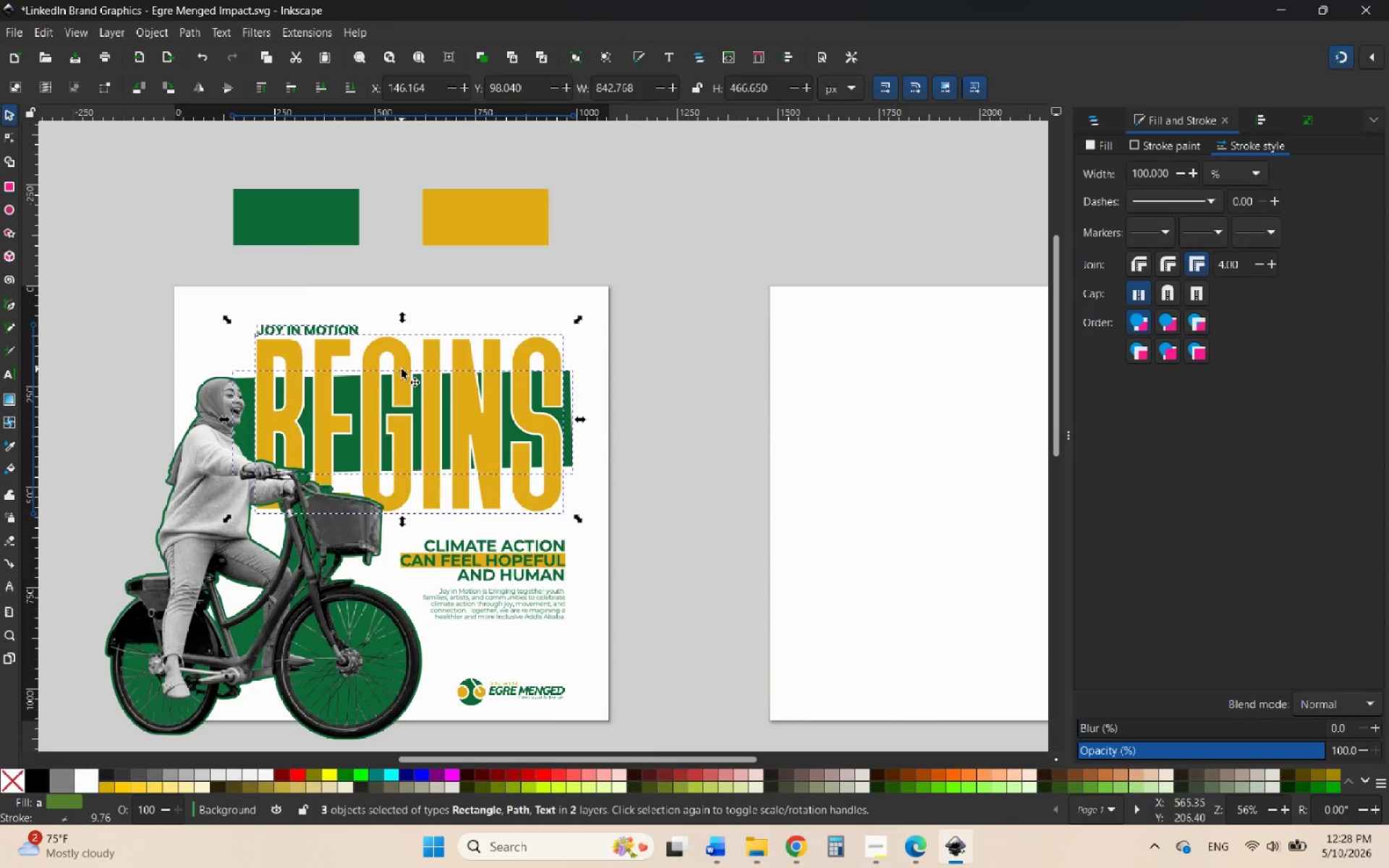 
key(ArrowUp)
 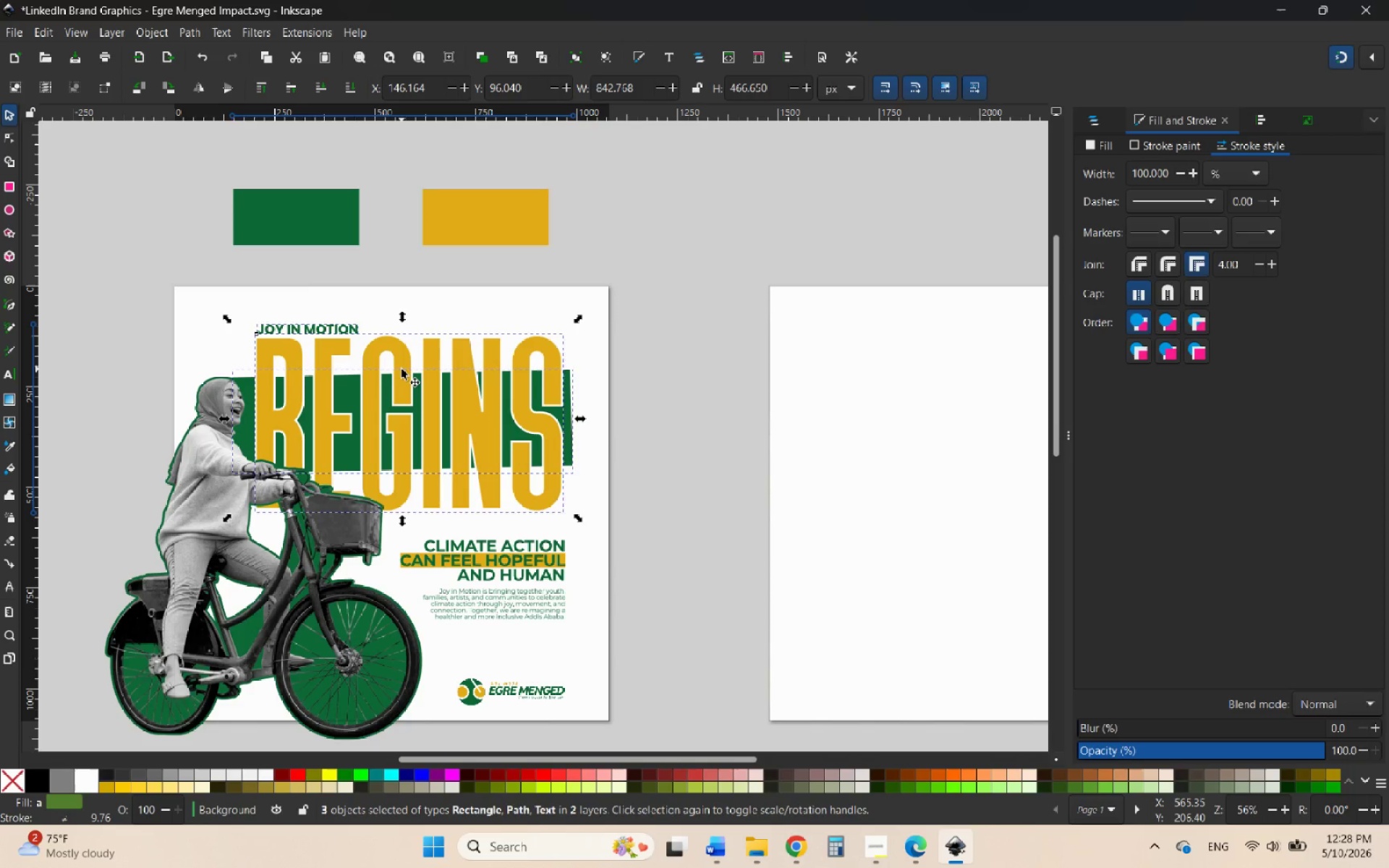 
key(ArrowDown)
 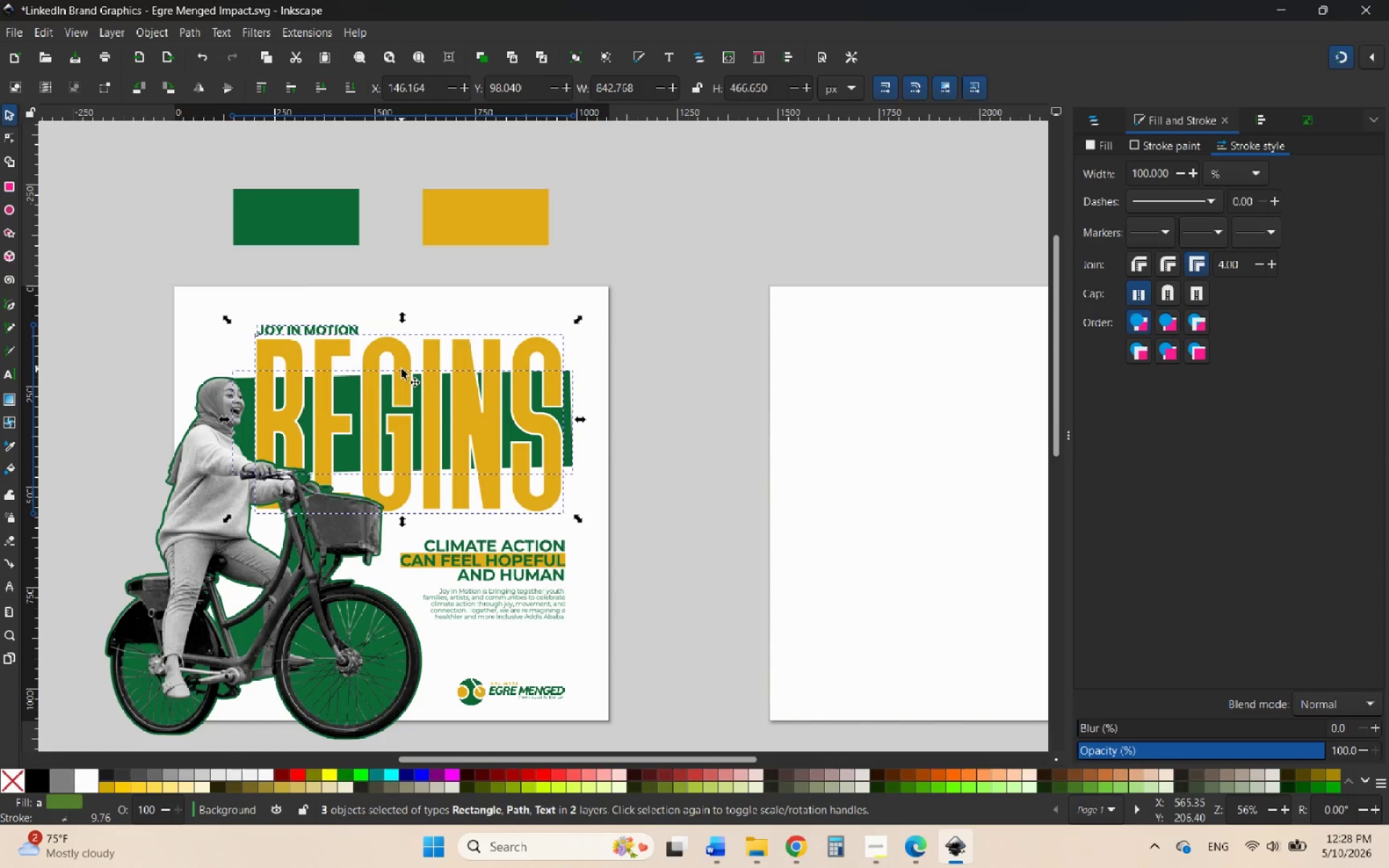 
hold_key(key=ControlLeft, duration=1.95)
scroll: coordinate [213, 372], scroll_direction: up, amount: 5.0
 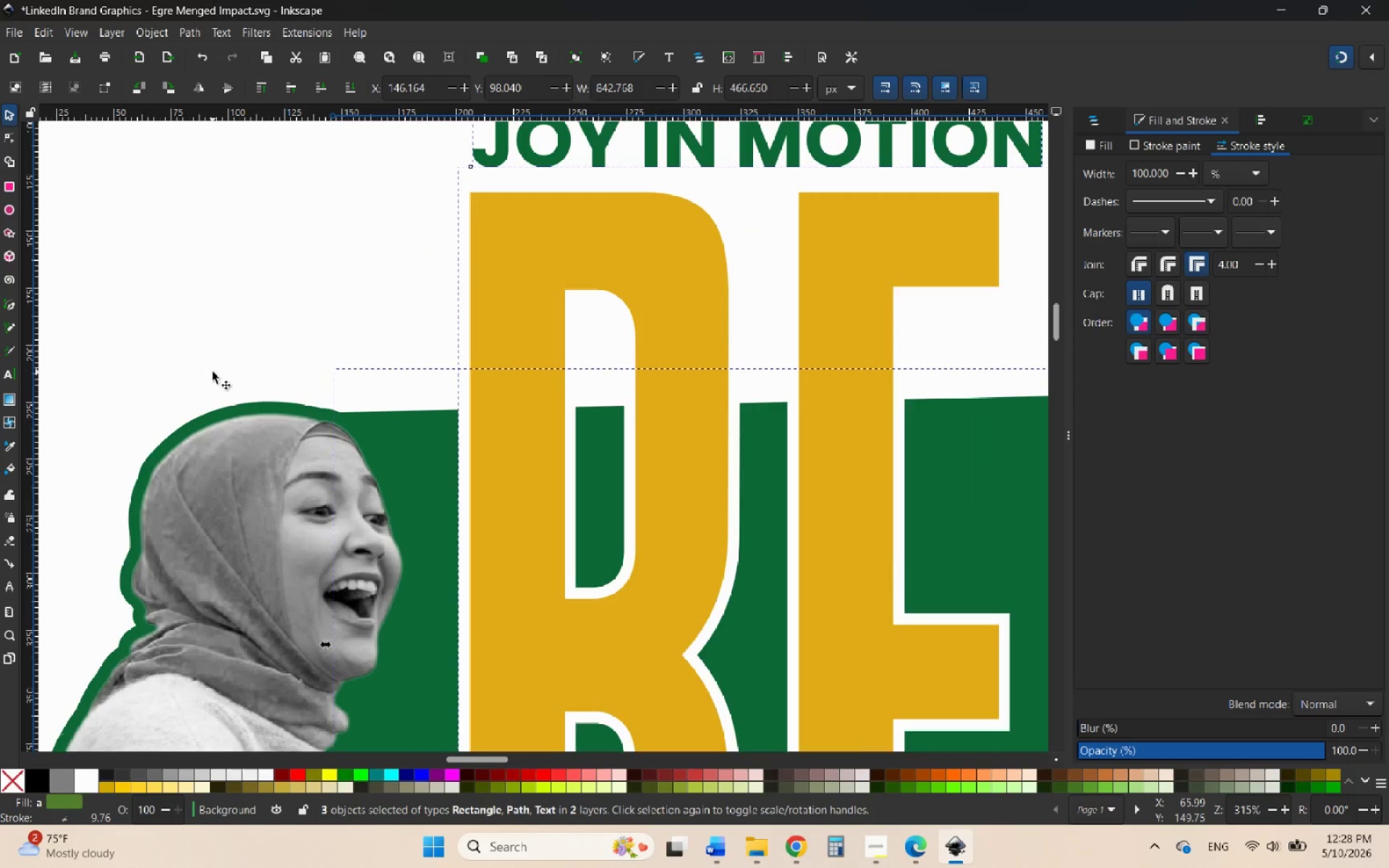 
key(ArrowUp)
 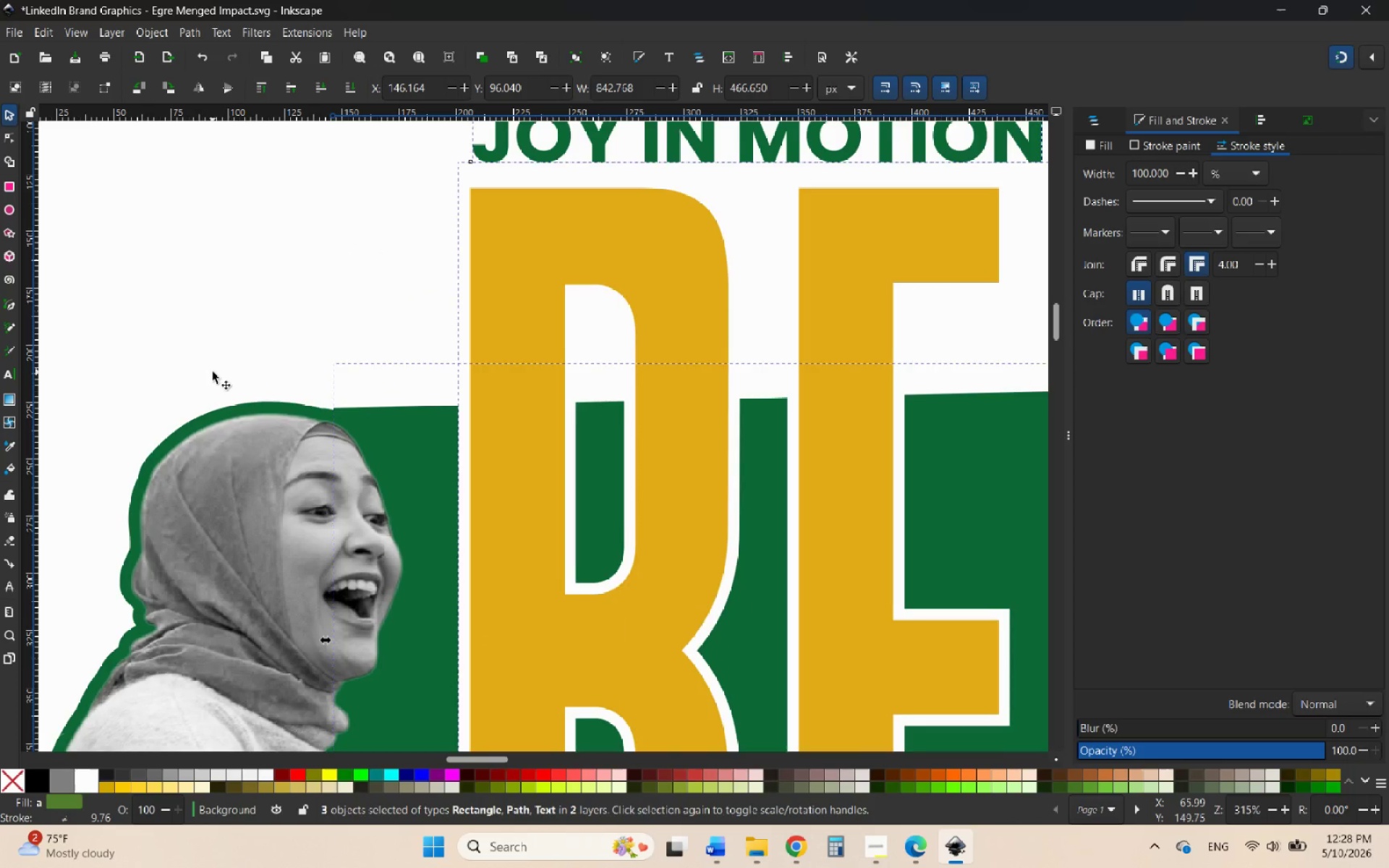 
key(ArrowDown)
 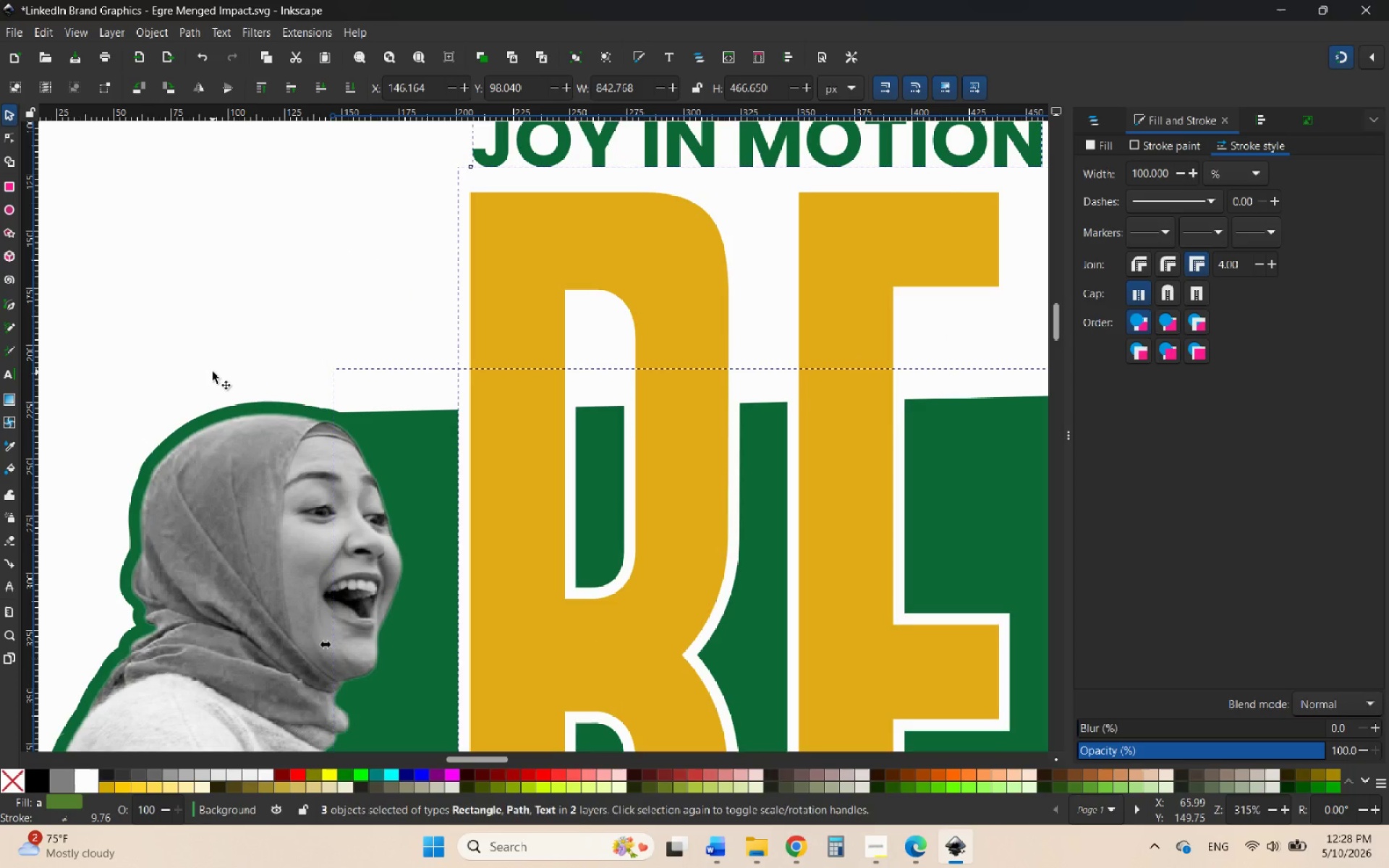 
hold_key(key=ControlLeft, duration=2.67)
scroll: coordinate [234, 382], scroll_direction: down, amount: 5.0
 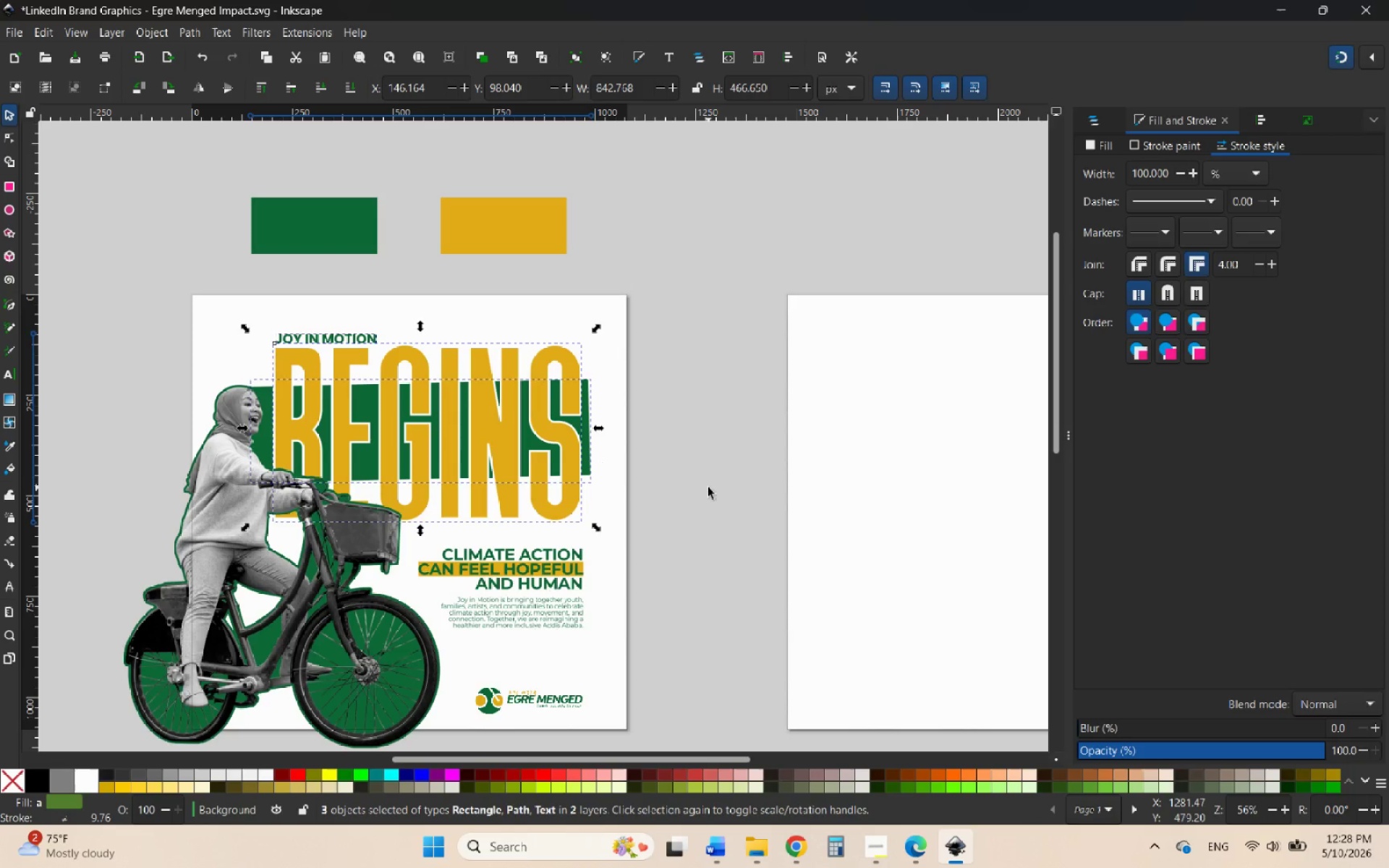 
left_click([708, 488])
 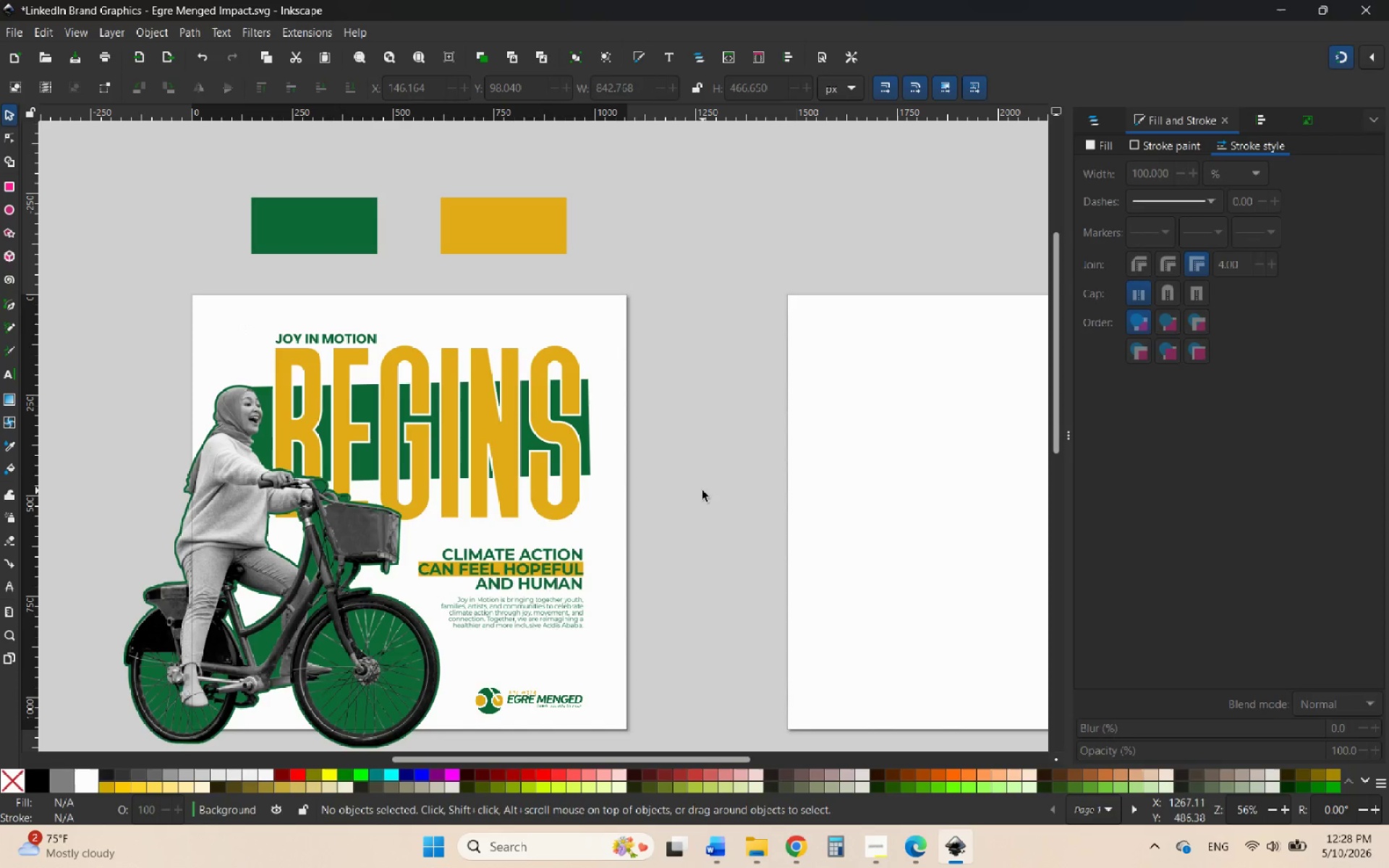 
key(Control+ControlLeft)
 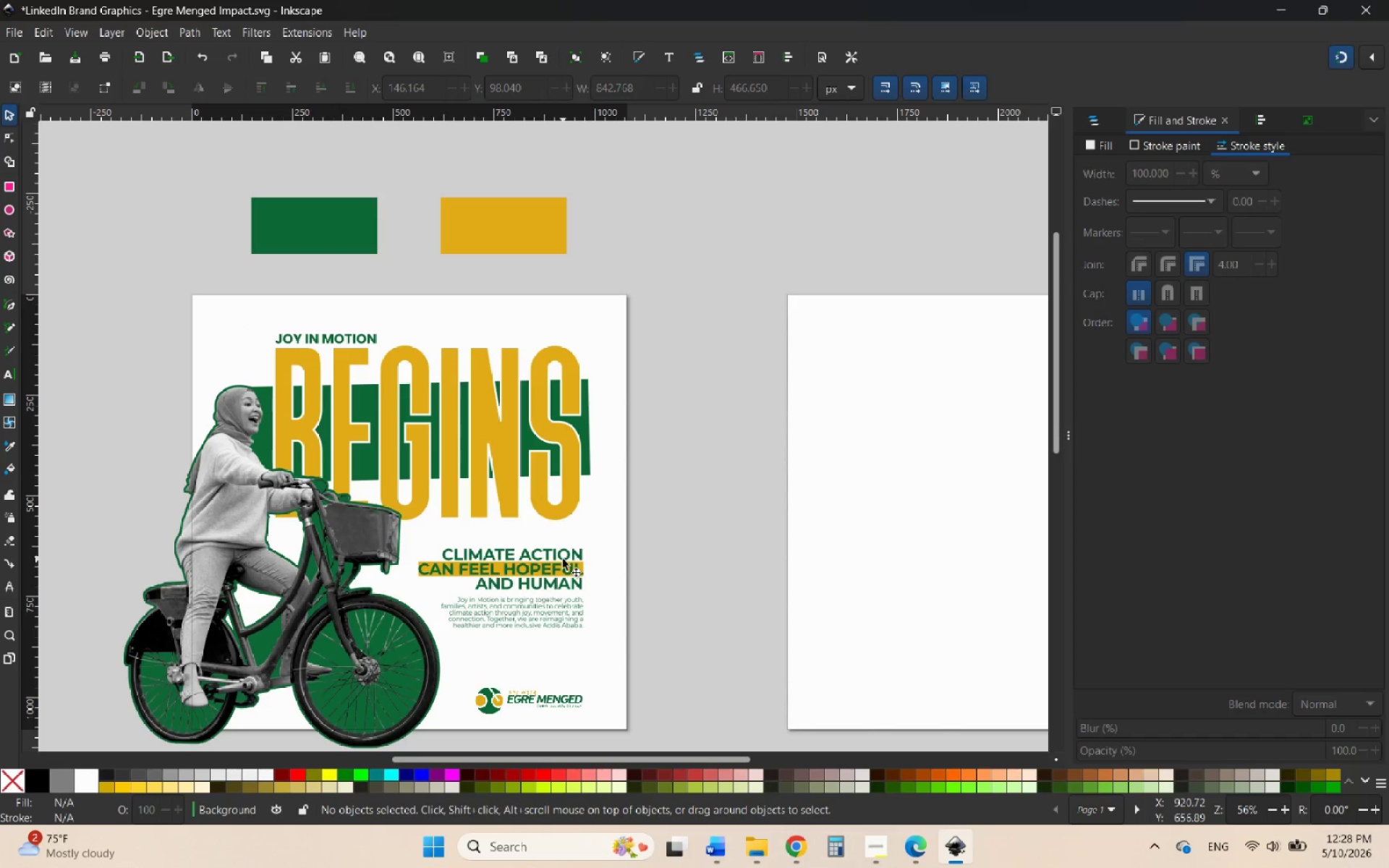 
hold_key(key=ControlLeft, duration=0.8)
scroll: coordinate [522, 570], scroll_direction: up, amount: 2.0
 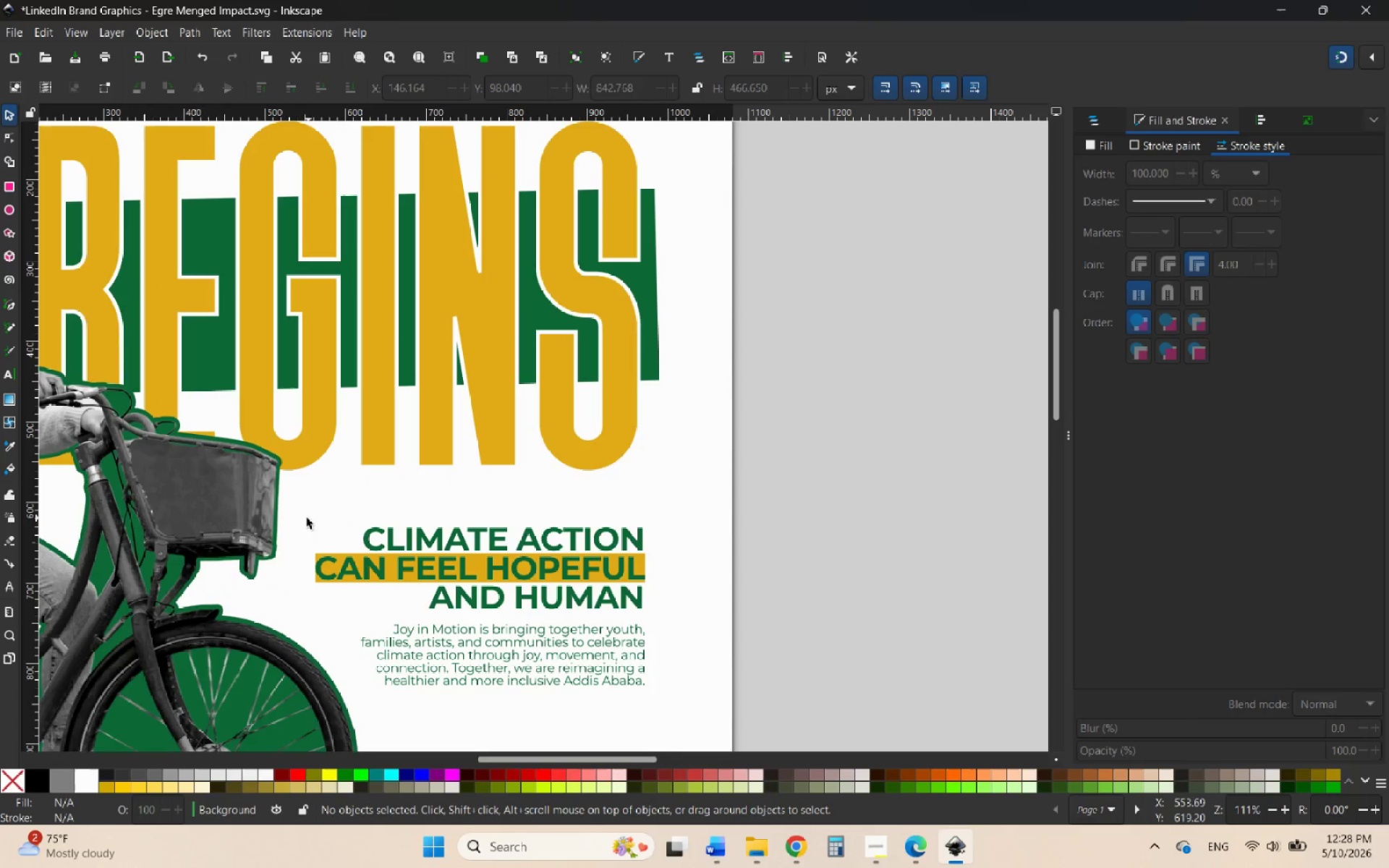 
left_click_drag(start_coordinate=[303, 519], to_coordinate=[656, 617])
 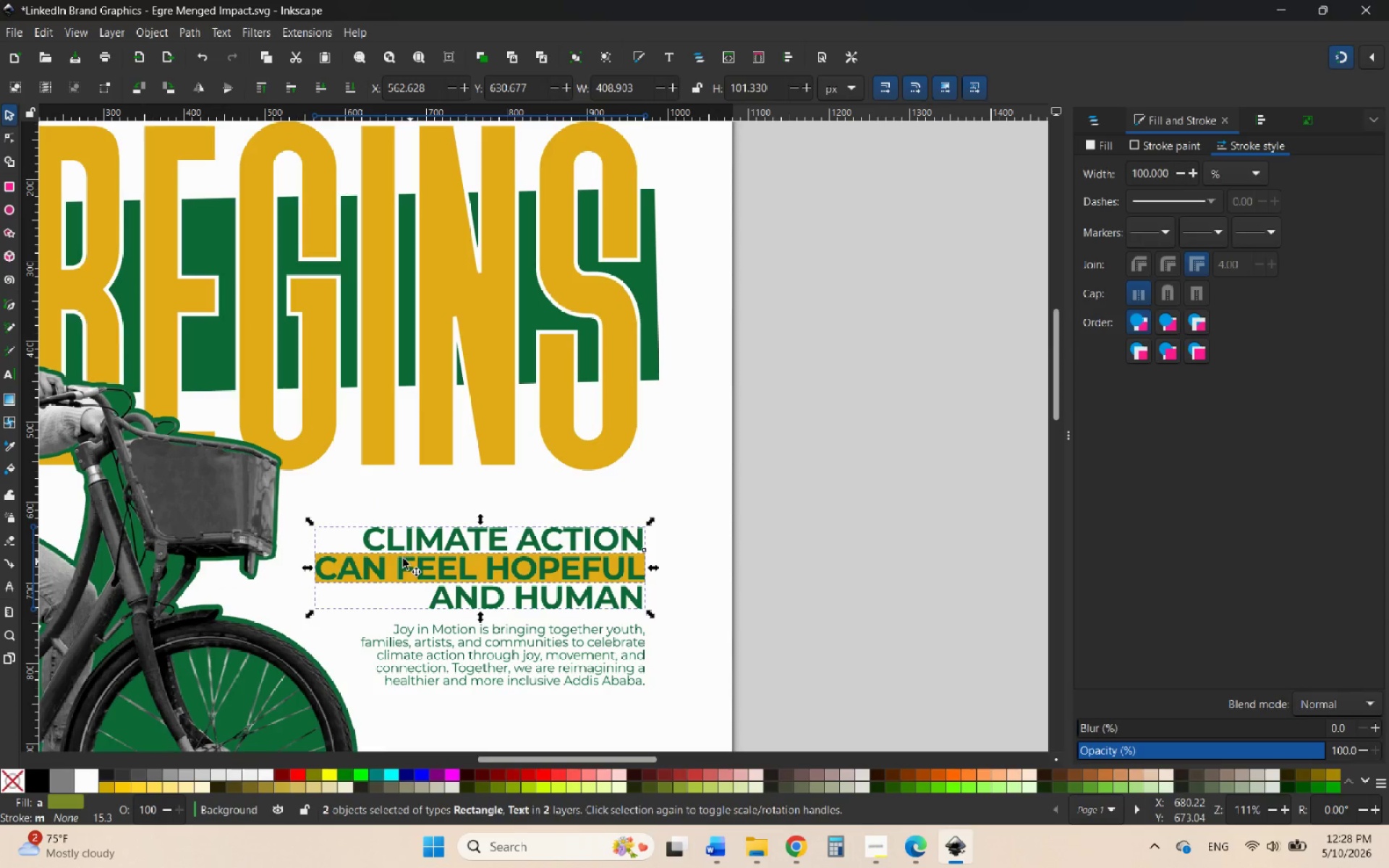 
hold_key(key=ControlLeft, duration=1.95)
left_click_drag(start_coordinate=[312, 523], to_coordinate=[296, 513])
 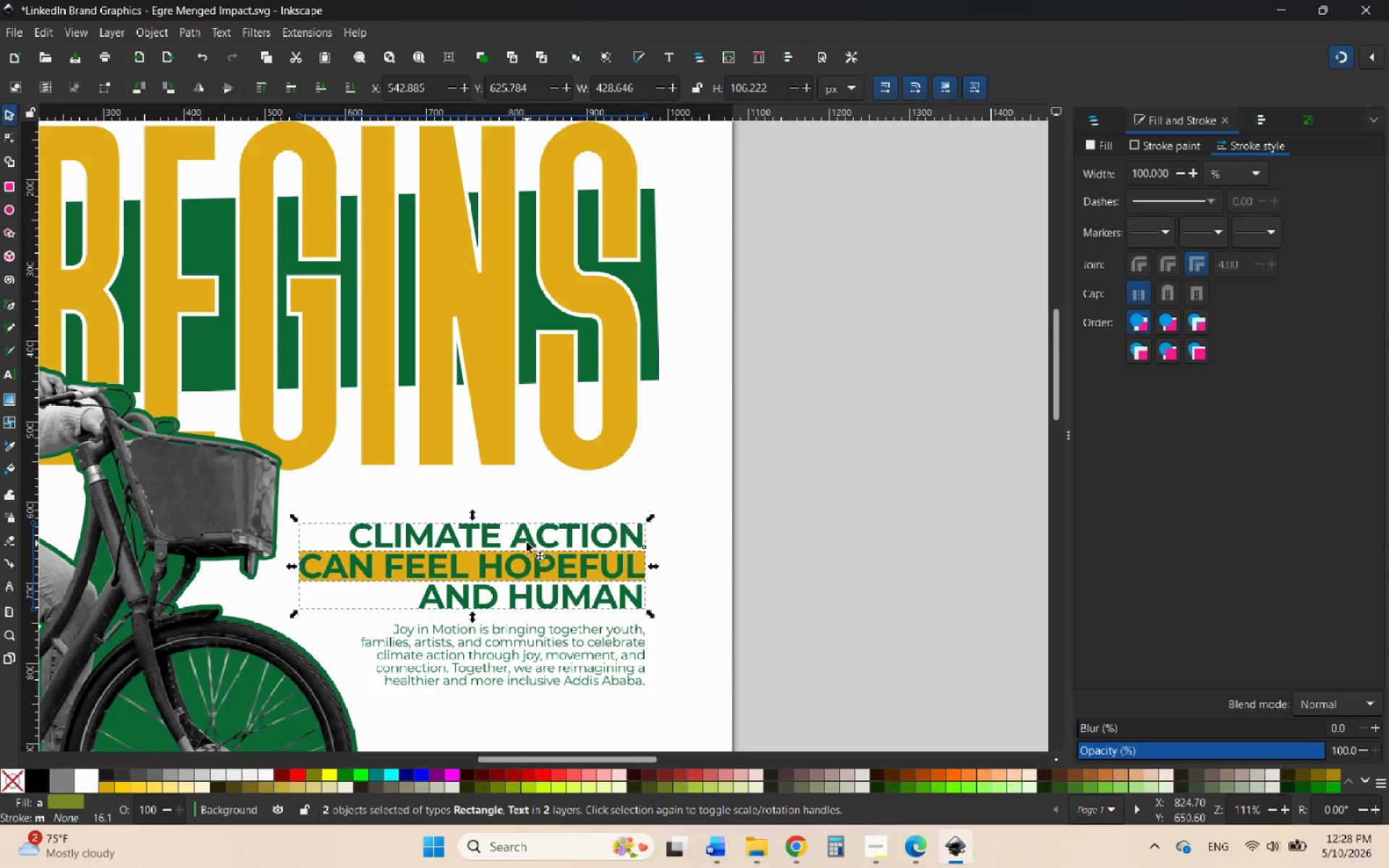 
left_click_drag(start_coordinate=[527, 542], to_coordinate=[545, 506])
 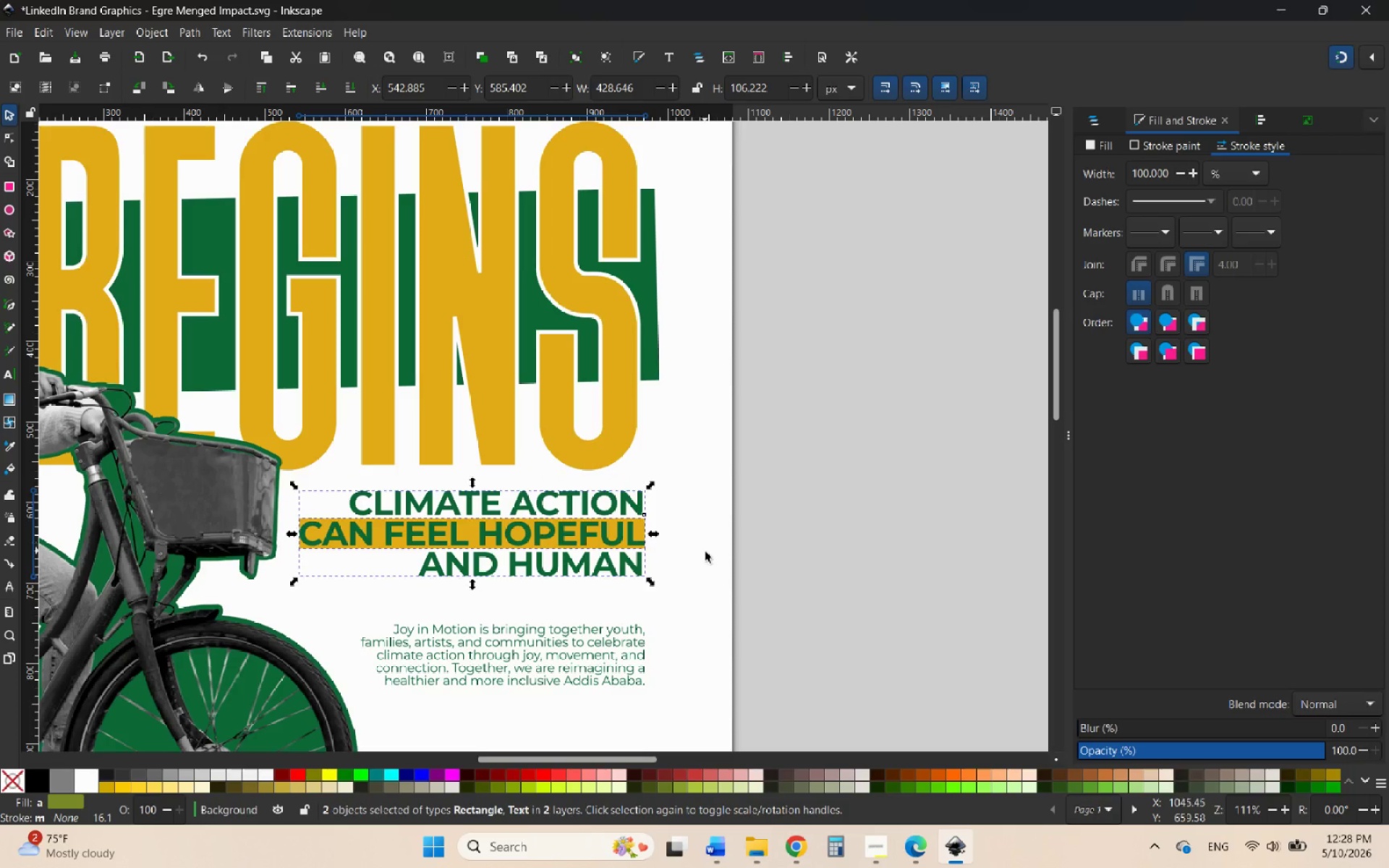 
hold_key(key=ControlLeft, duration=3.83)
 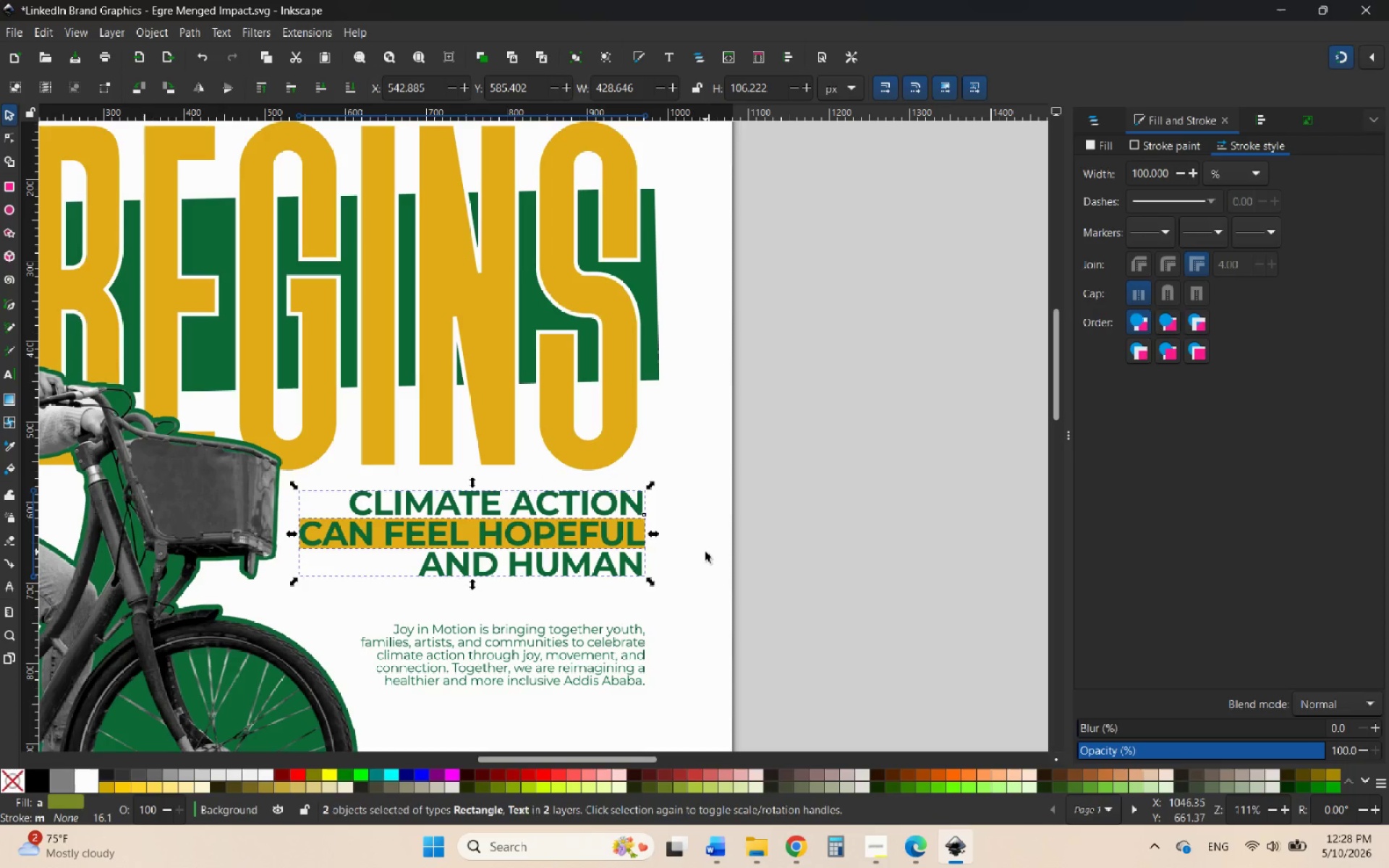 
left_click([705, 552])
 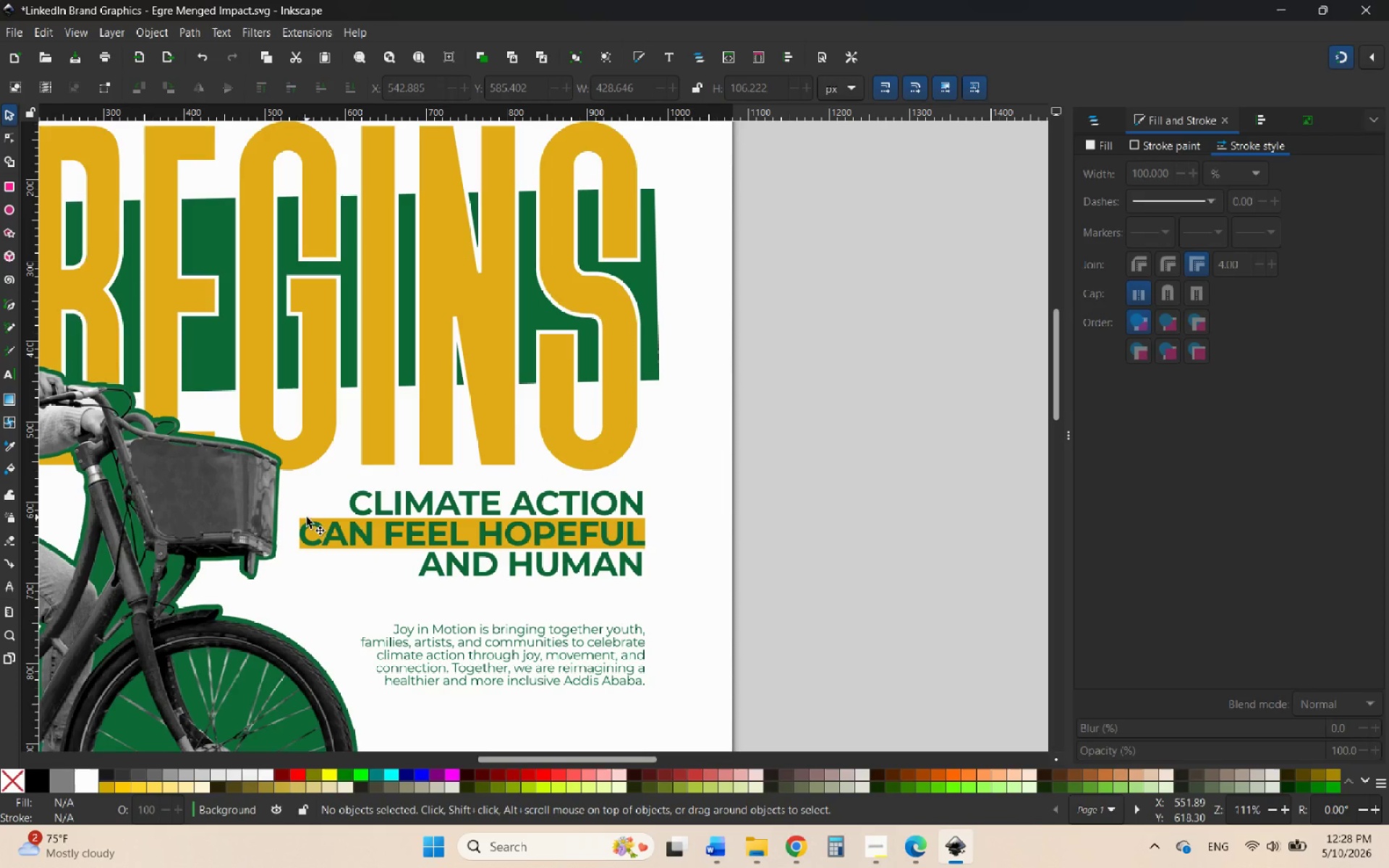 
left_click([304, 517])
 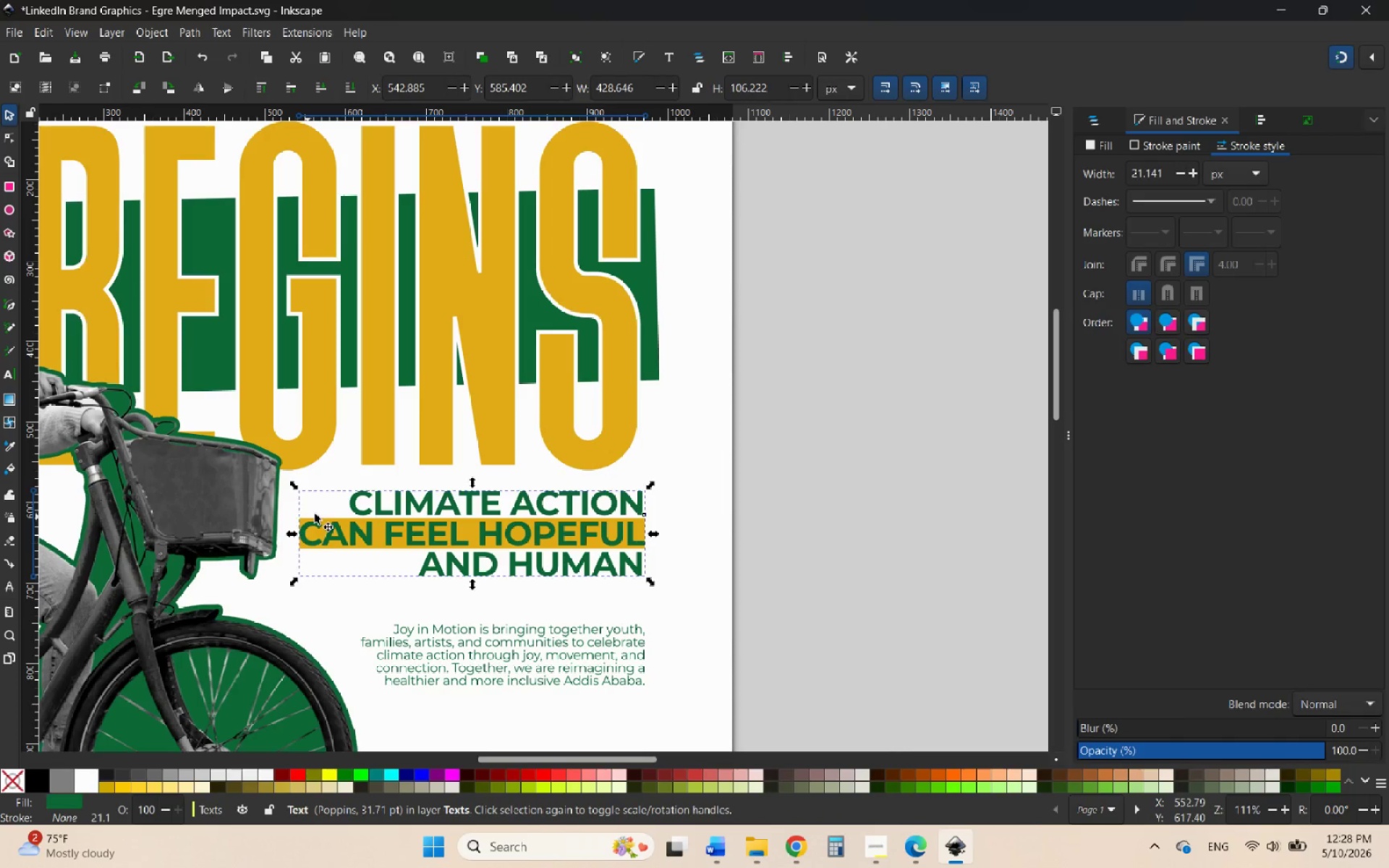 
hold_key(key=ControlLeft, duration=0.66)
scroll: coordinate [658, 537], scroll_direction: up, amount: 5.0
 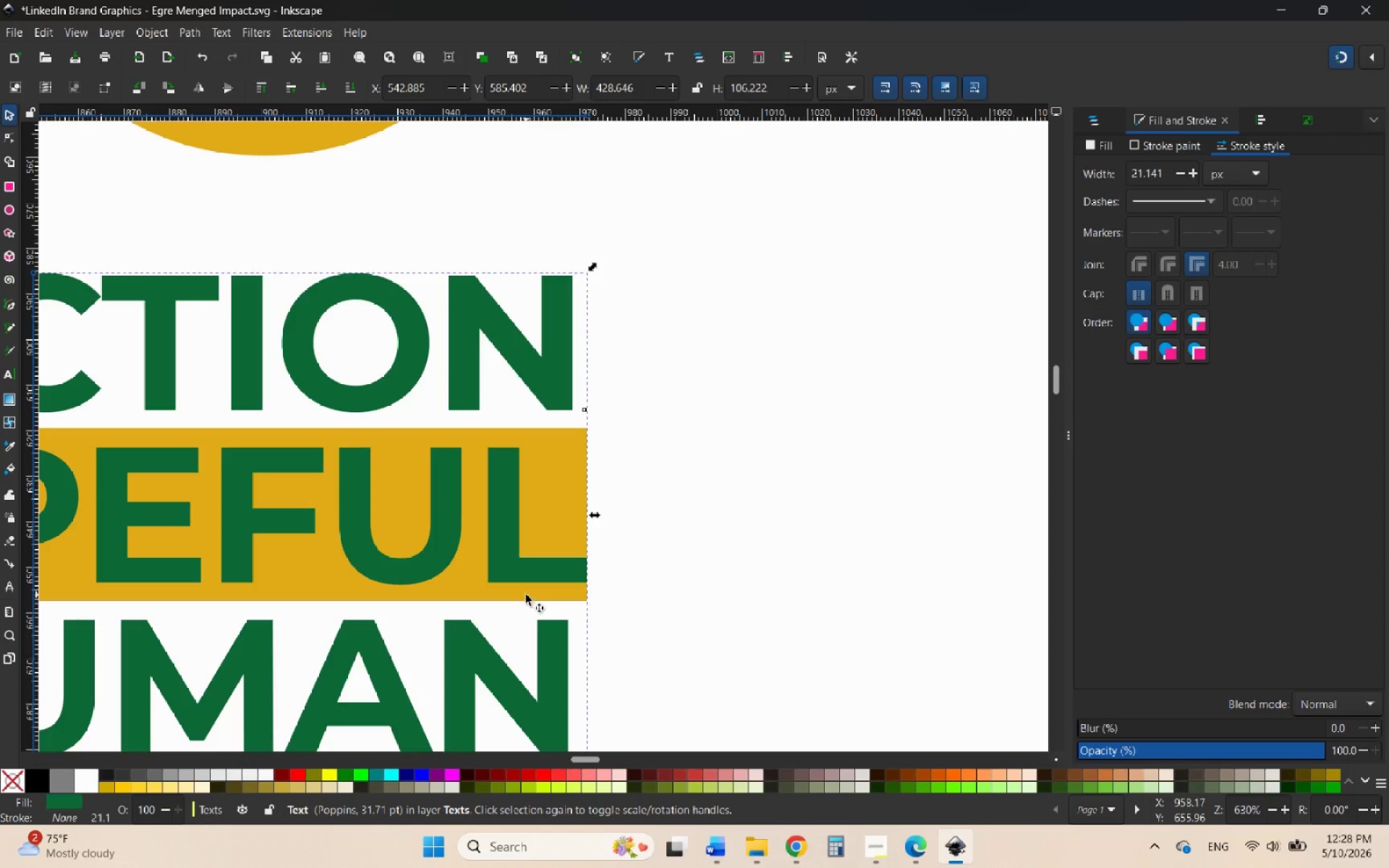 
left_click([518, 600])
 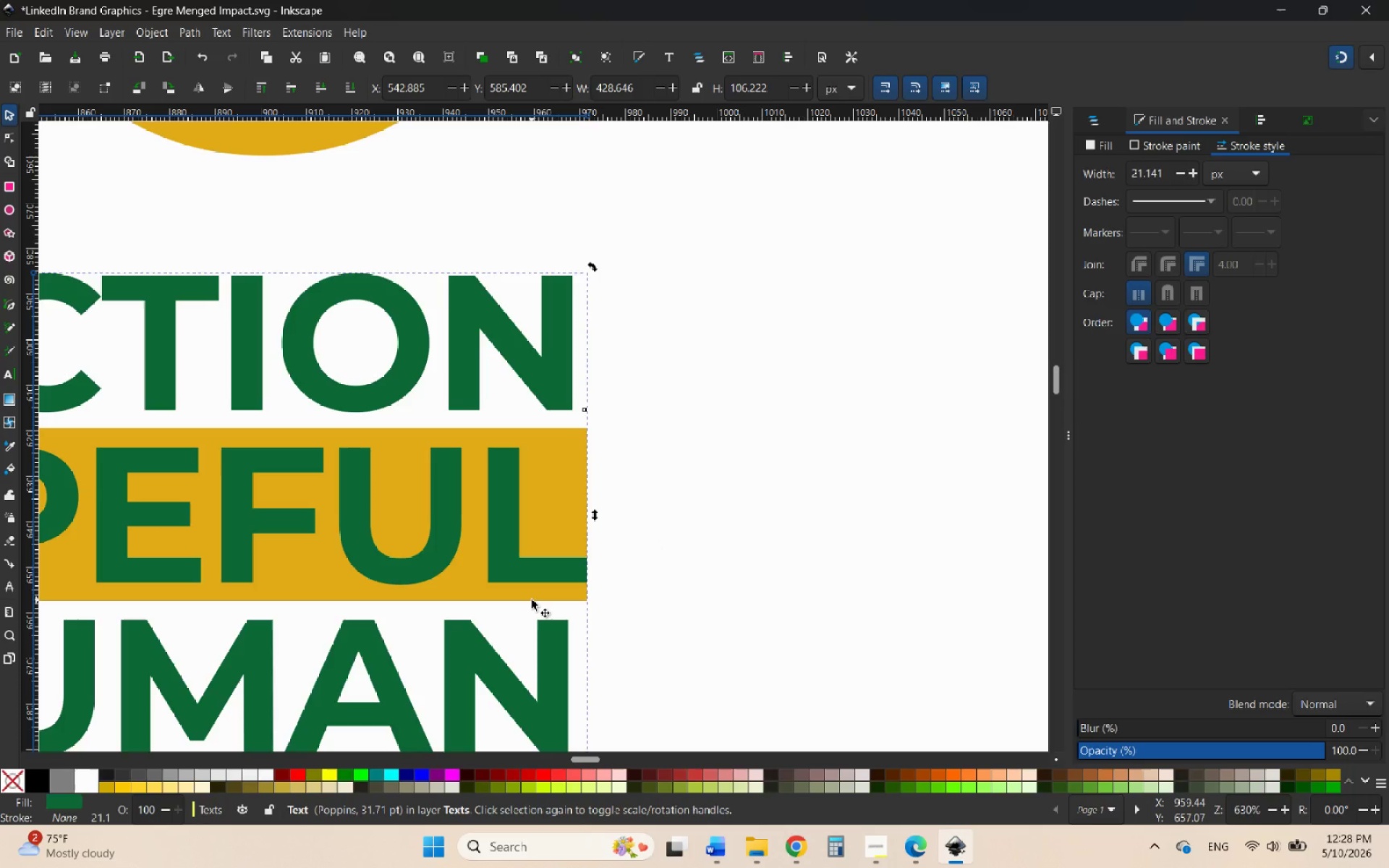 
left_click([532, 600])
 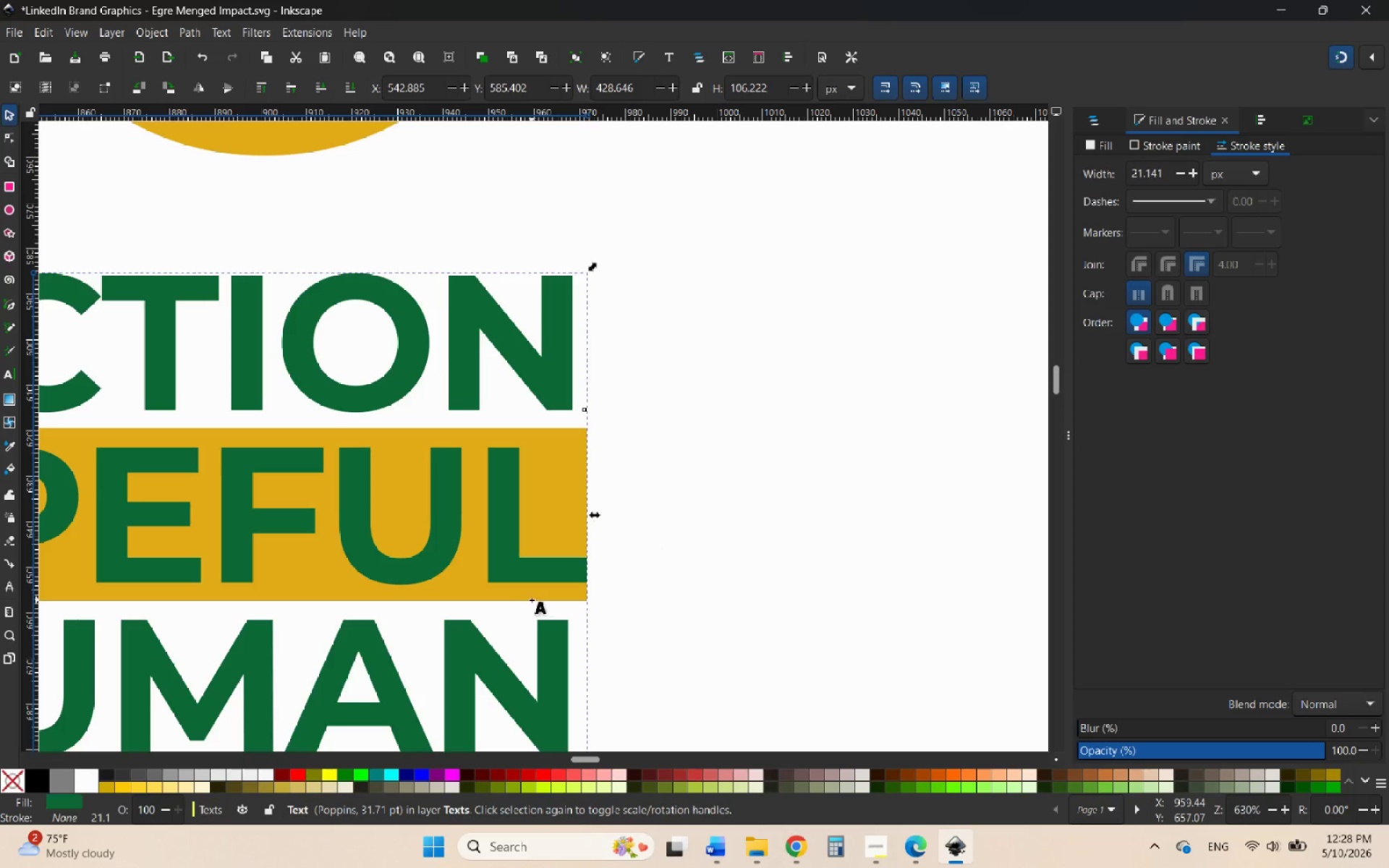 
left_click_drag(start_coordinate=[532, 600], to_coordinate=[484, 600])
 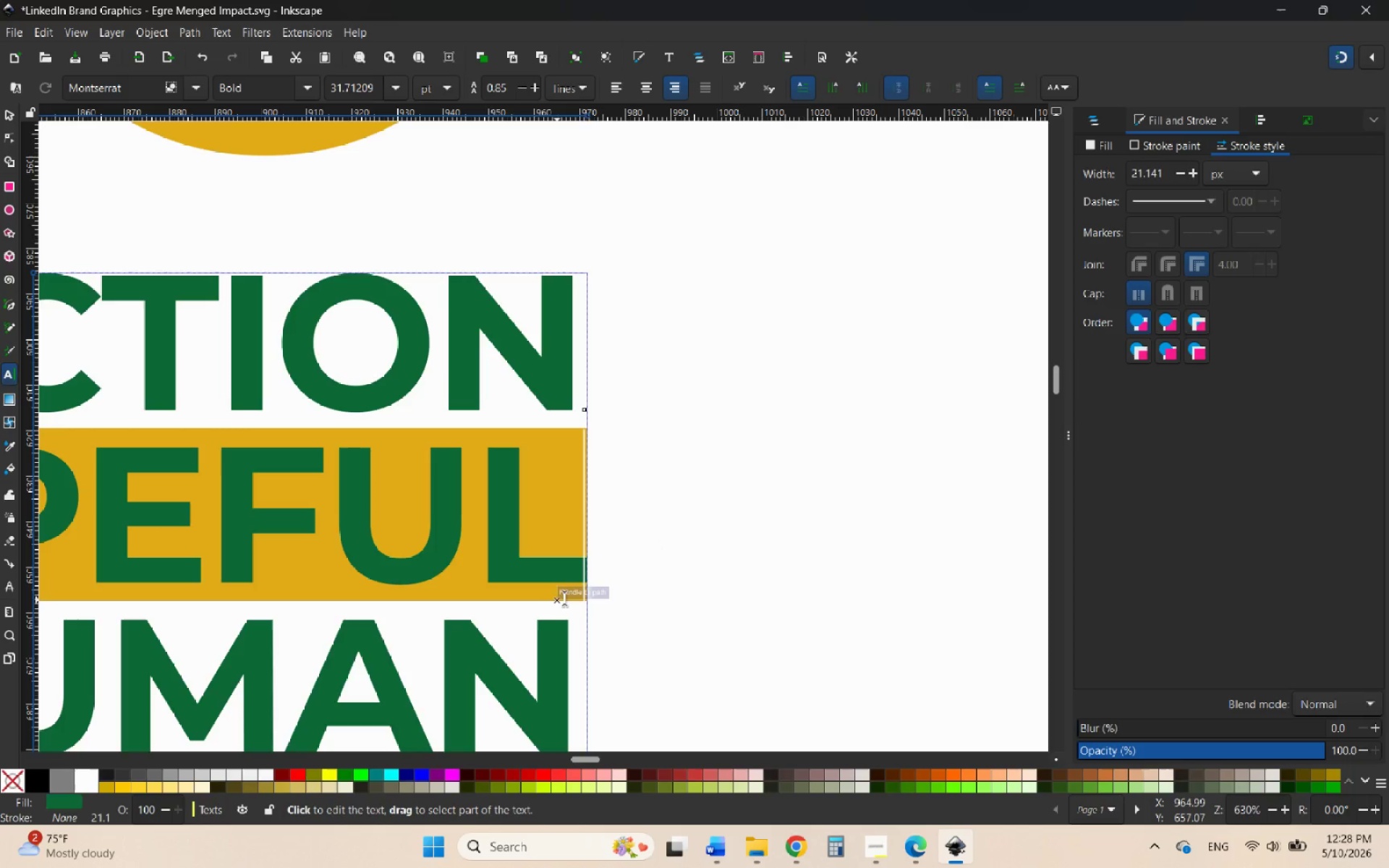 
hold_key(key=ControlLeft, duration=0.66)
scroll: coordinate [676, 534], scroll_direction: down, amount: 3.0
 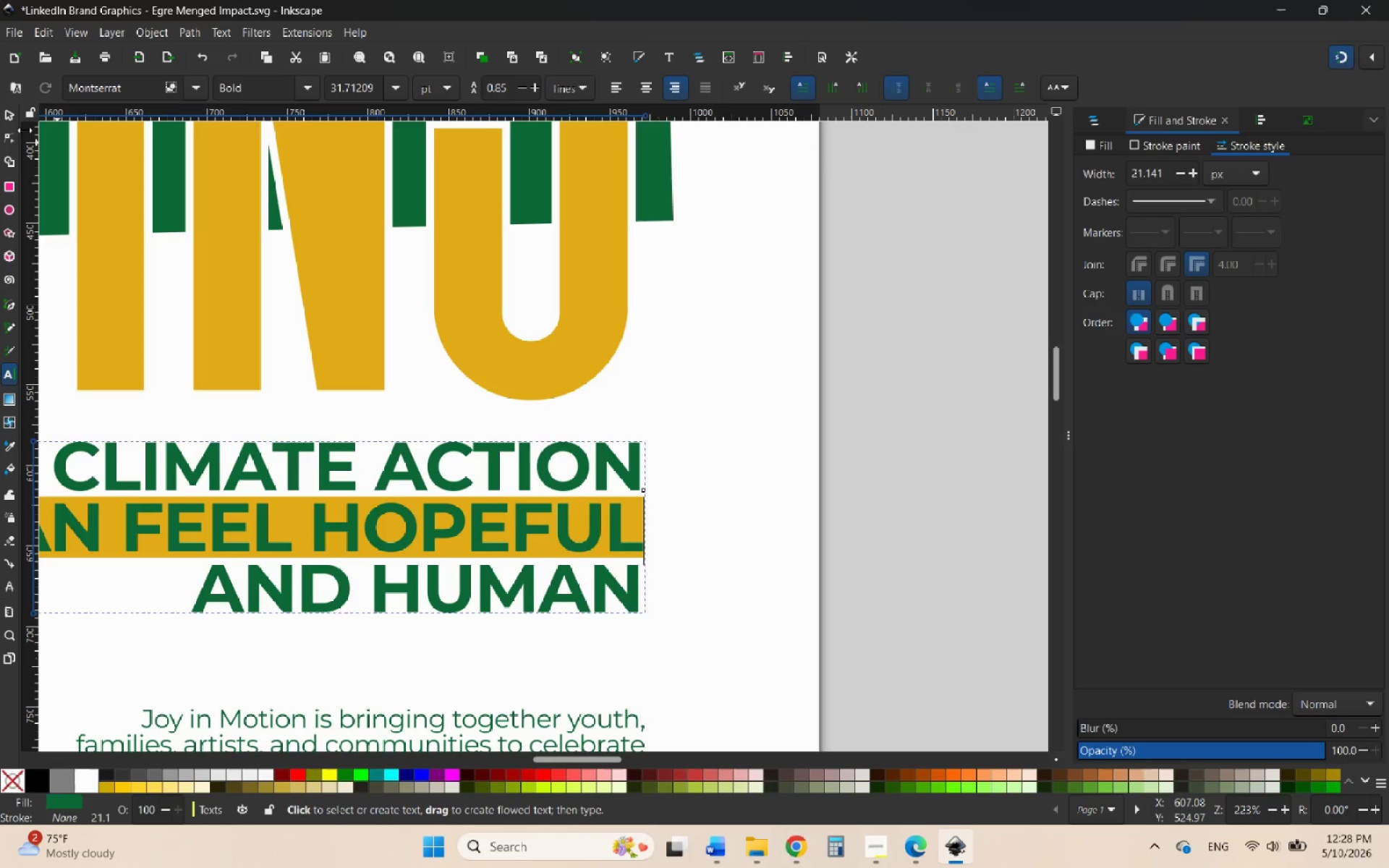 
left_click([8, 111])
 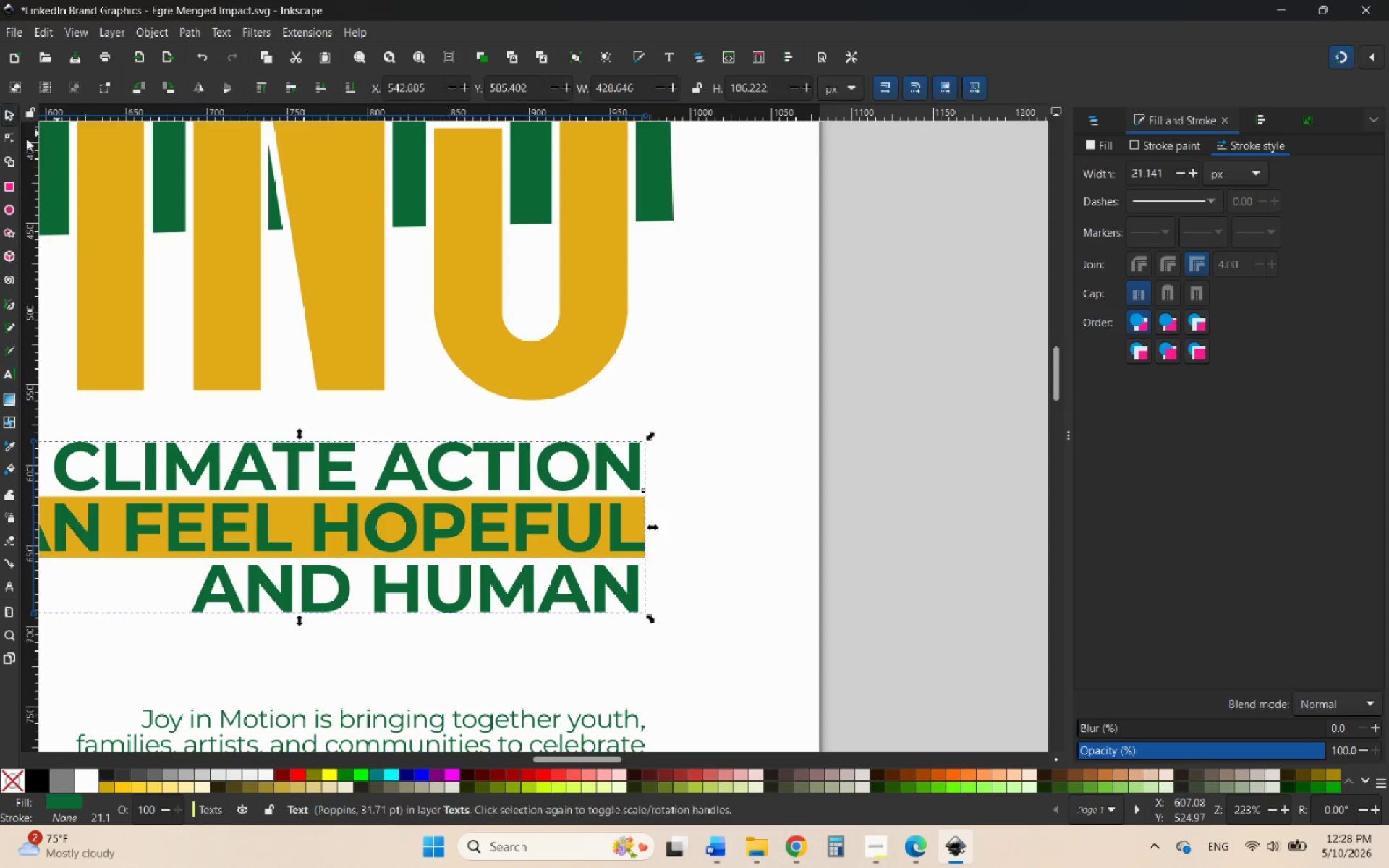 
hold_key(key=ControlLeft, duration=0.73)
scroll: coordinate [596, 515], scroll_direction: down, amount: 2.0
 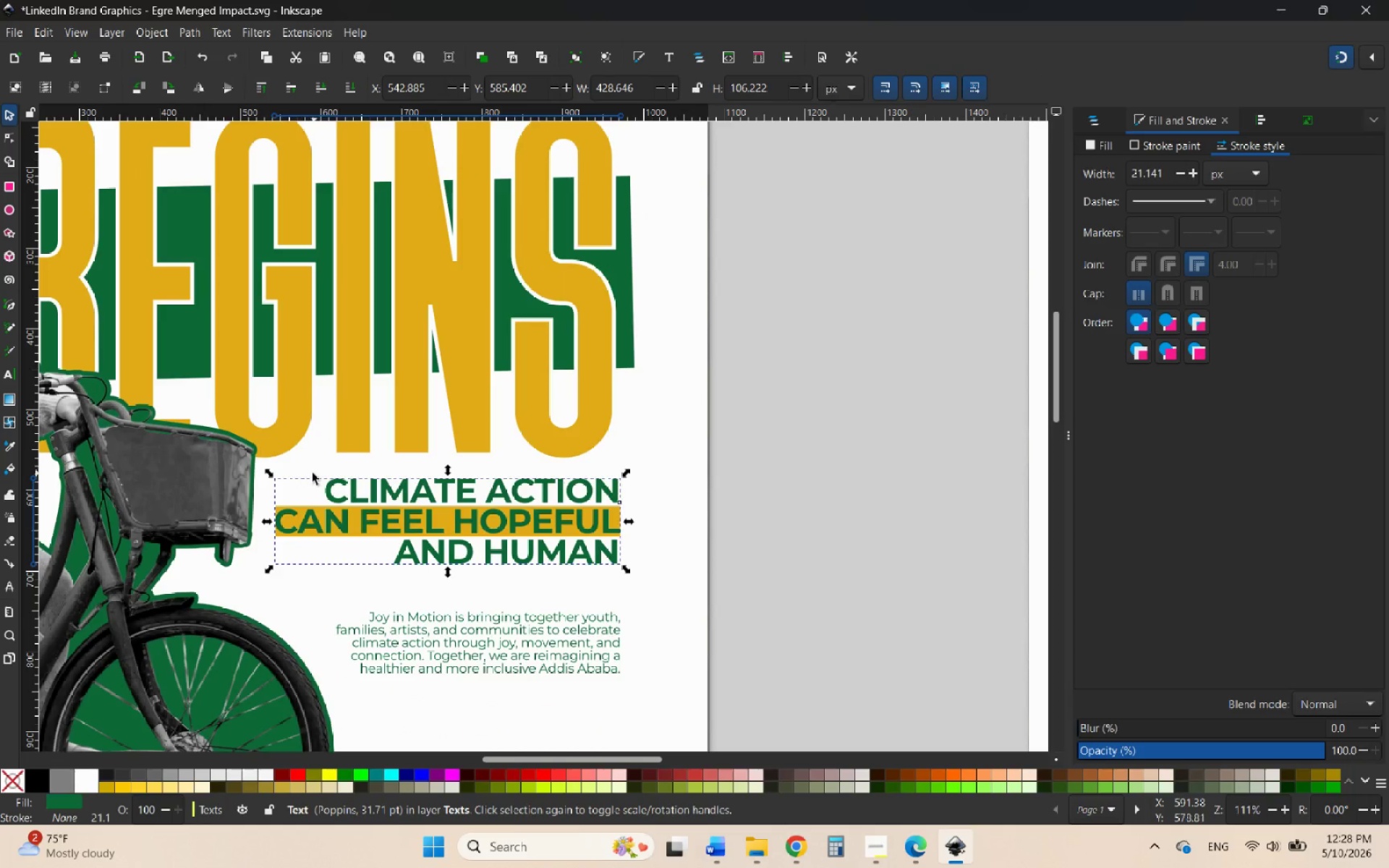 
left_click([292, 472])
 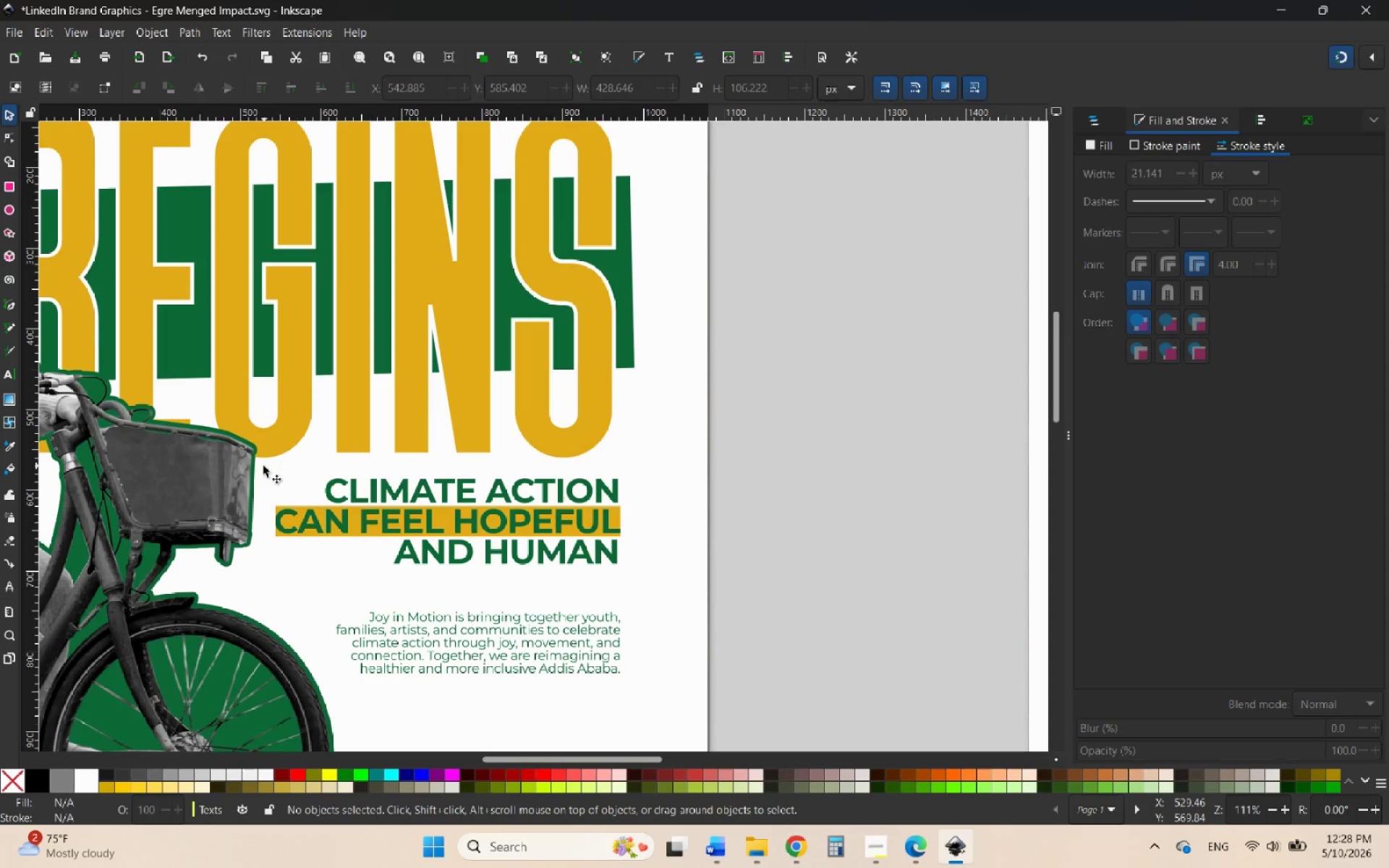 
left_click_drag(start_coordinate=[261, 466], to_coordinate=[334, 496])
 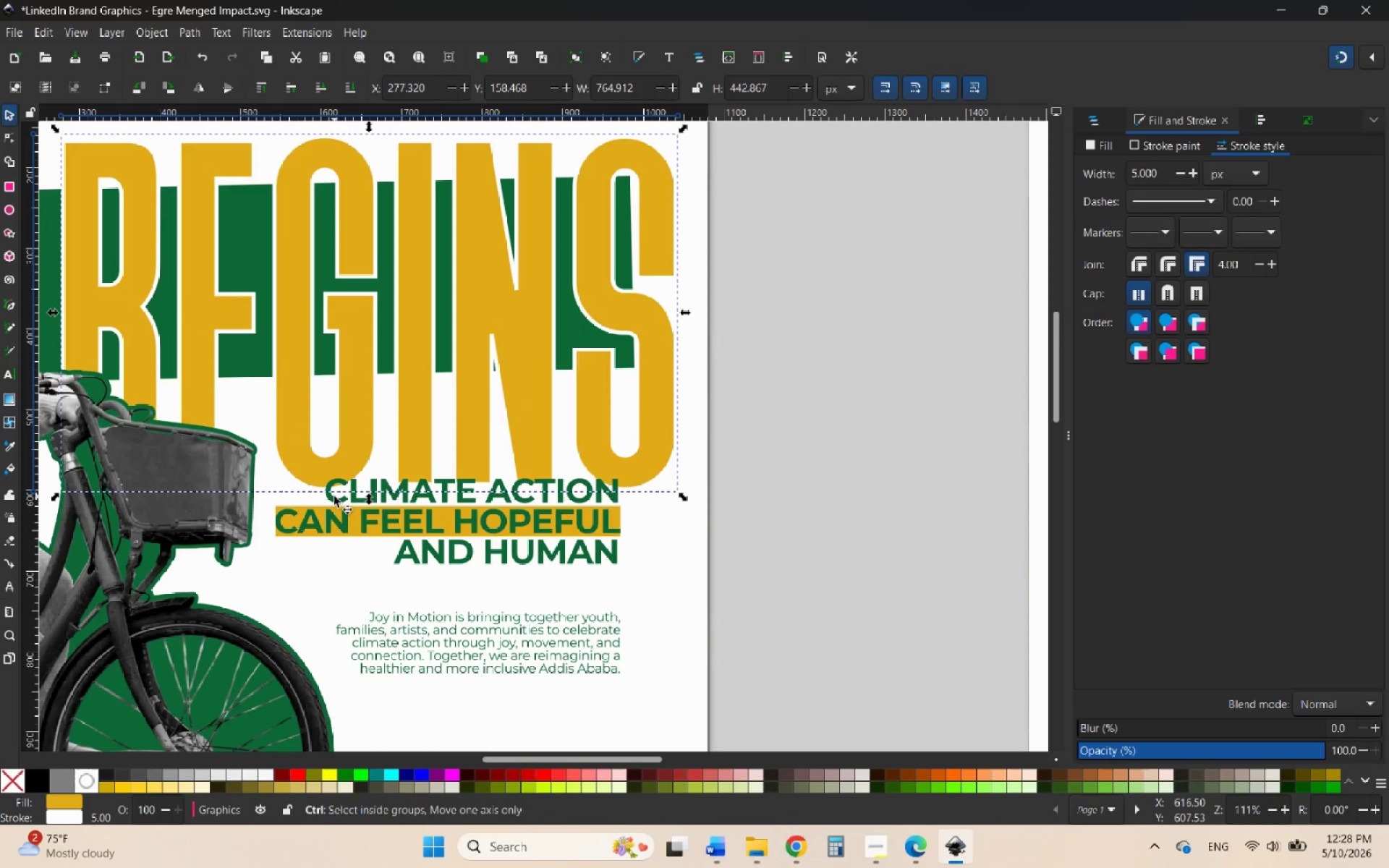 
key(Control+Z)
 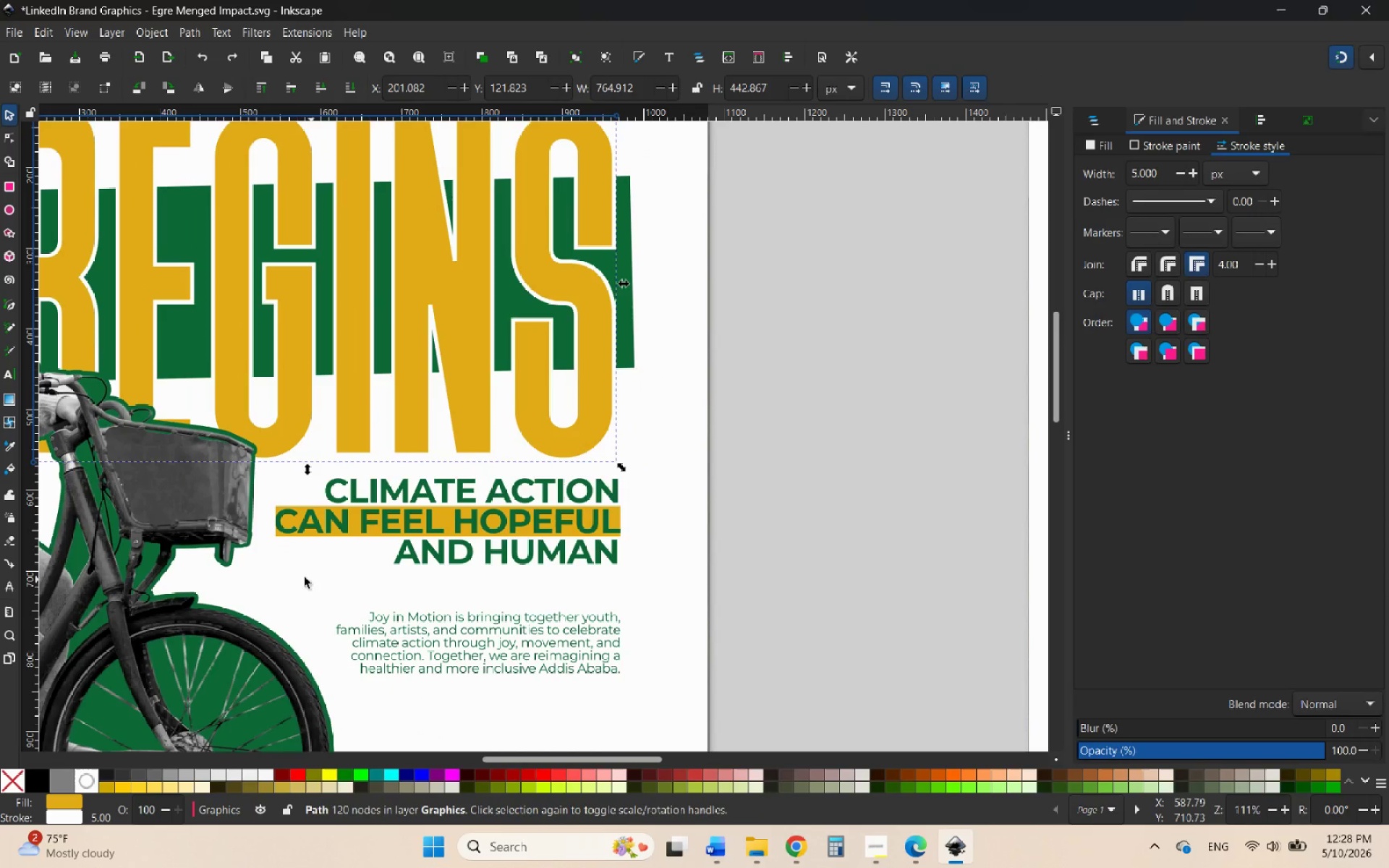 
left_click([286, 570])
 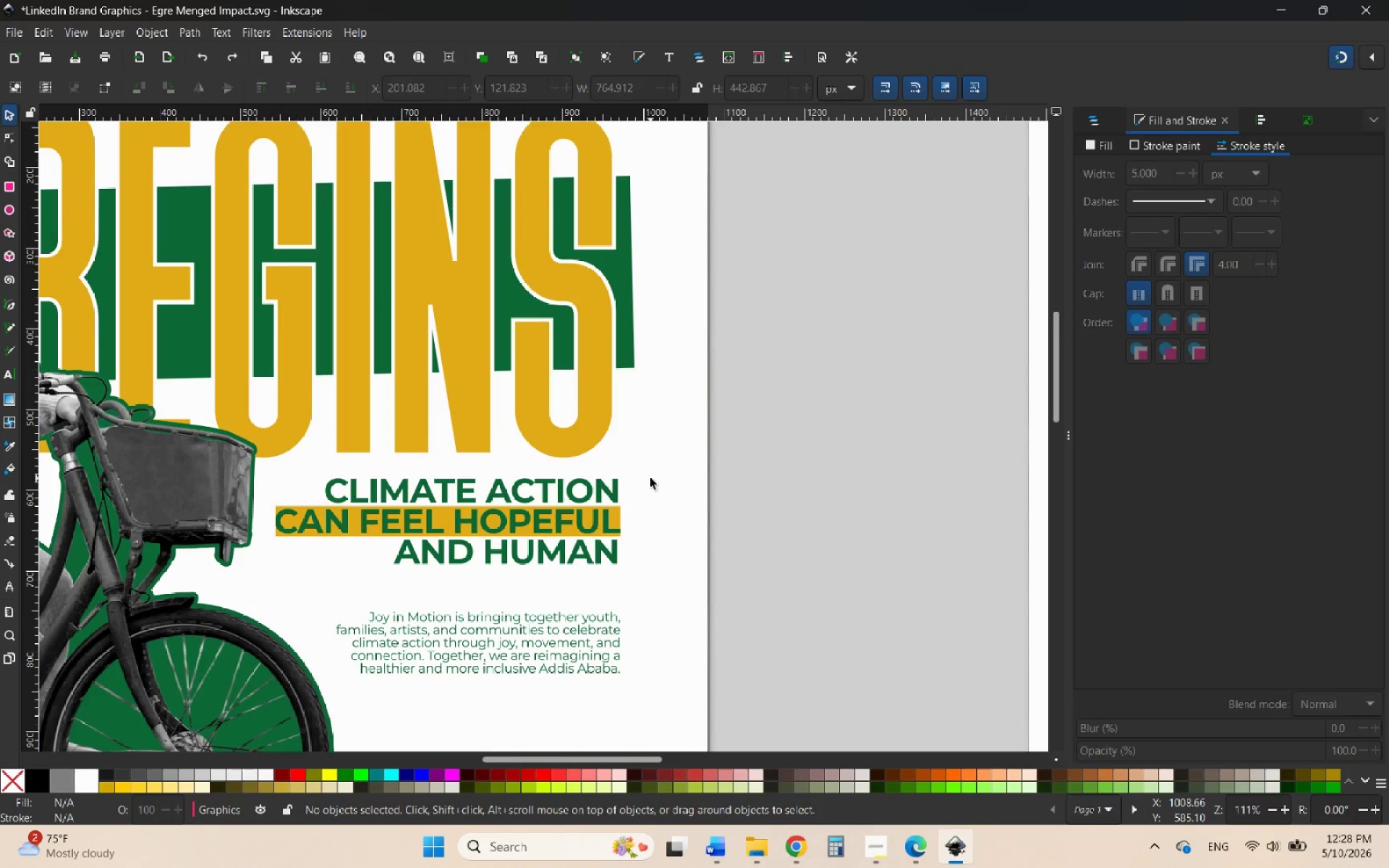 
left_click_drag(start_coordinate=[631, 469], to_coordinate=[266, 582])
 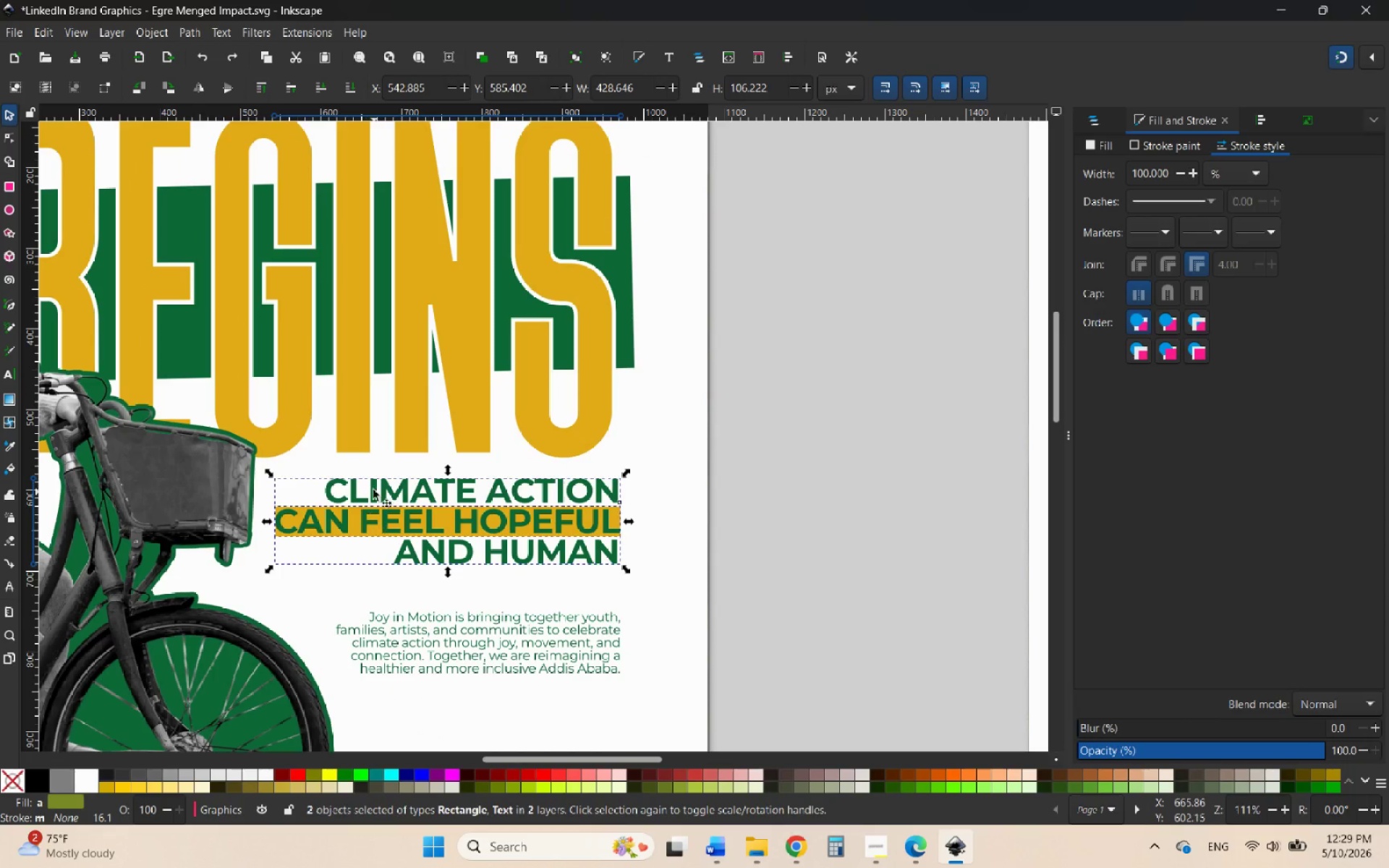 
hold_key(key=ShiftLeft, duration=0.52)
left_click([373, 488])
 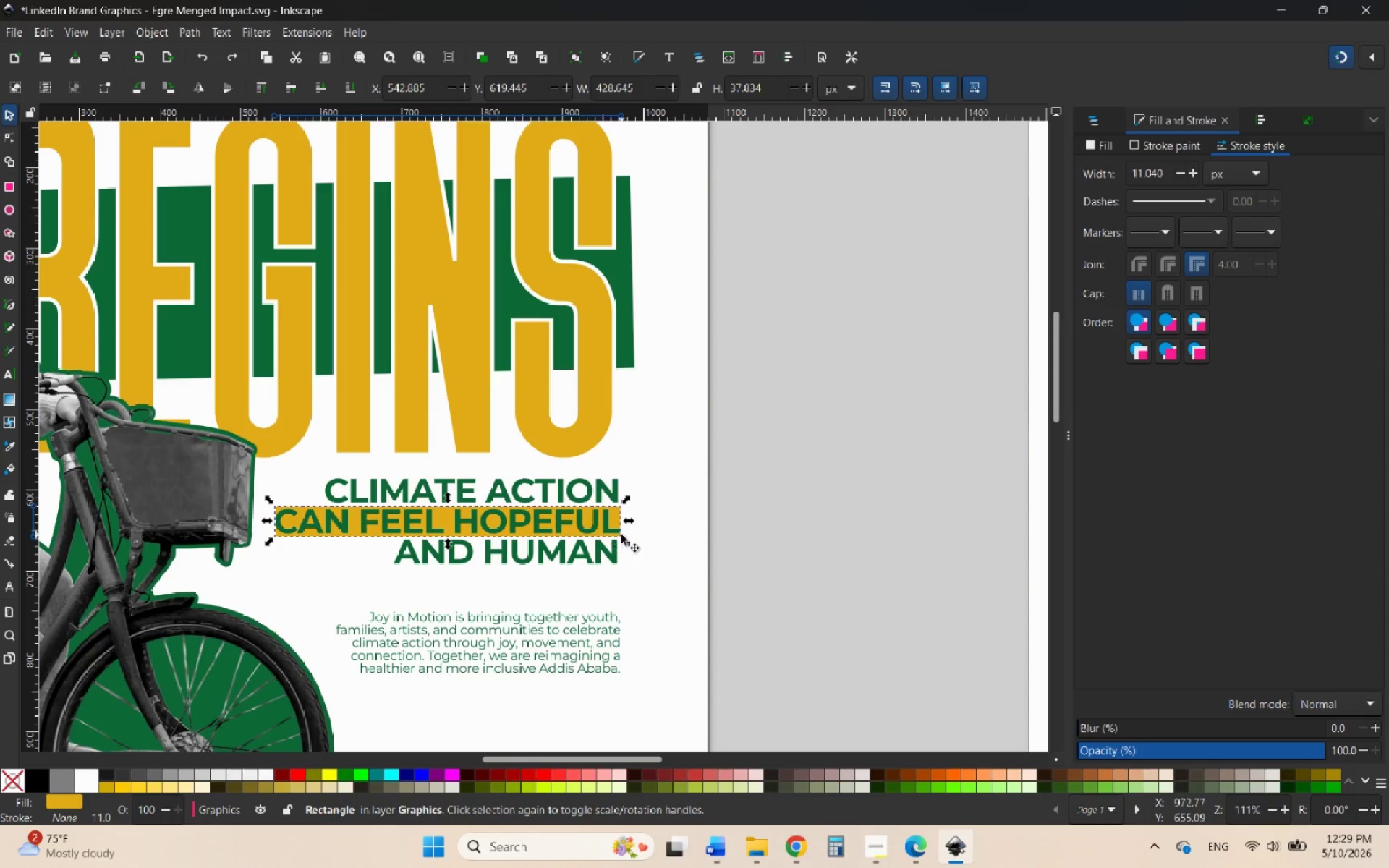 
wait(7.98)
 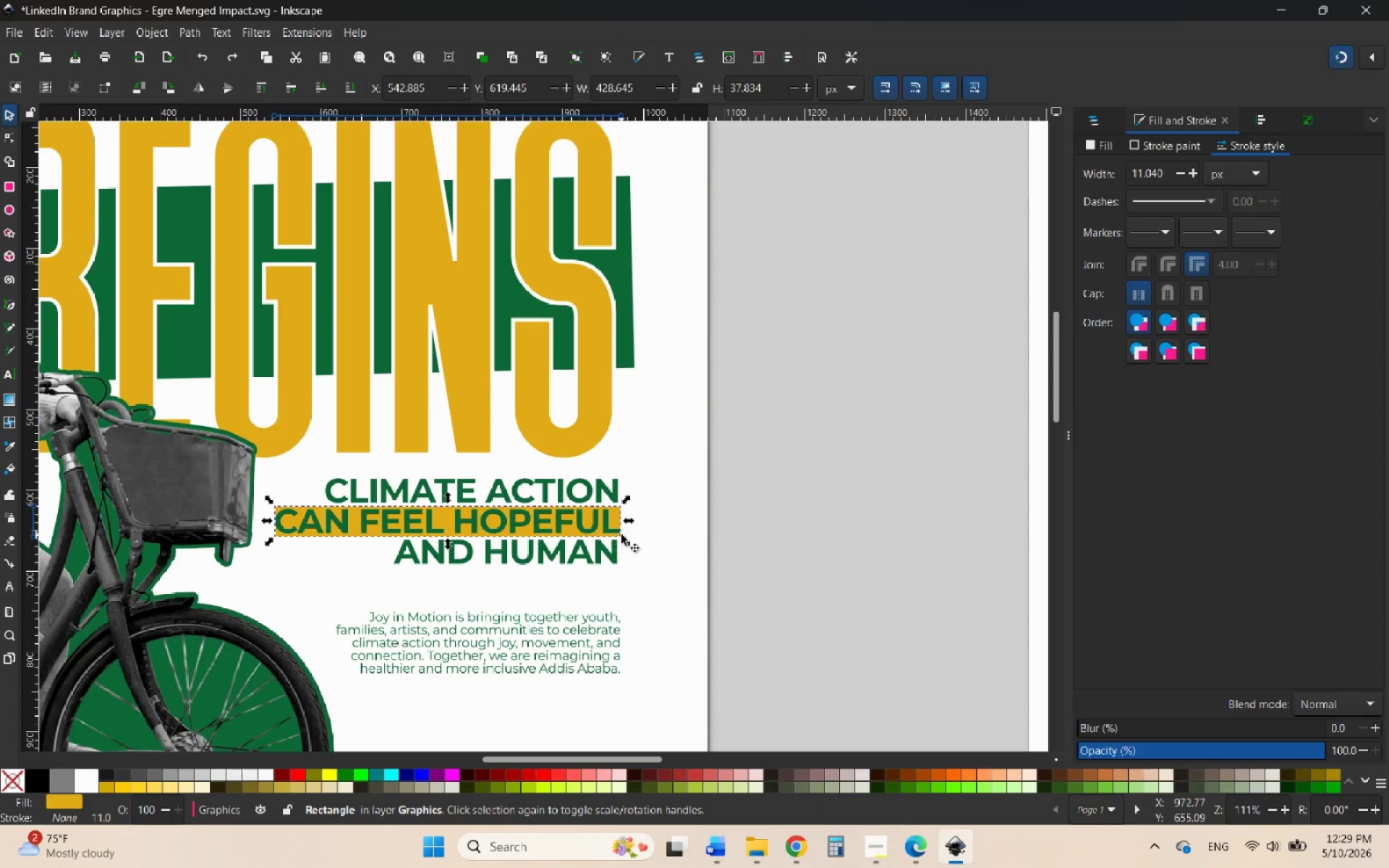 
hold_key(key=ArrowDown, duration=1.45)
 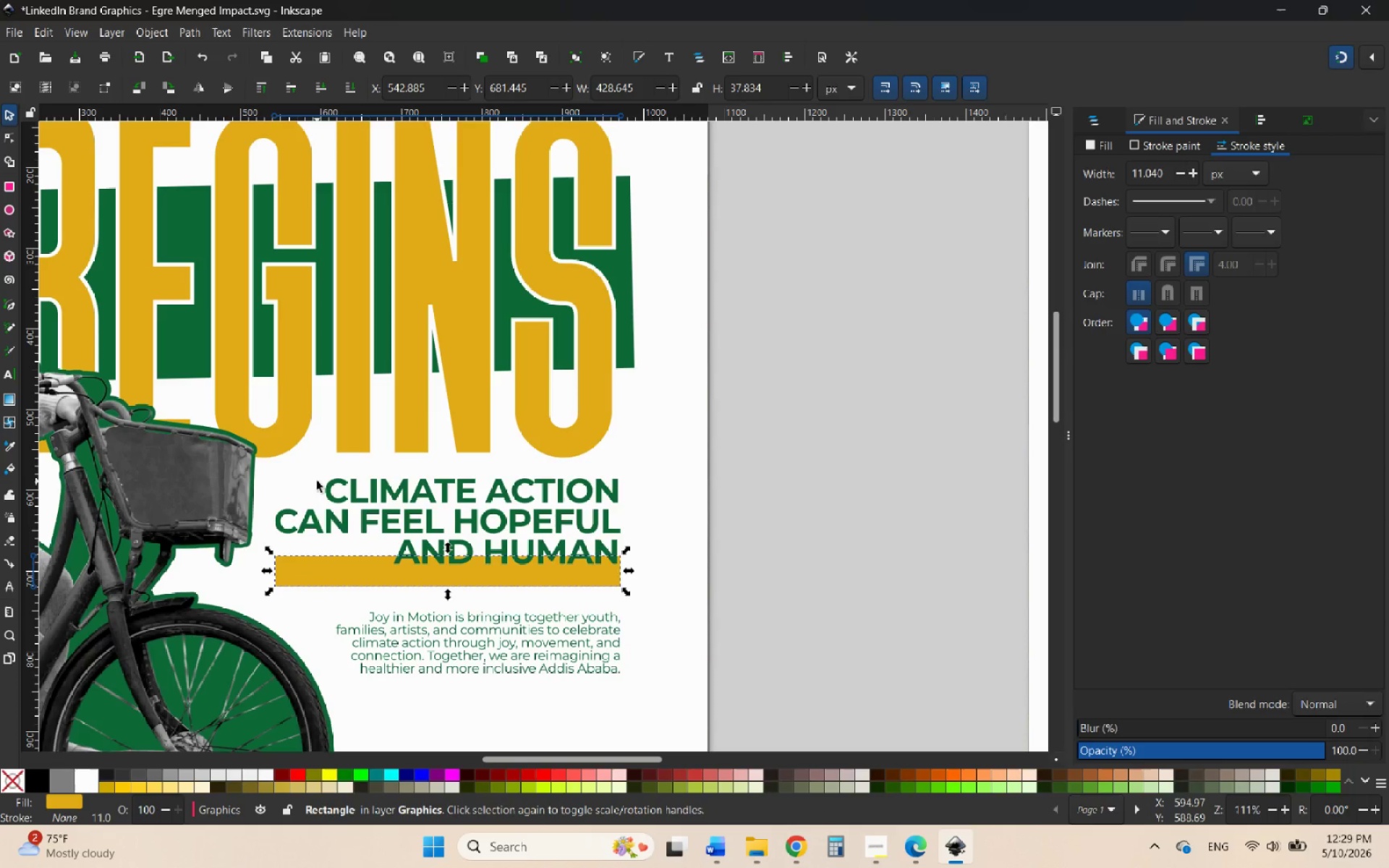 
key(ArrowDown)
 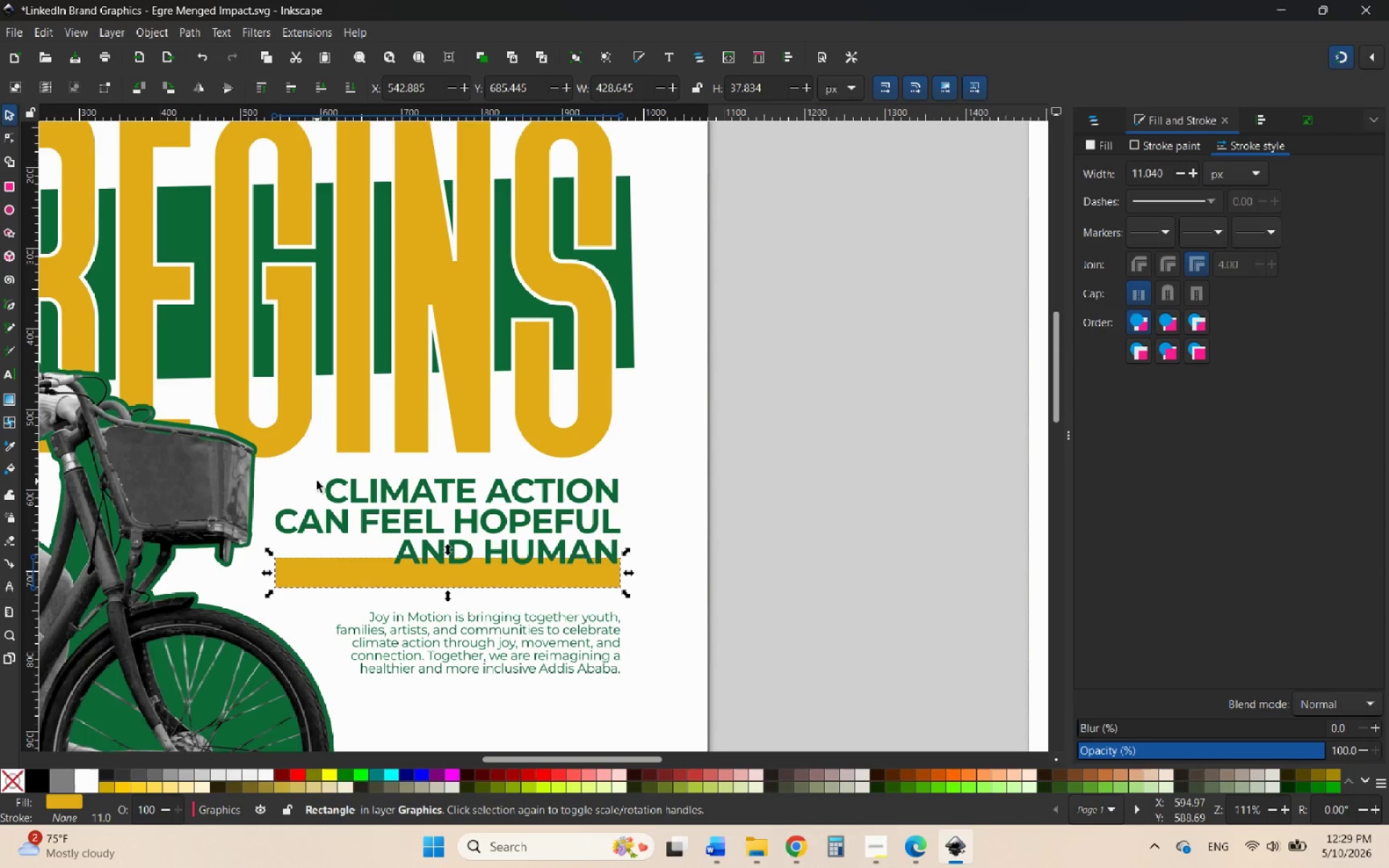 
key(ArrowDown)
 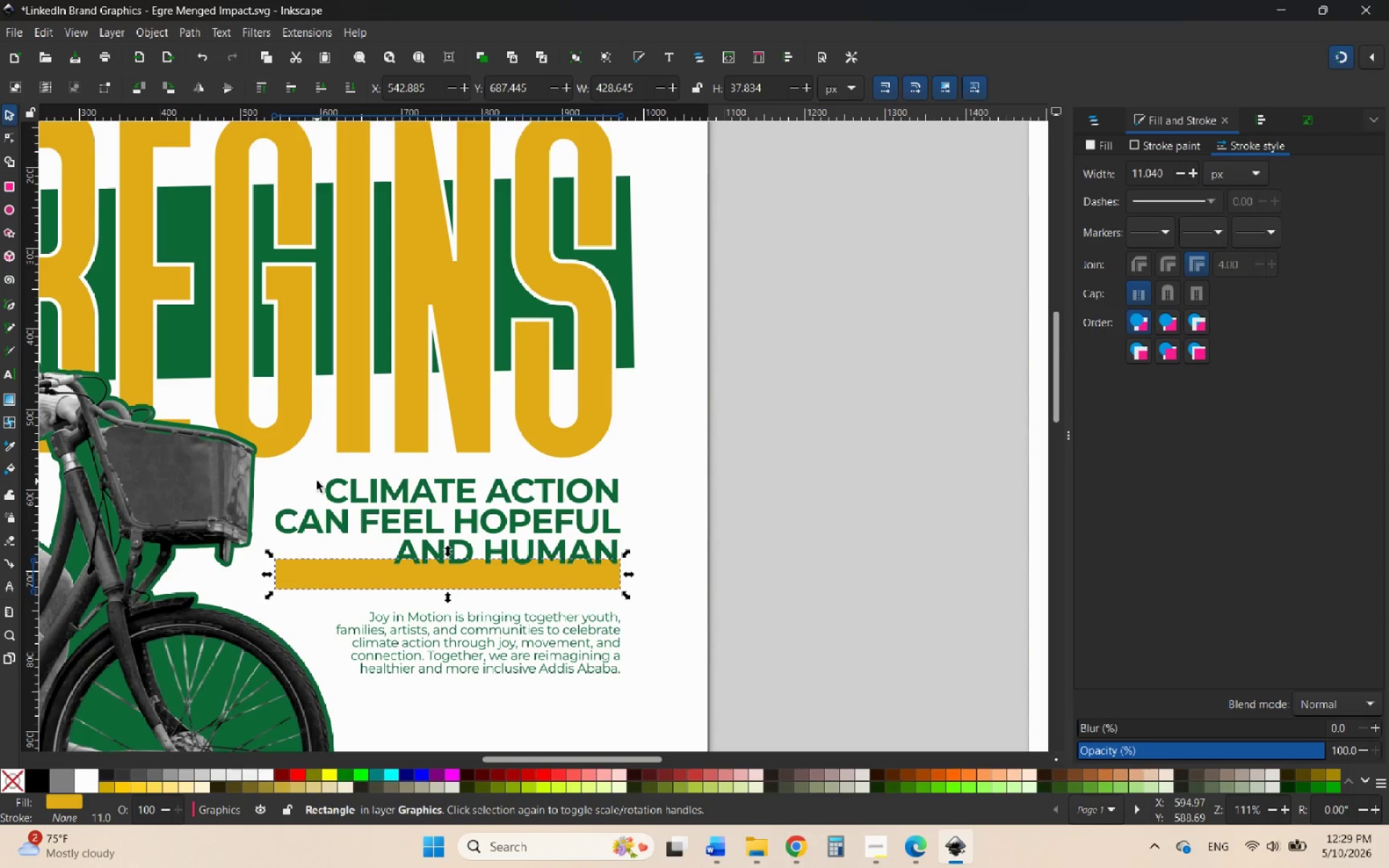 
key(ArrowDown)
 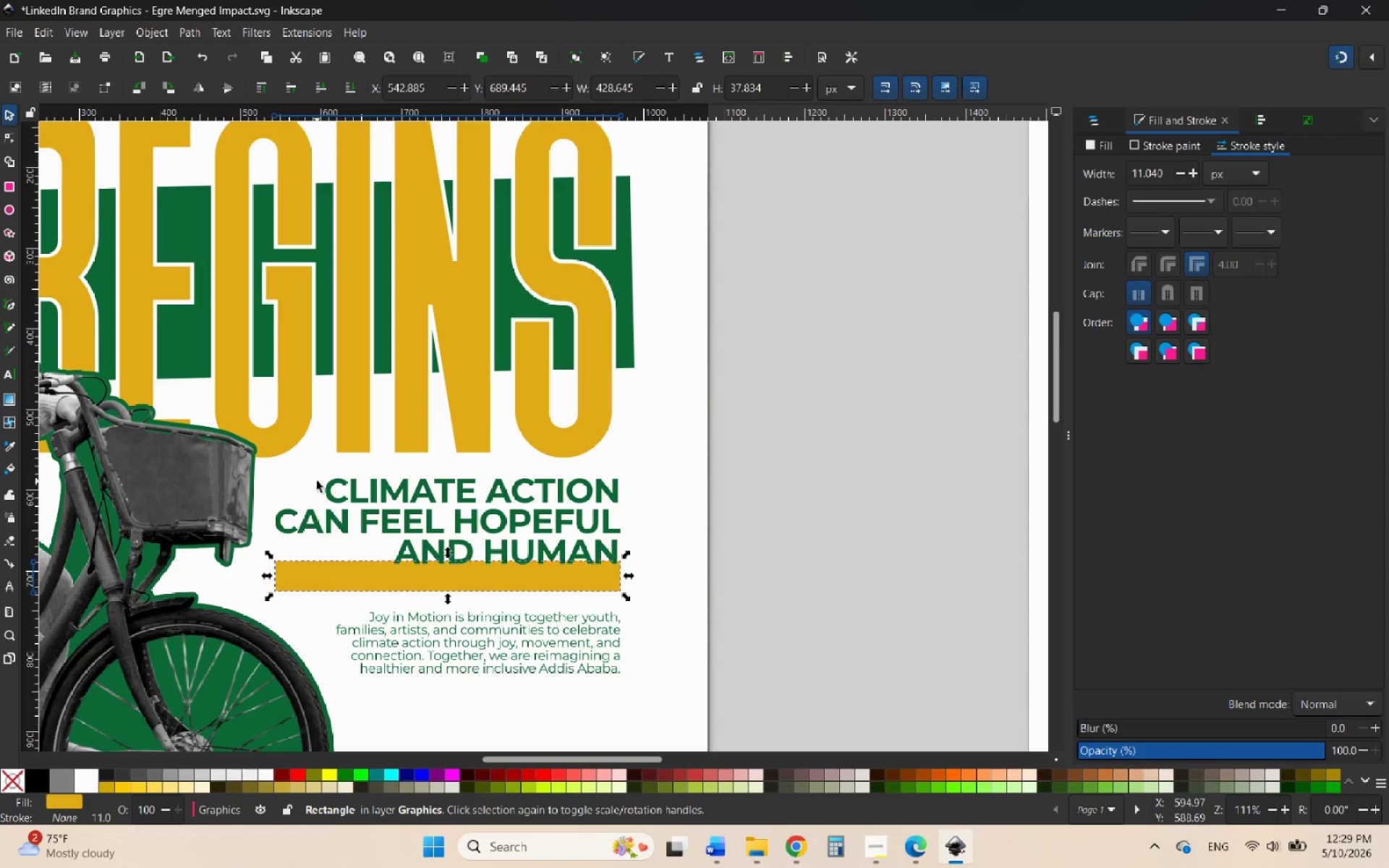 
hold_key(key=ArrowDown, duration=0.38)
 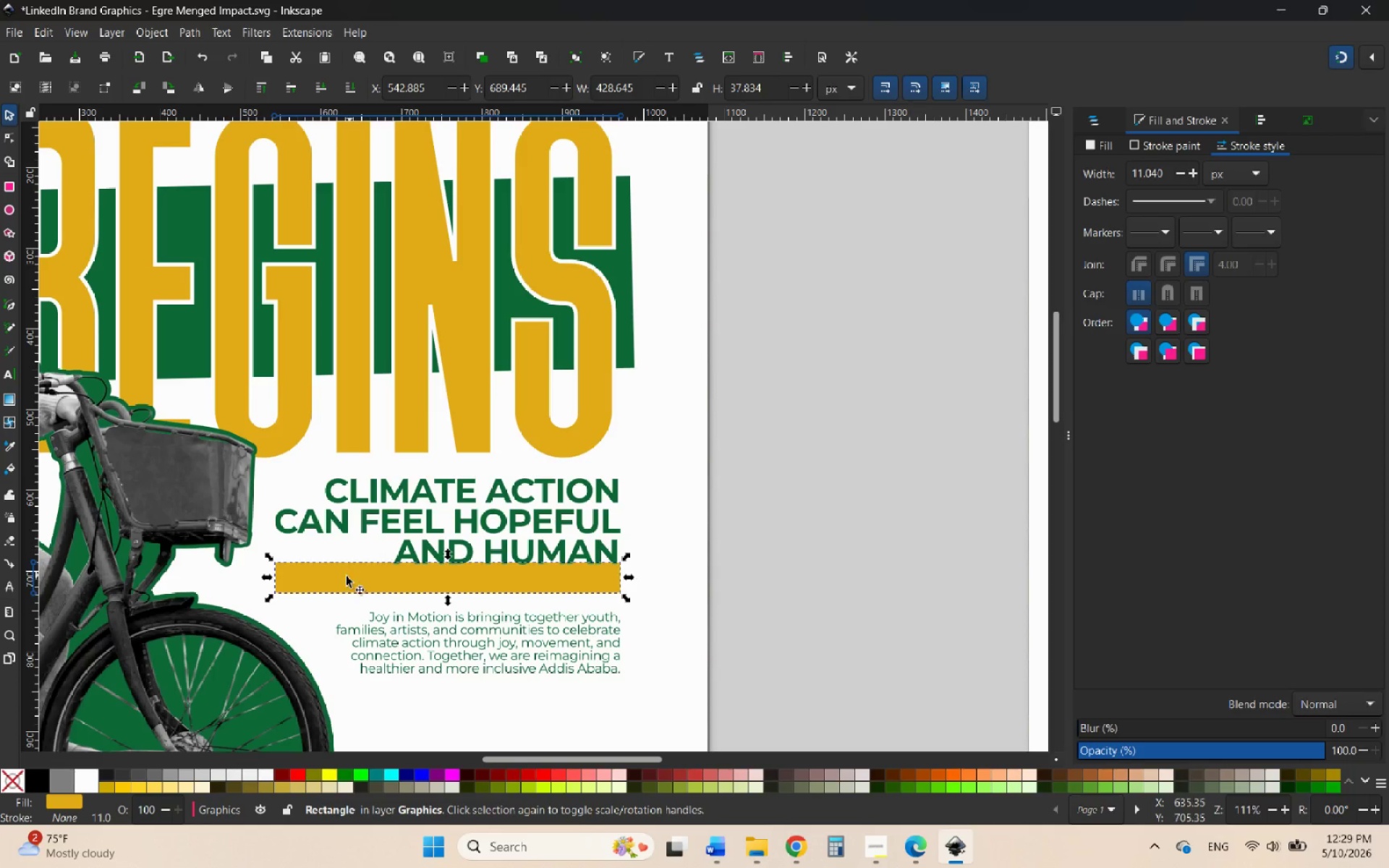 
right_click([331, 590])
 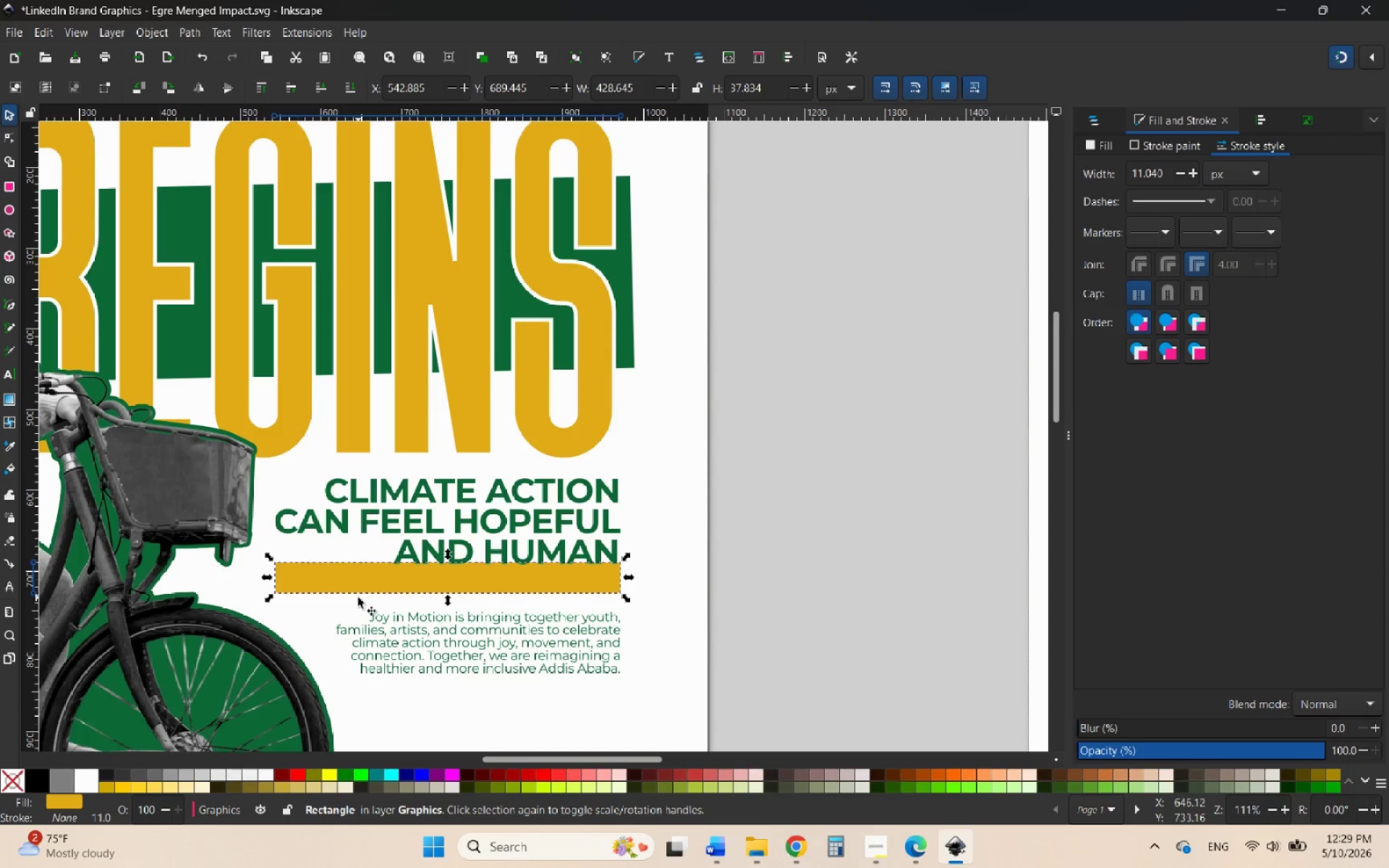 
left_click_drag(start_coordinate=[357, 583], to_coordinate=[354, 522])
 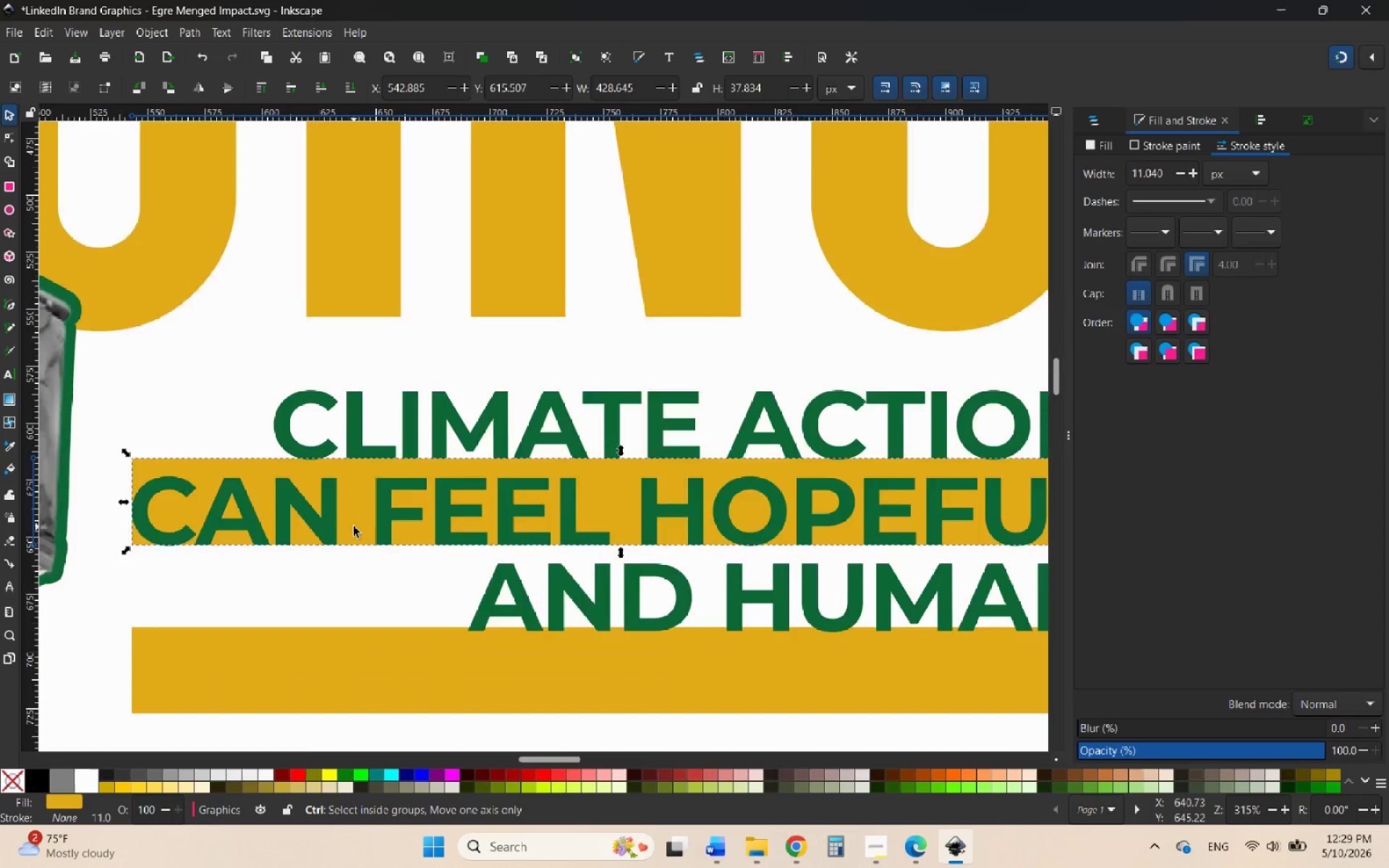 
hold_key(key=ControlLeft, duration=1.73)
 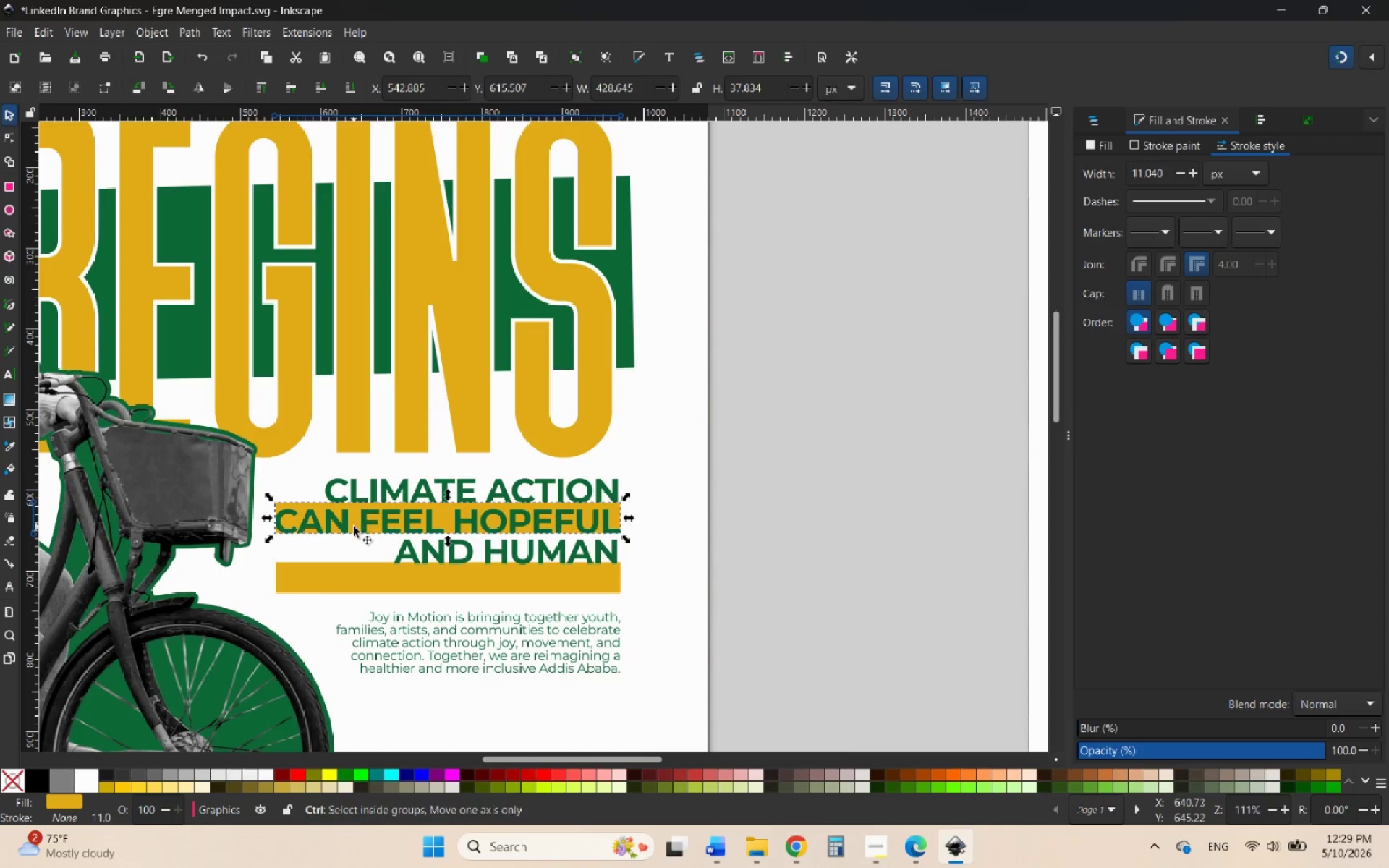 
hold_key(key=ControlLeft, duration=0.58)
scroll: coordinate [354, 527], scroll_direction: up, amount: 4.0
 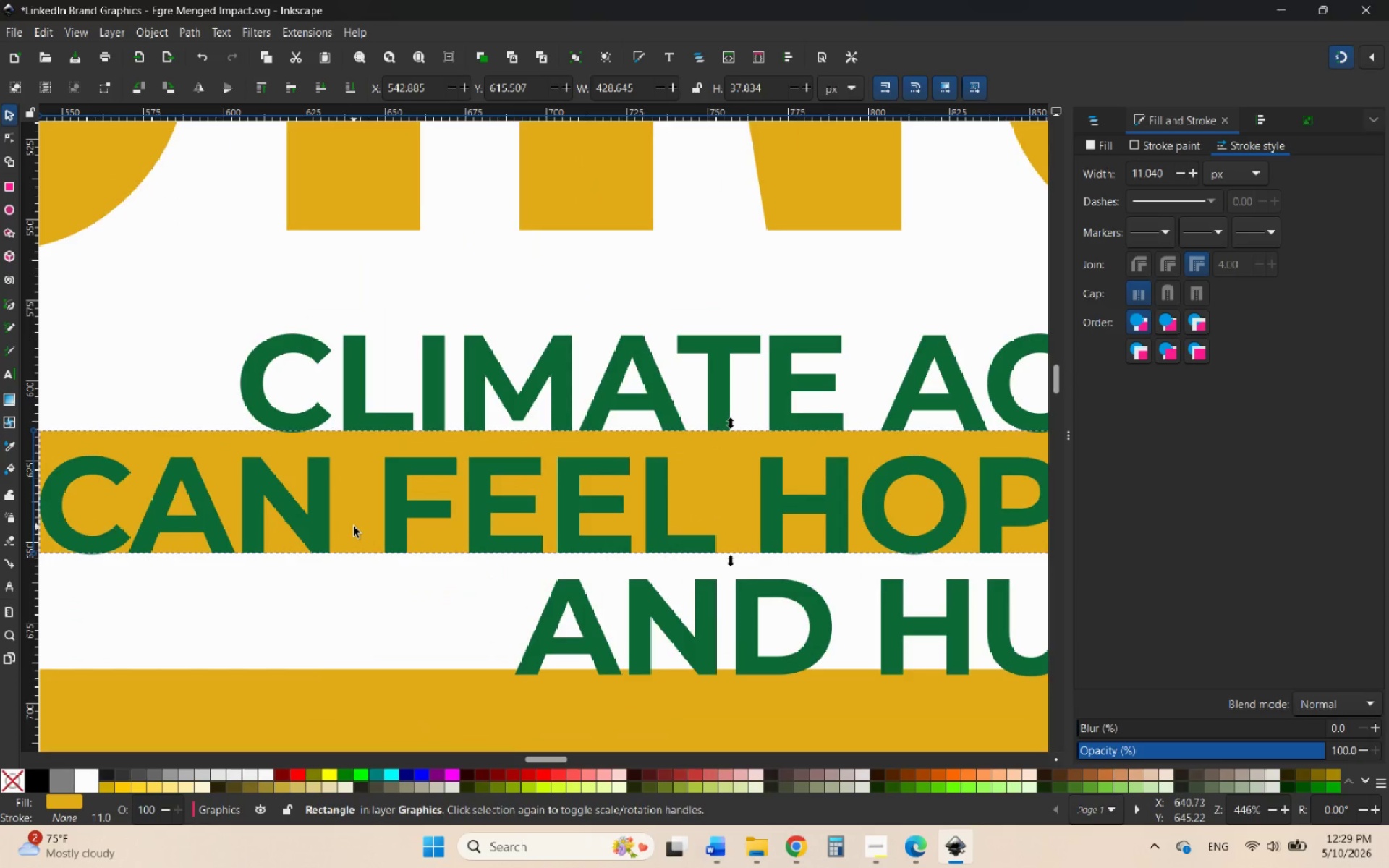 
key(ArrowDown)
 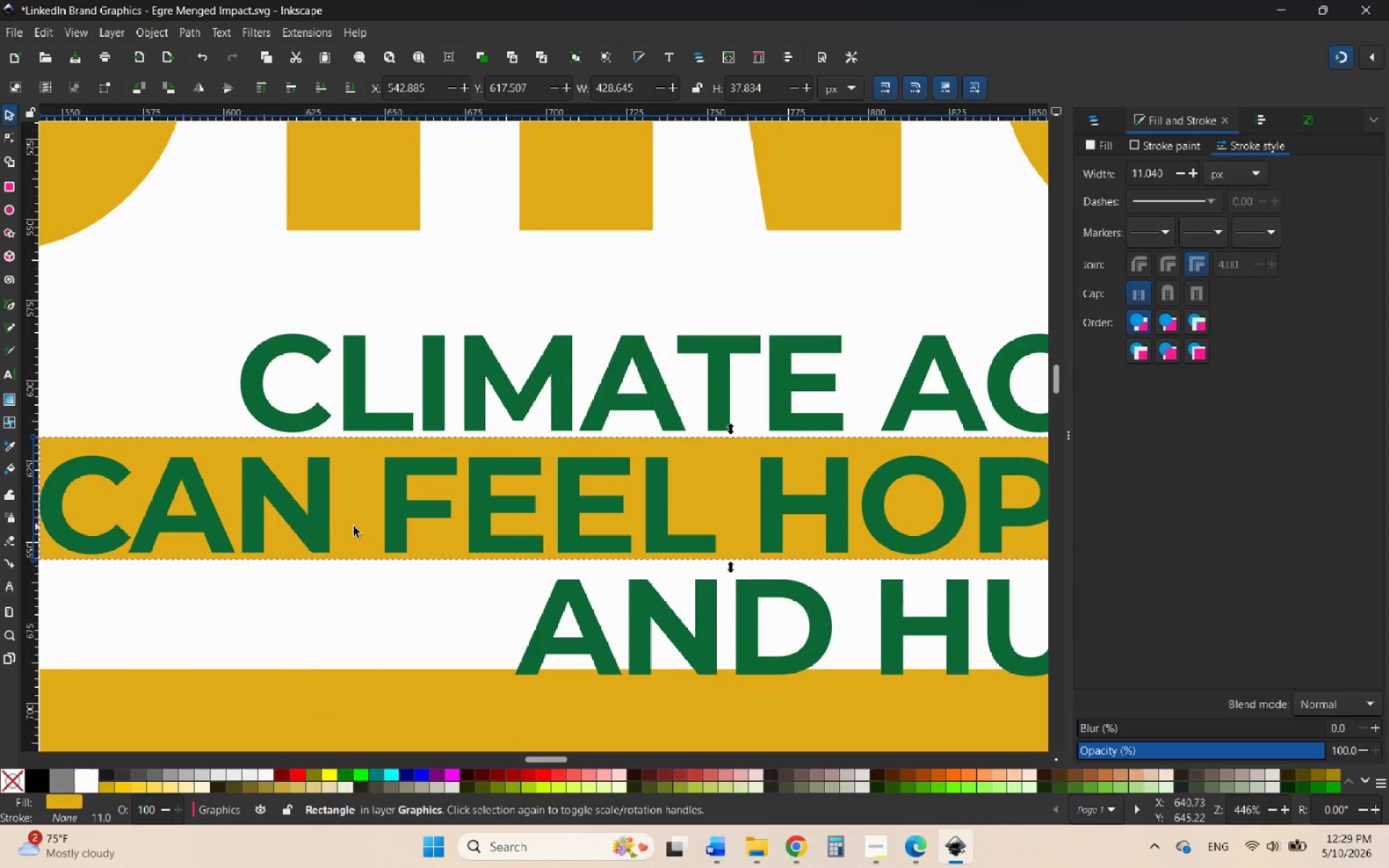 
key(ArrowDown)
 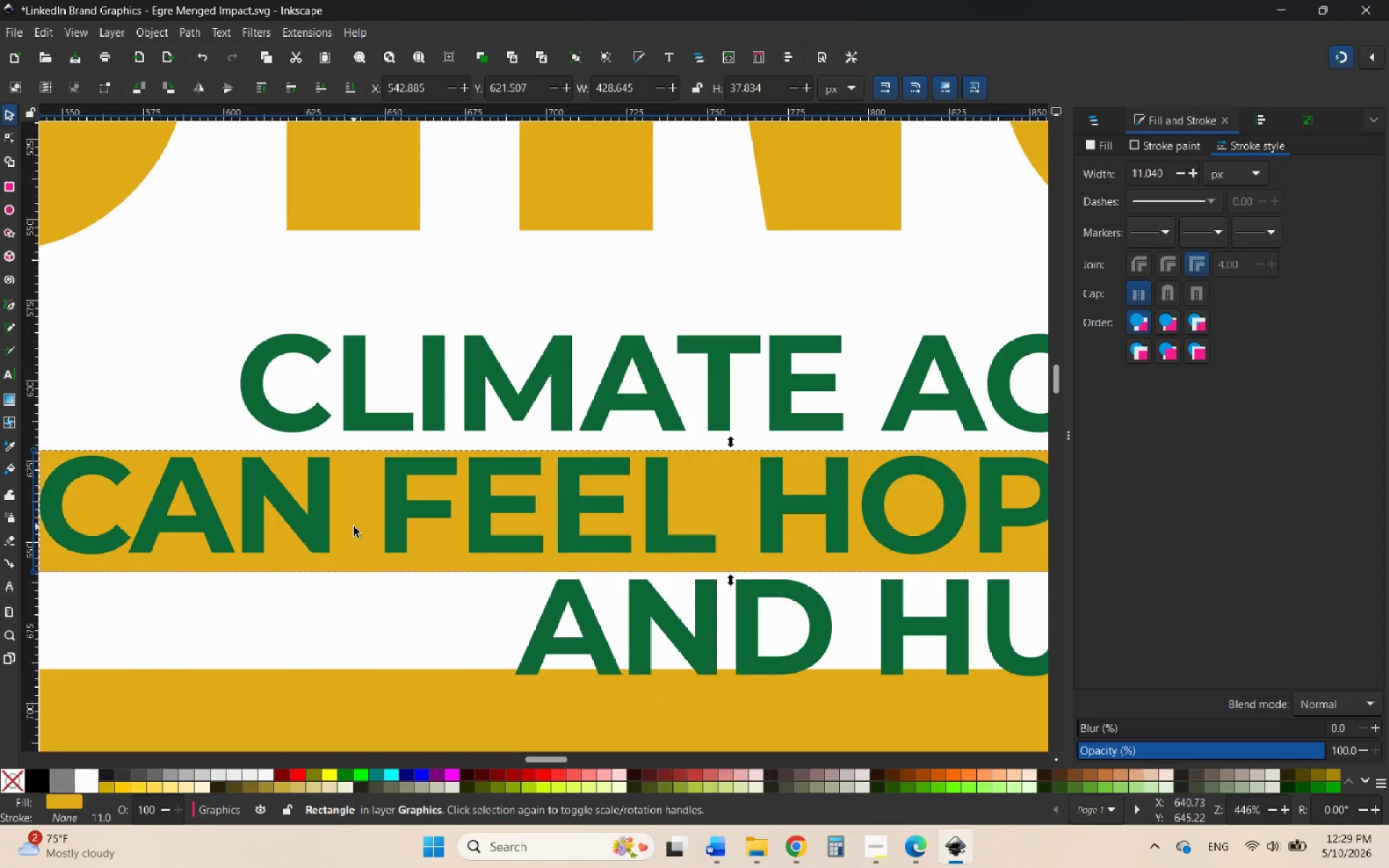 
key(ArrowDown)
 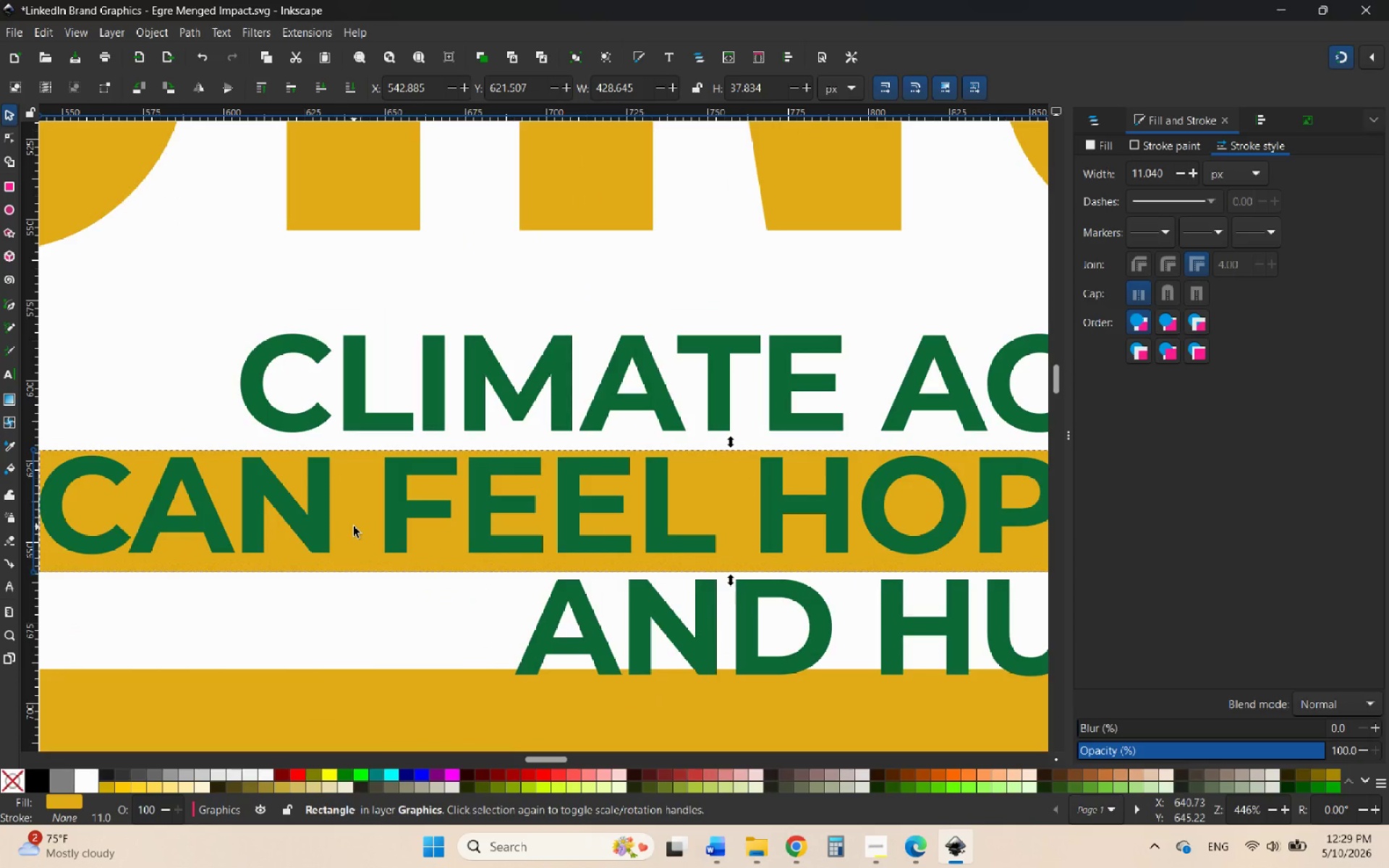 
key(ArrowUp)
 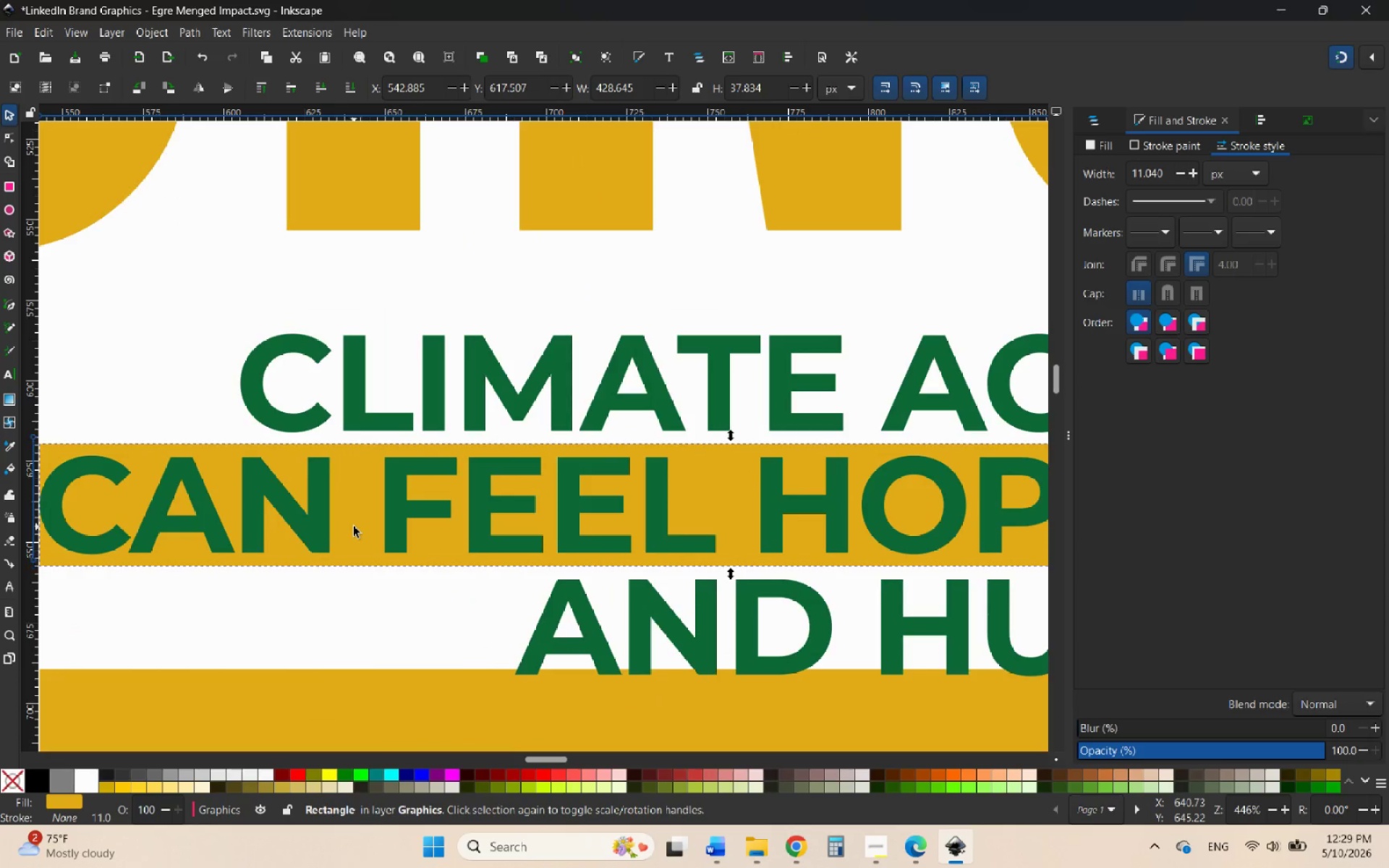 
key(ArrowUp)
 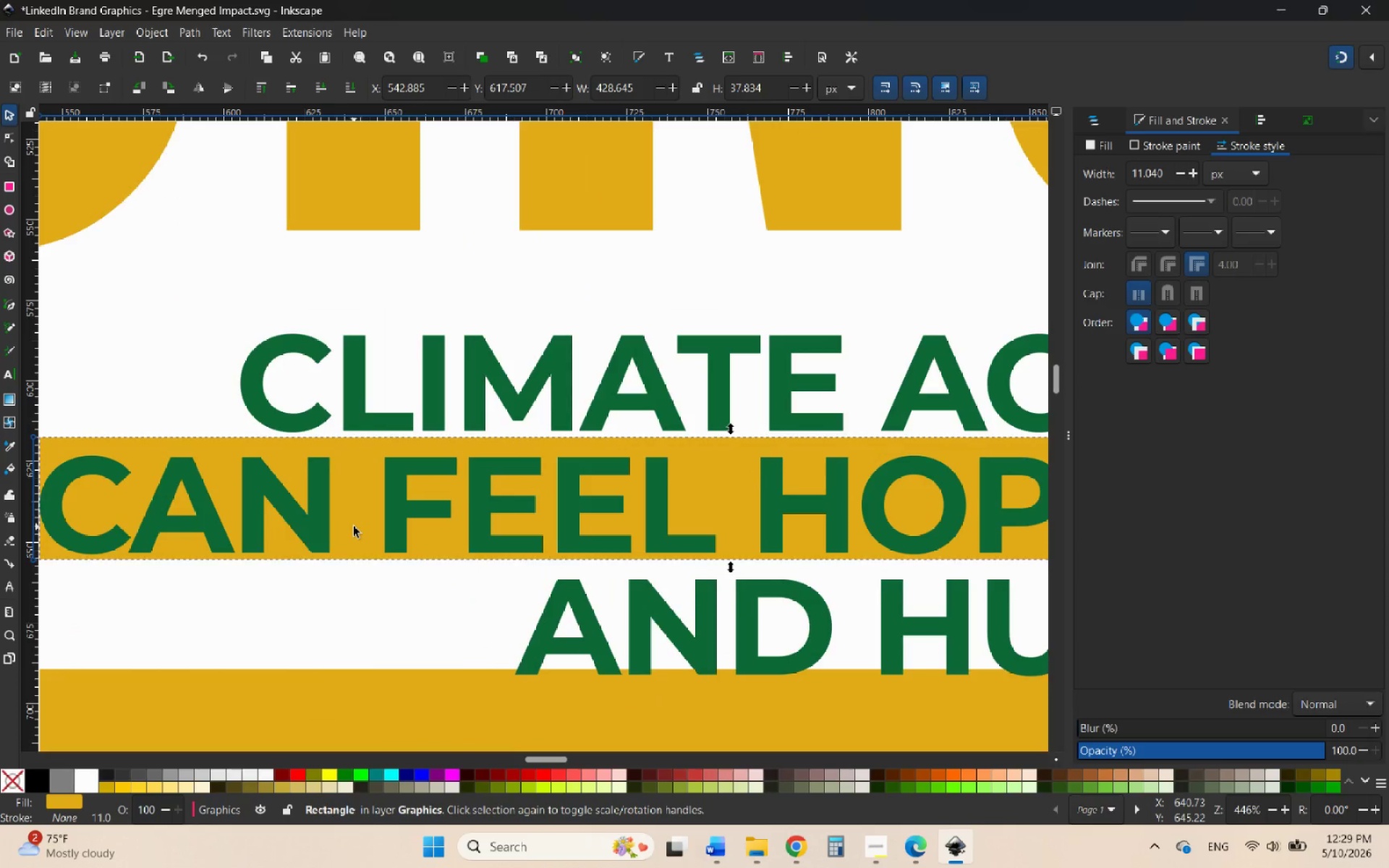 
key(ArrowDown)
 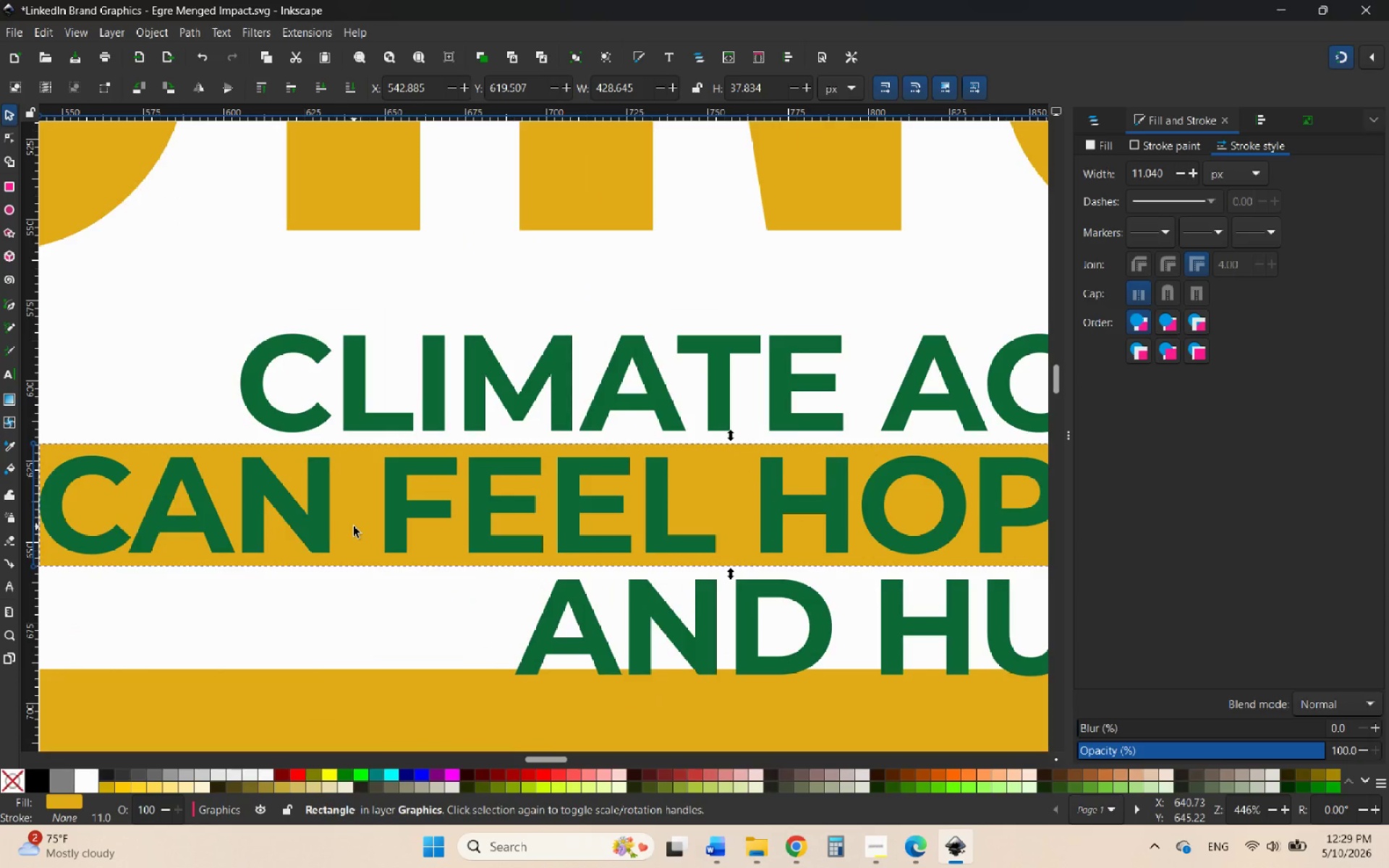 
hold_key(key=ControlLeft, duration=2.31)
scroll: coordinate [537, 563], scroll_direction: down, amount: 4.0
 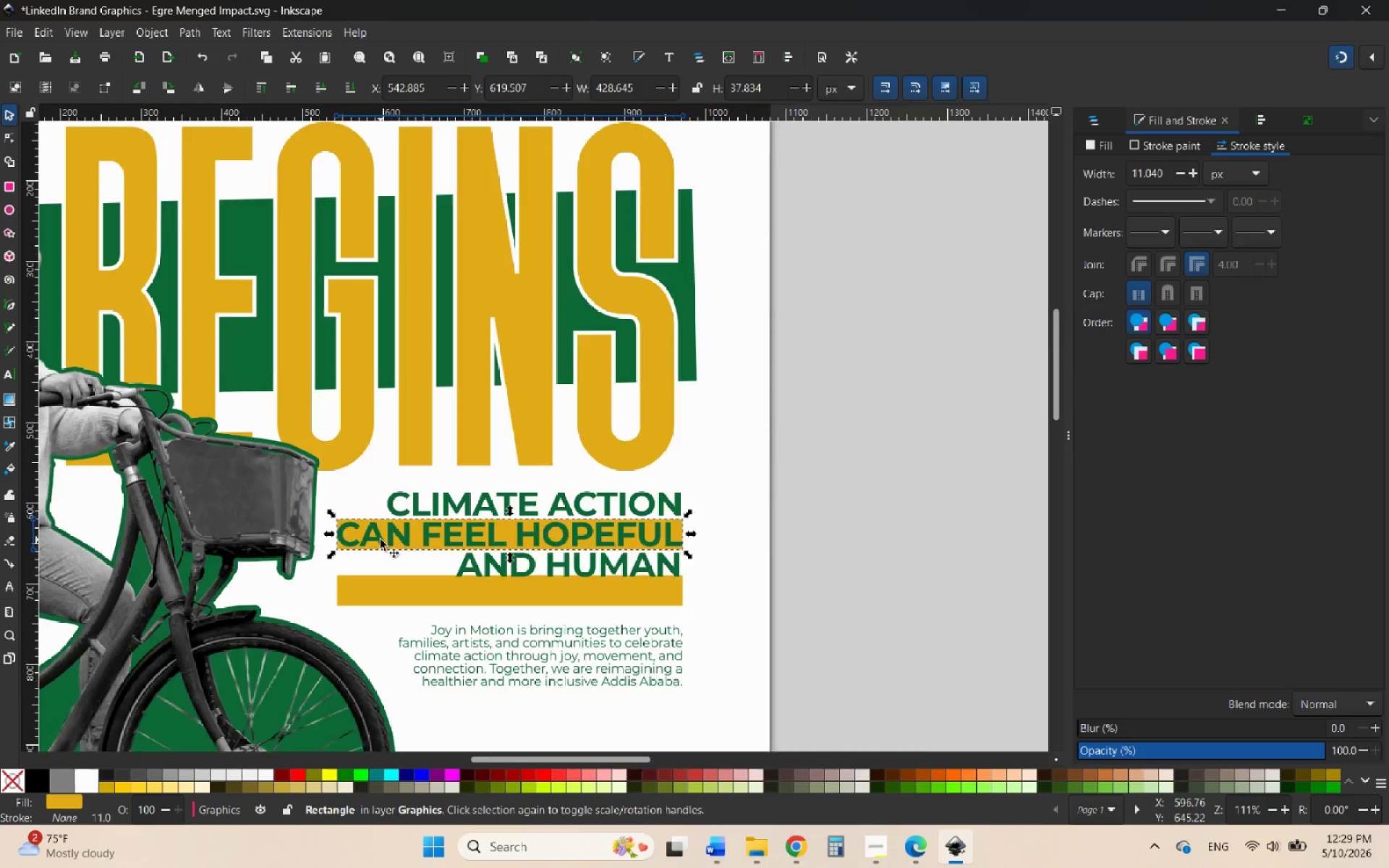 
scroll: coordinate [381, 540], scroll_direction: up, amount: 2.0
 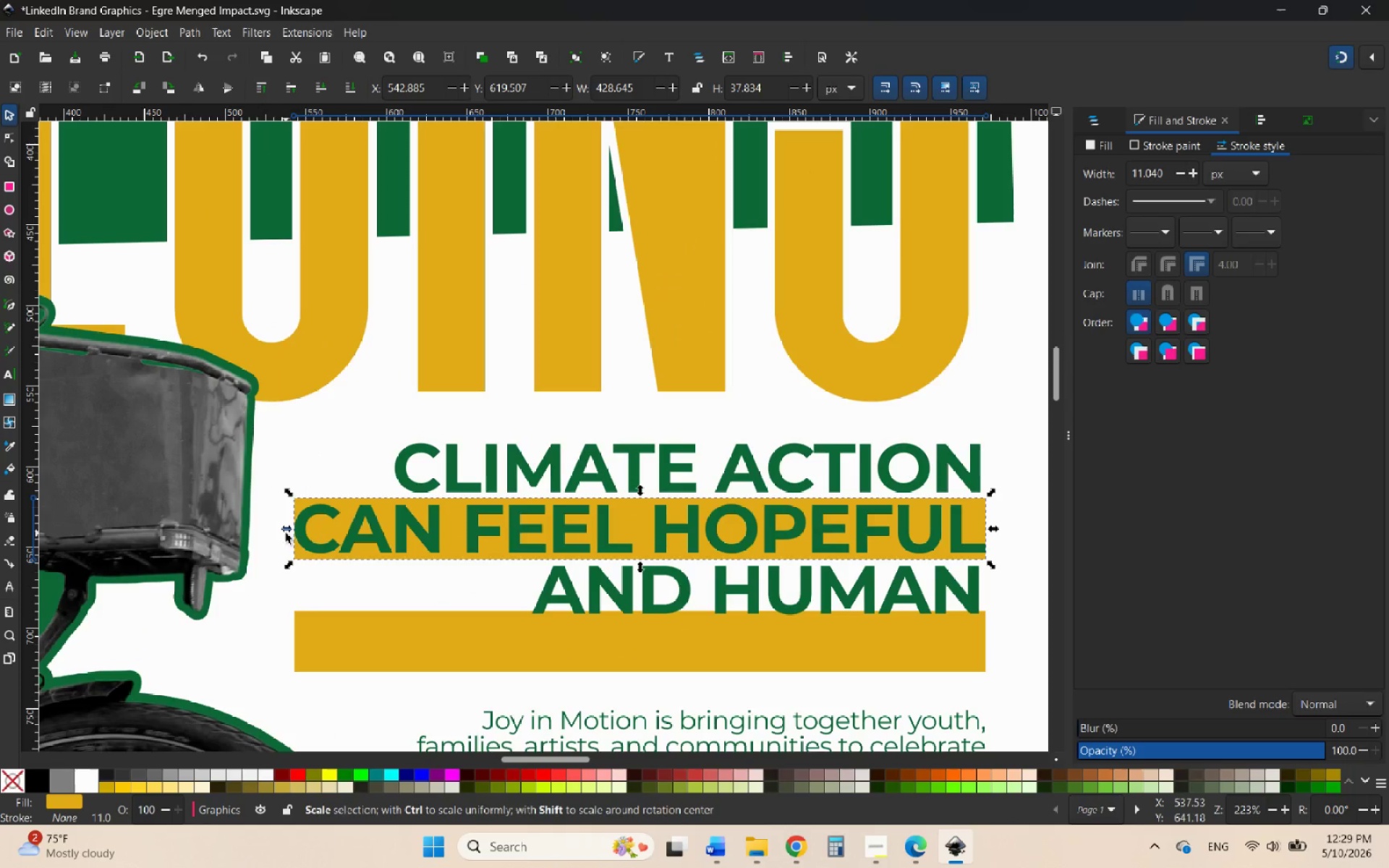 
left_click_drag(start_coordinate=[286, 529], to_coordinate=[645, 579])
 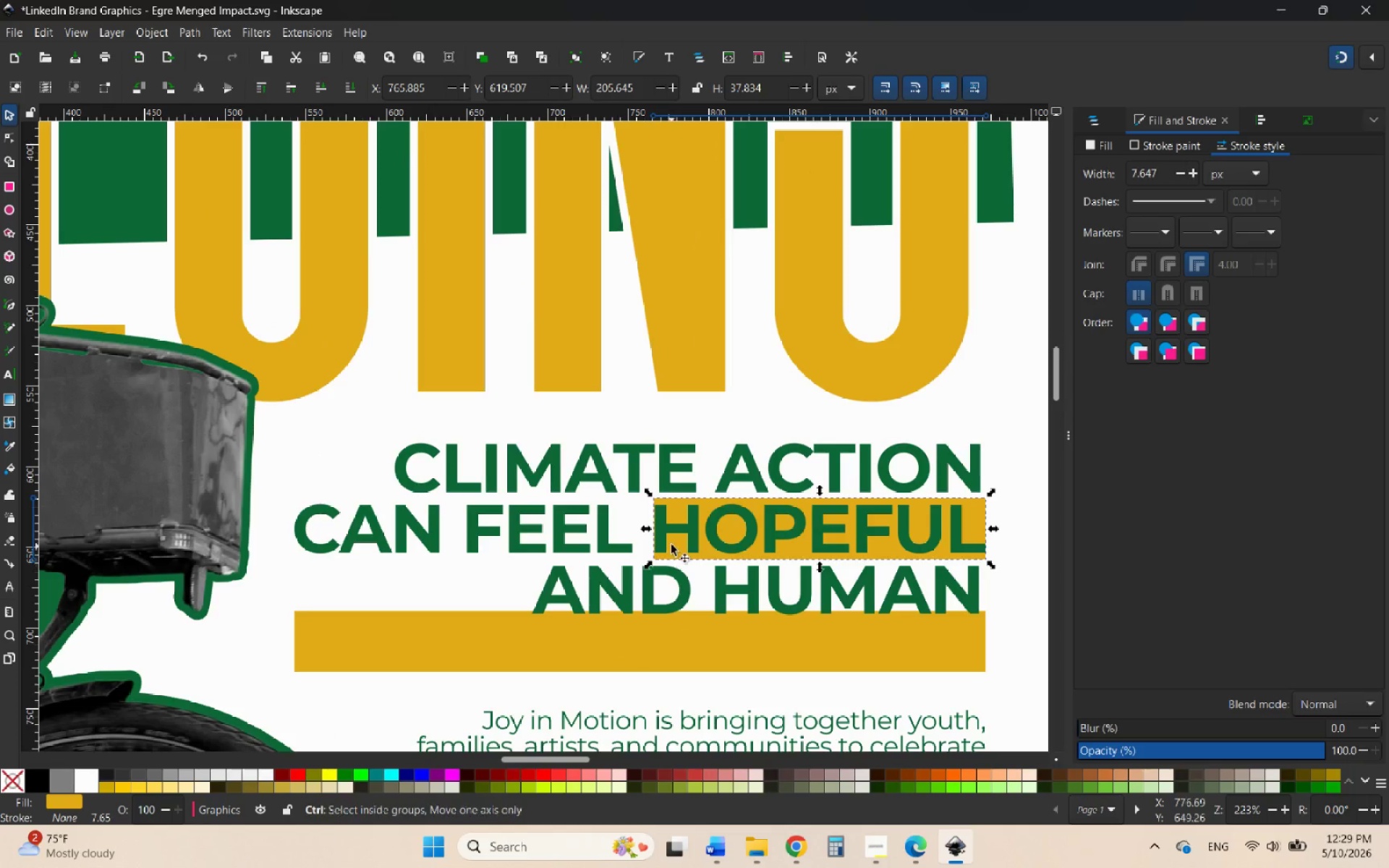 
hold_key(key=ControlLeft, duration=1.16)
scroll: coordinate [648, 527], scroll_direction: up, amount: 7.0
 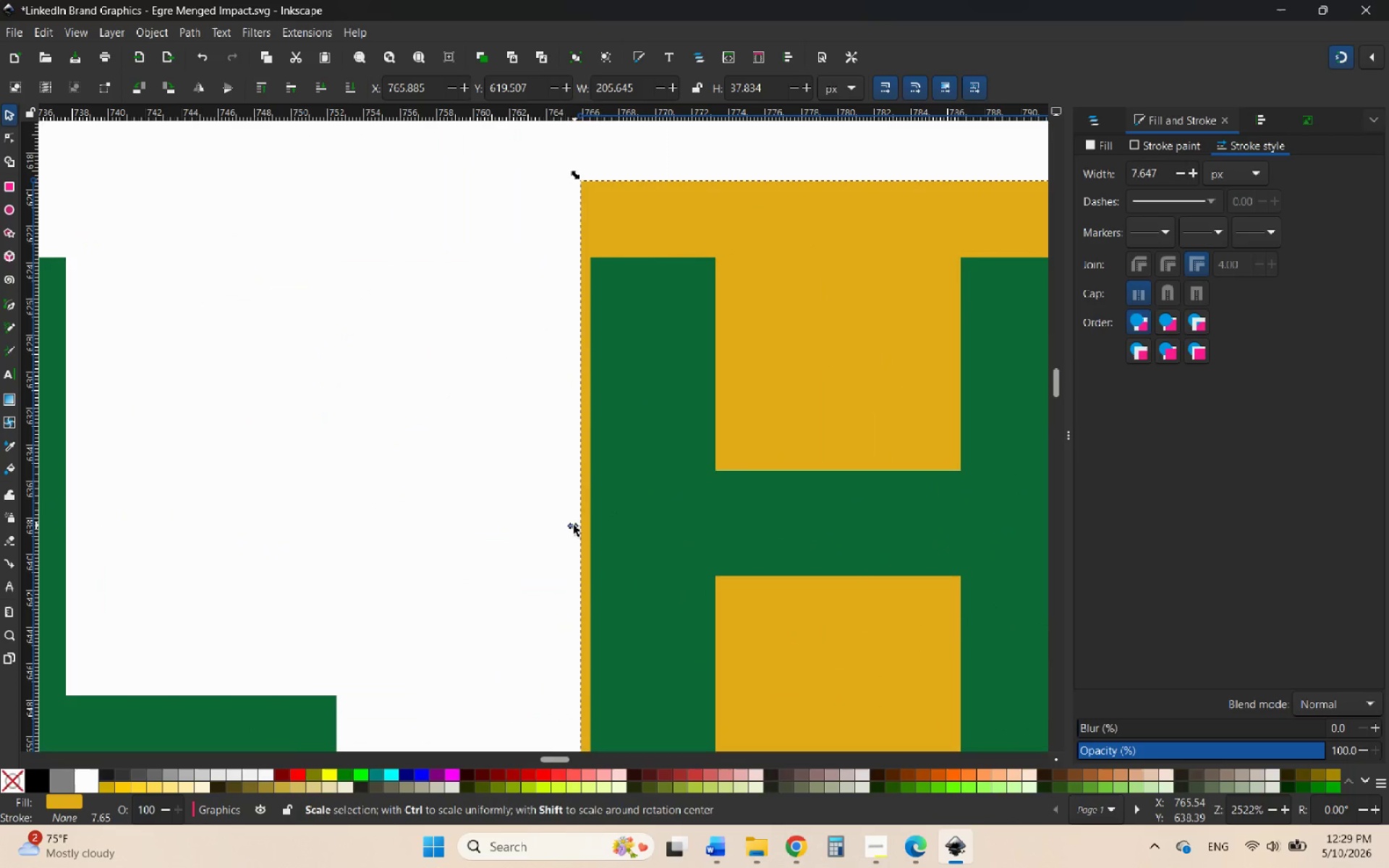 
left_click_drag(start_coordinate=[572, 525], to_coordinate=[582, 525])
 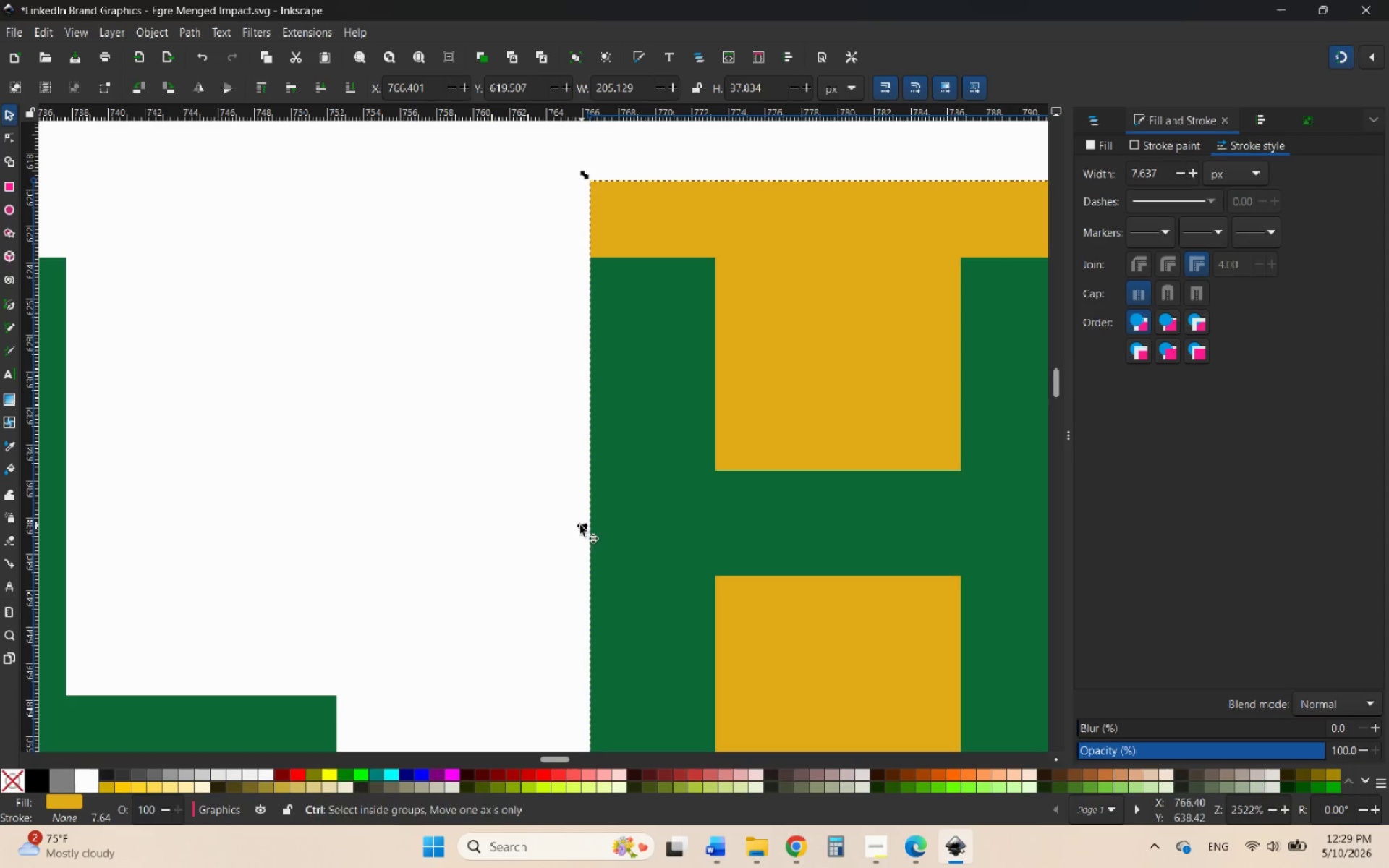 
hold_key(key=ControlLeft, duration=1.95)
scroll: coordinate [449, 535], scroll_direction: down, amount: 8.0
 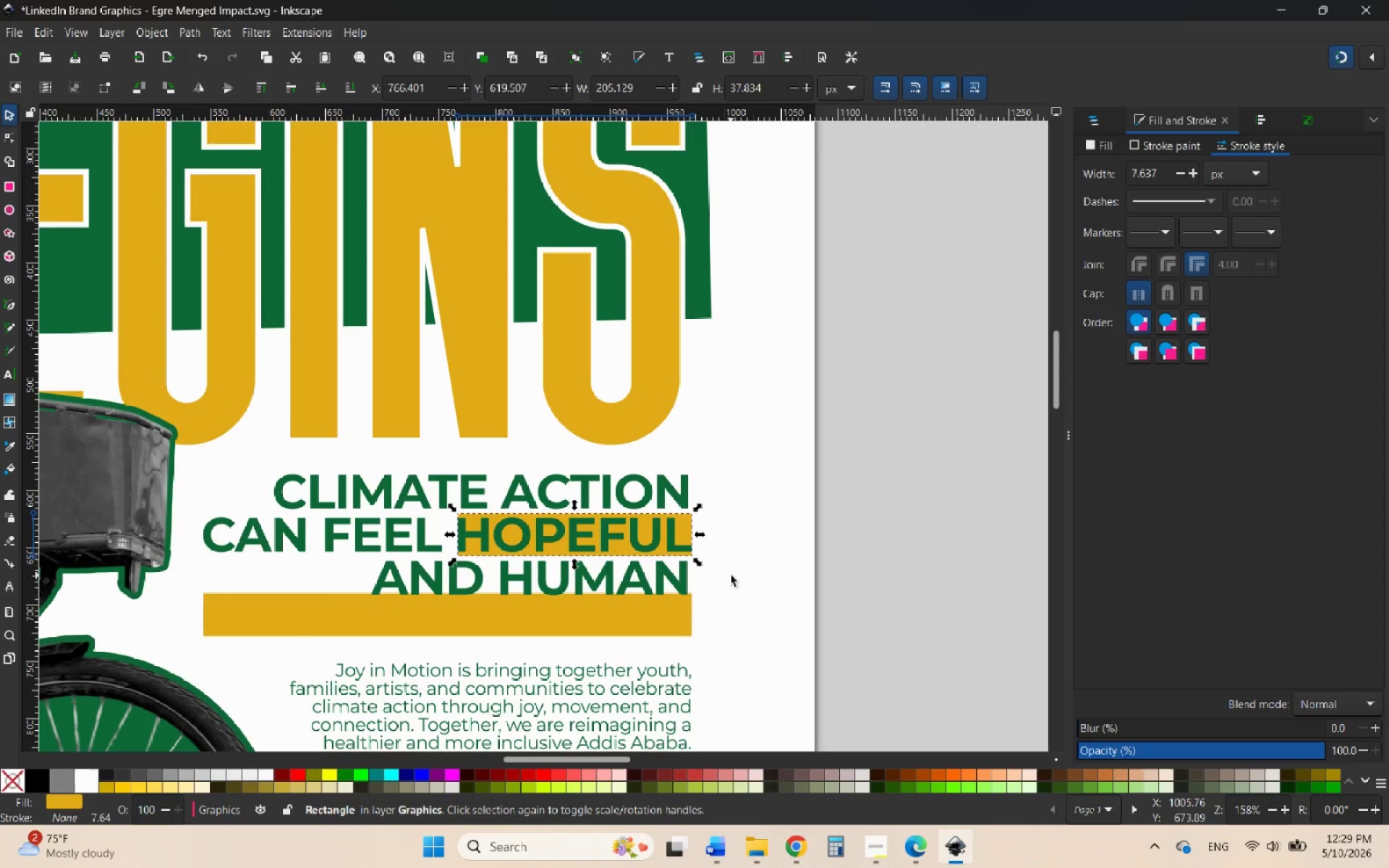 
left_click([731, 575])
 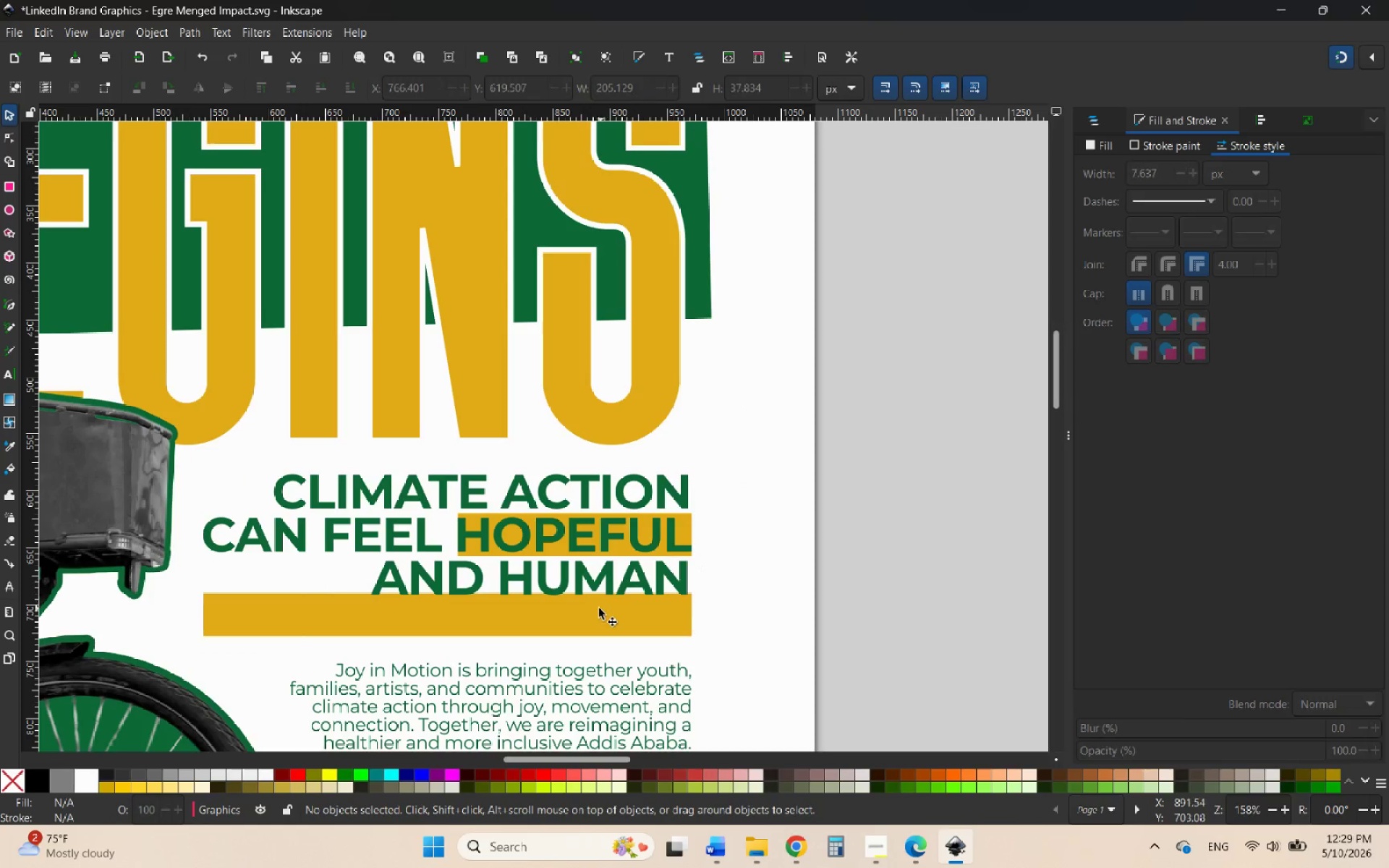 
left_click([595, 611])
 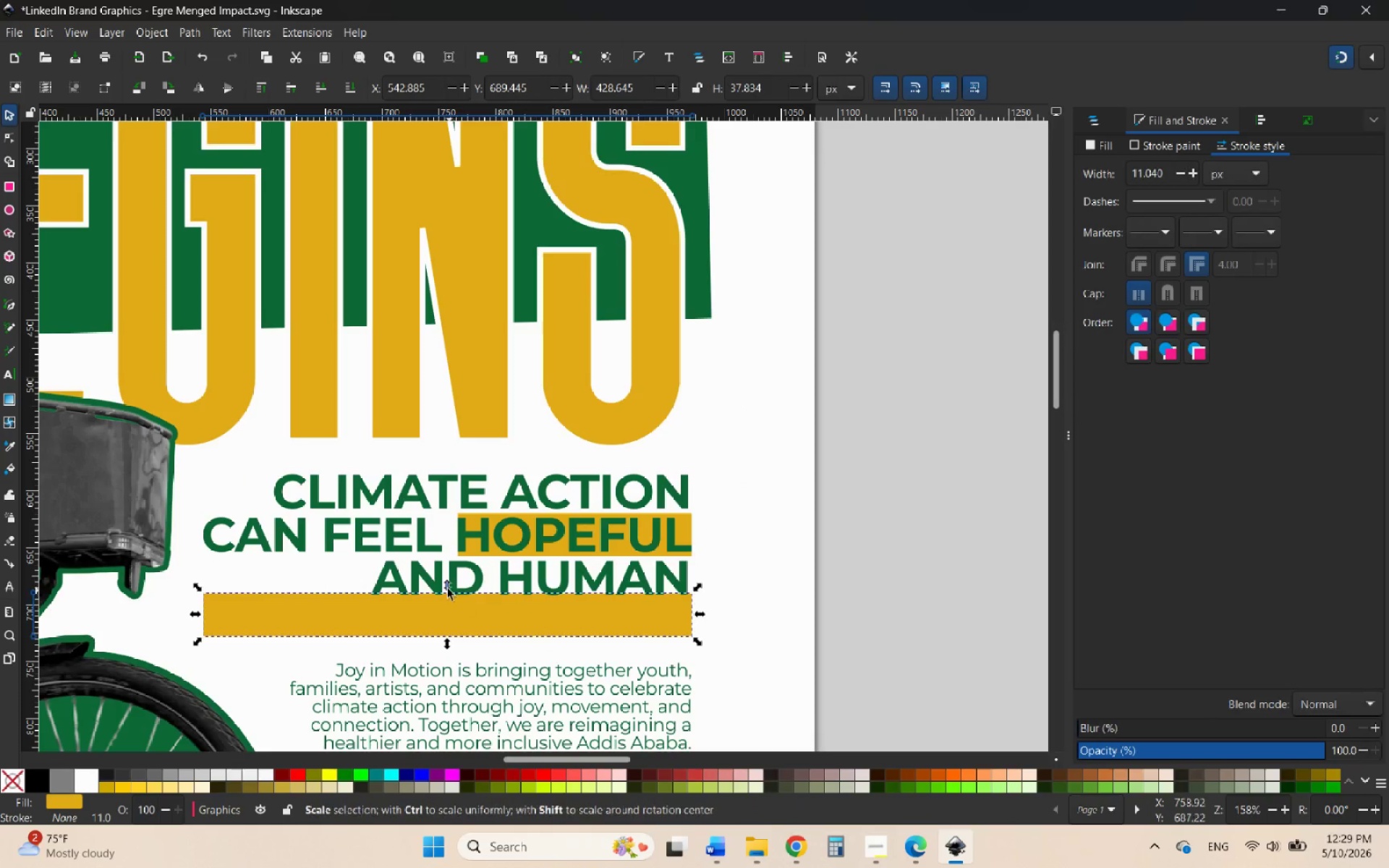 
left_click_drag(start_coordinate=[448, 589], to_coordinate=[489, 629])
 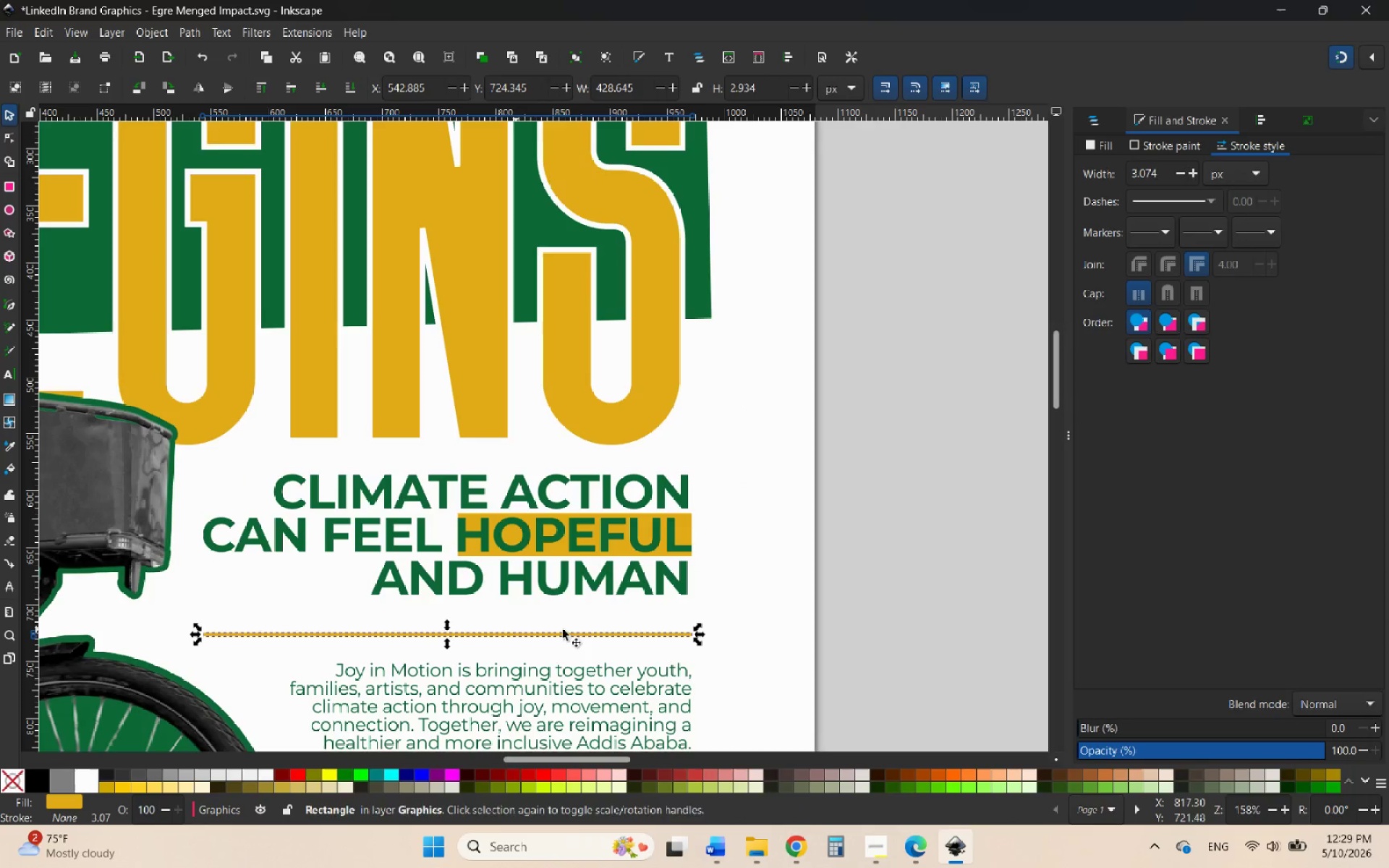 
hold_key(key=ControlLeft, duration=0.7)
scroll: coordinate [645, 632], scroll_direction: up, amount: 3.0
 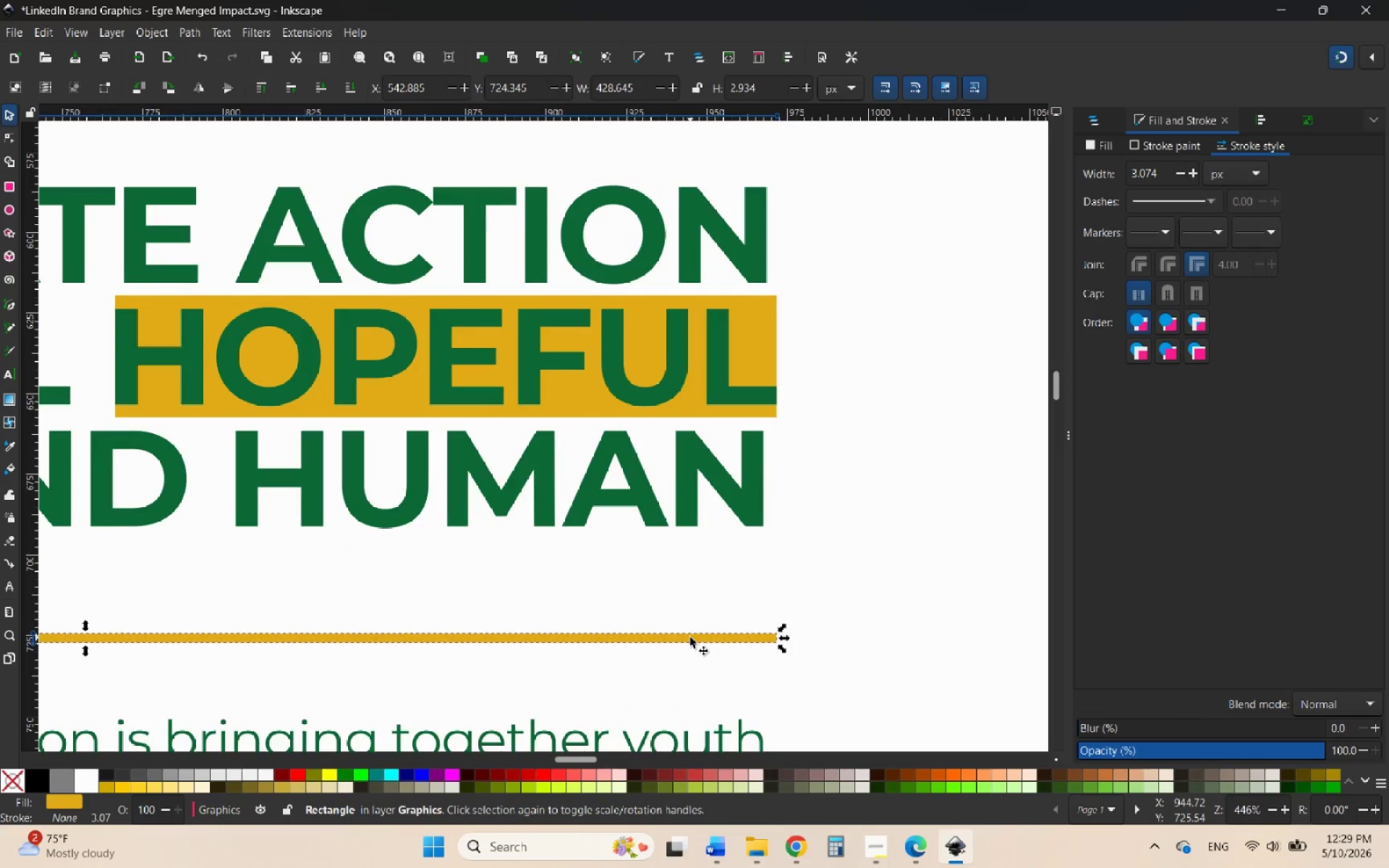 
left_click_drag(start_coordinate=[690, 637], to_coordinate=[714, 558])
 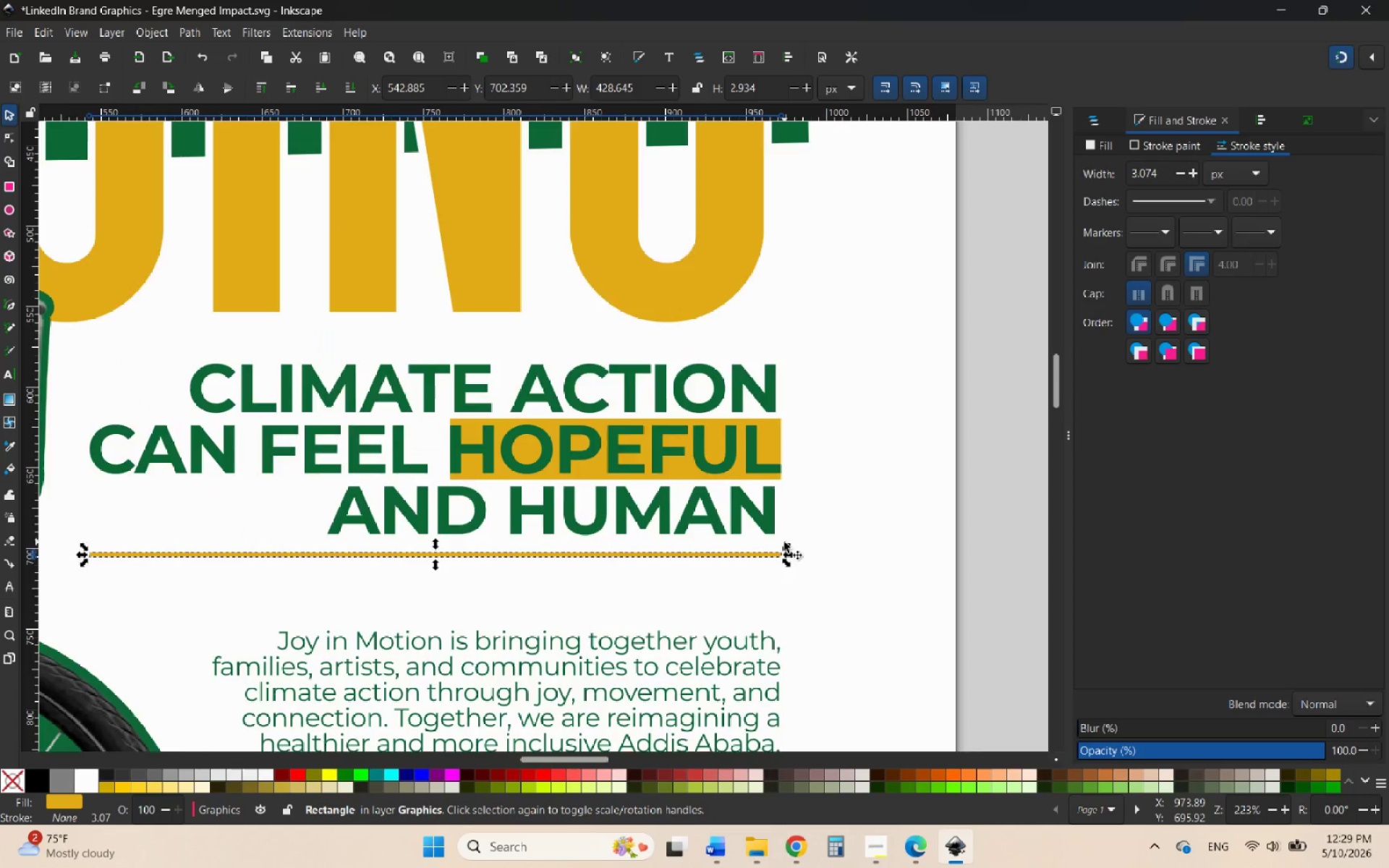 
hold_key(key=ControlLeft, duration=4.09)
scroll: coordinate [784, 542], scroll_direction: down, amount: 3.0
 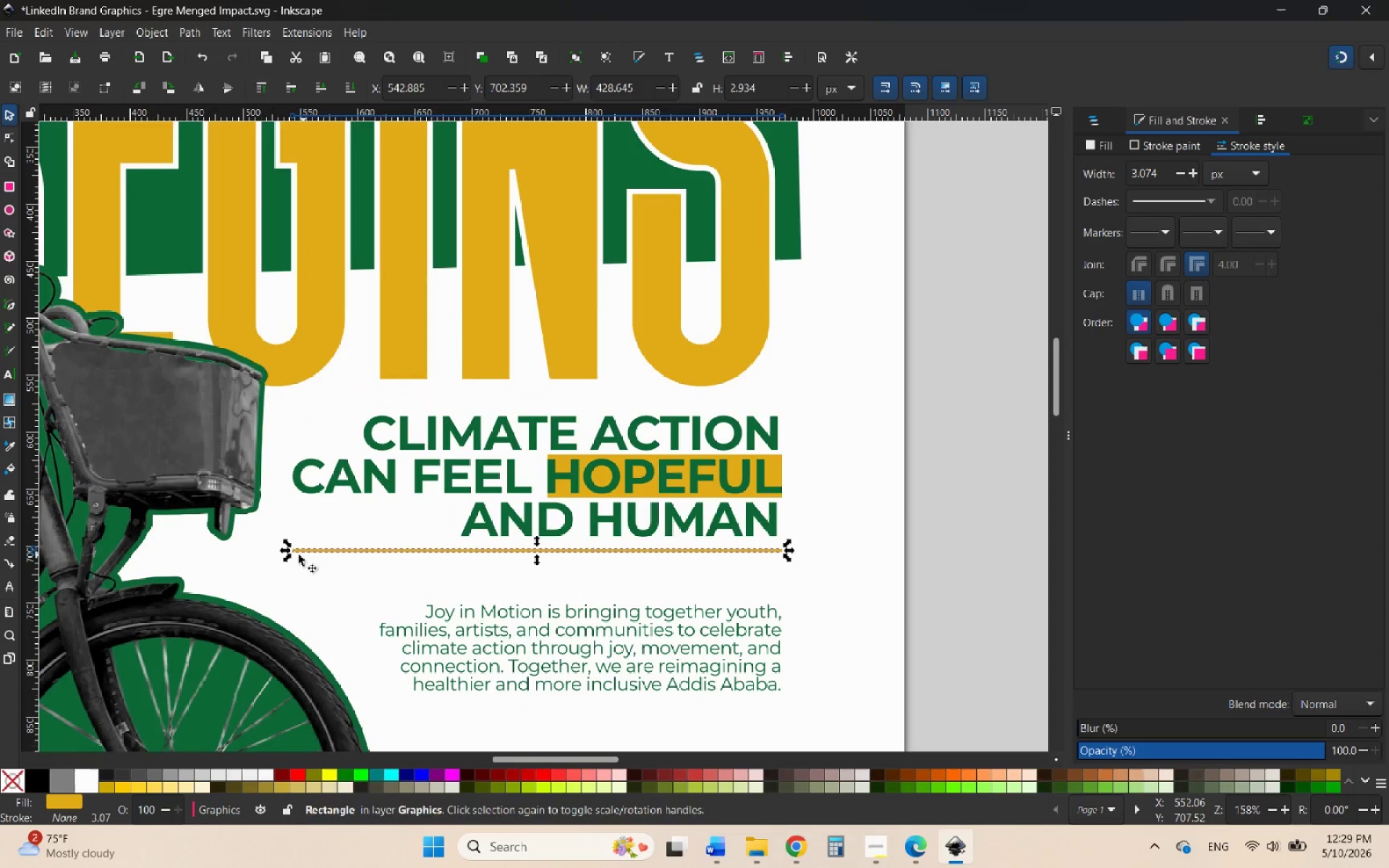 
left_click_drag(start_coordinate=[284, 550], to_coordinate=[367, 533])
 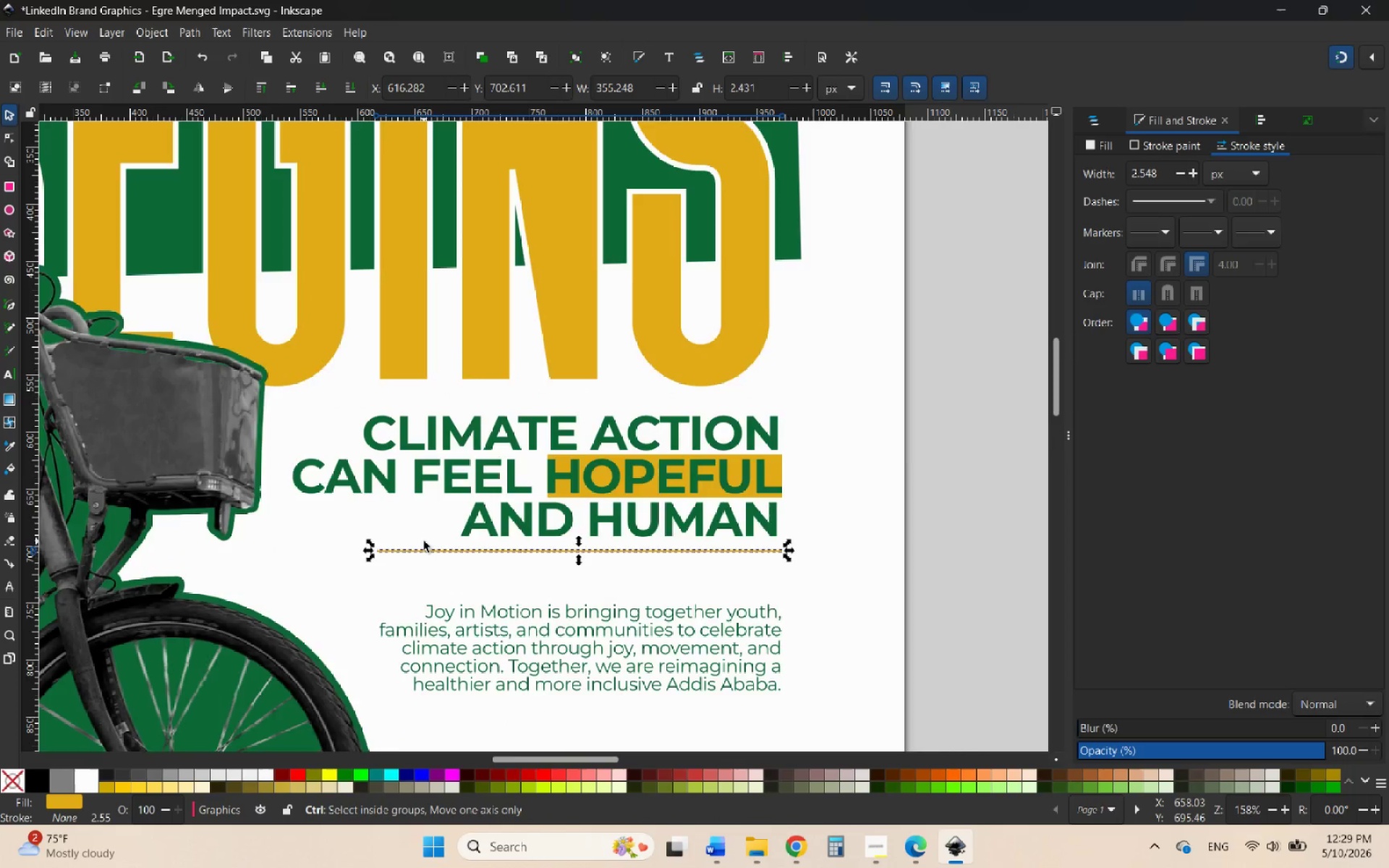 
hold_key(key=ControlLeft, duration=3.67)
 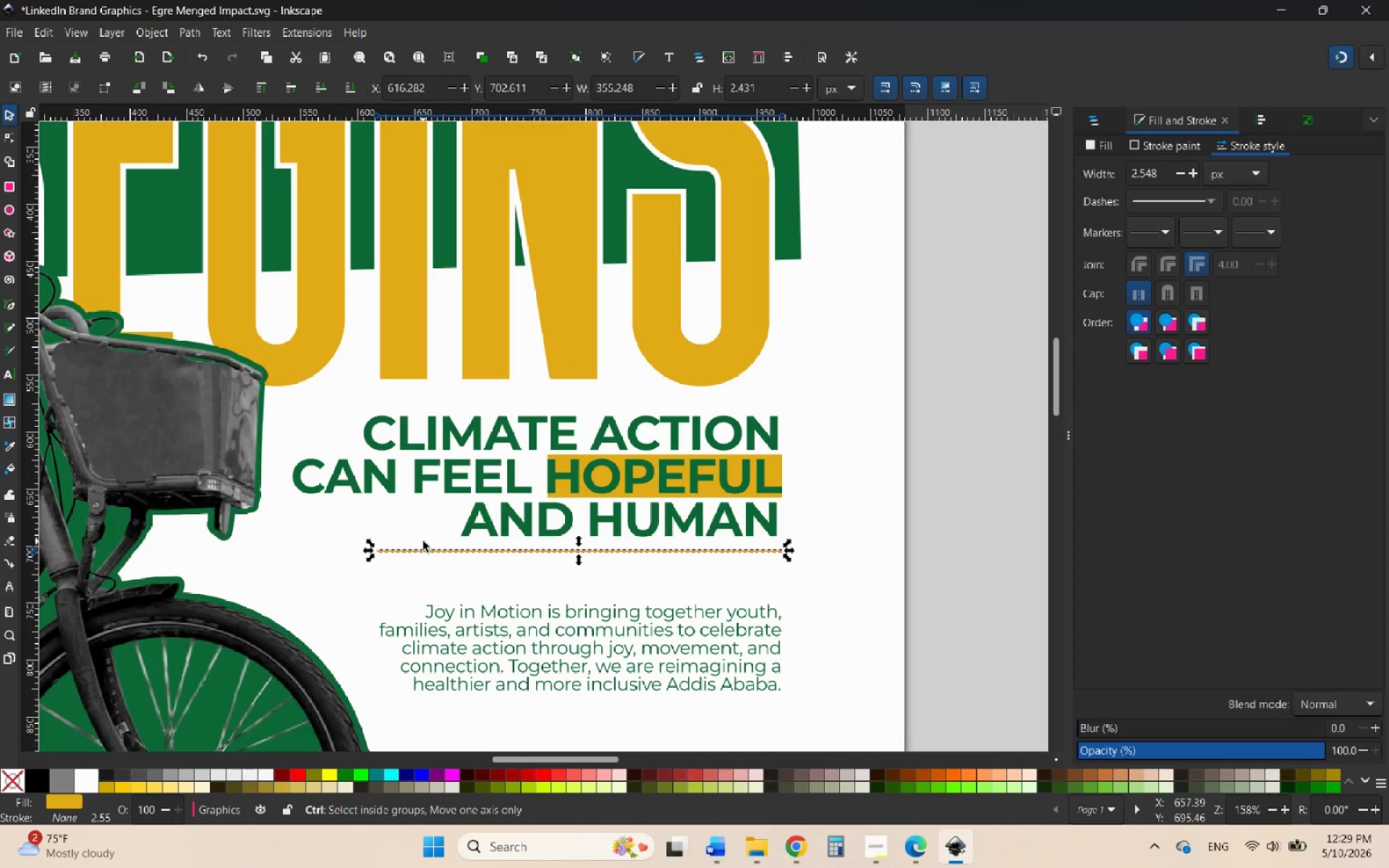 
hold_key(key=ControlLeft, duration=1.2)
scroll: coordinate [372, 552], scroll_direction: up, amount: 4.0
 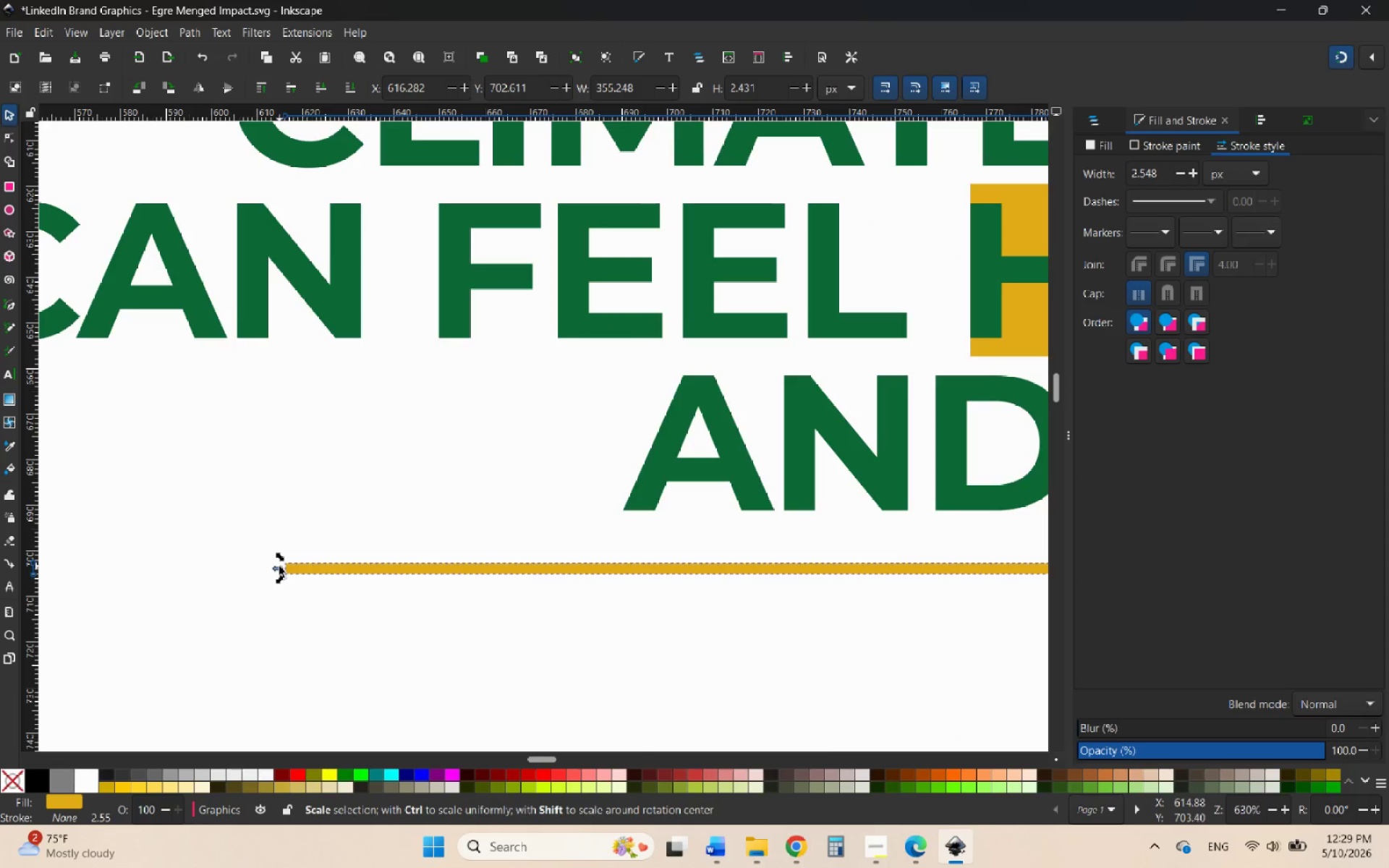 
left_click_drag(start_coordinate=[279, 566], to_coordinate=[592, 580])
 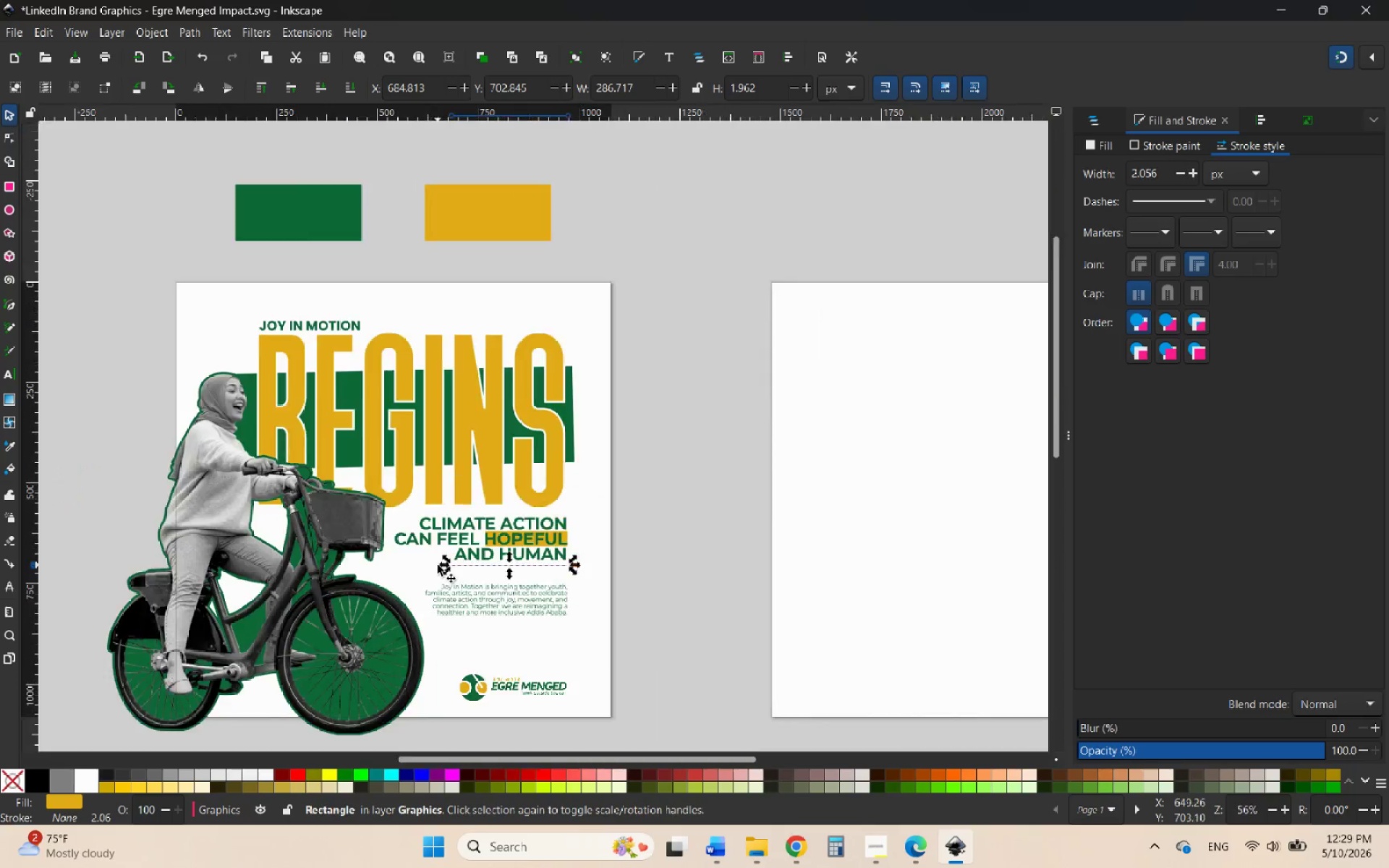 
hold_key(key=ControlLeft, duration=3.94)
scroll: coordinate [460, 585], scroll_direction: down, amount: 2.0
 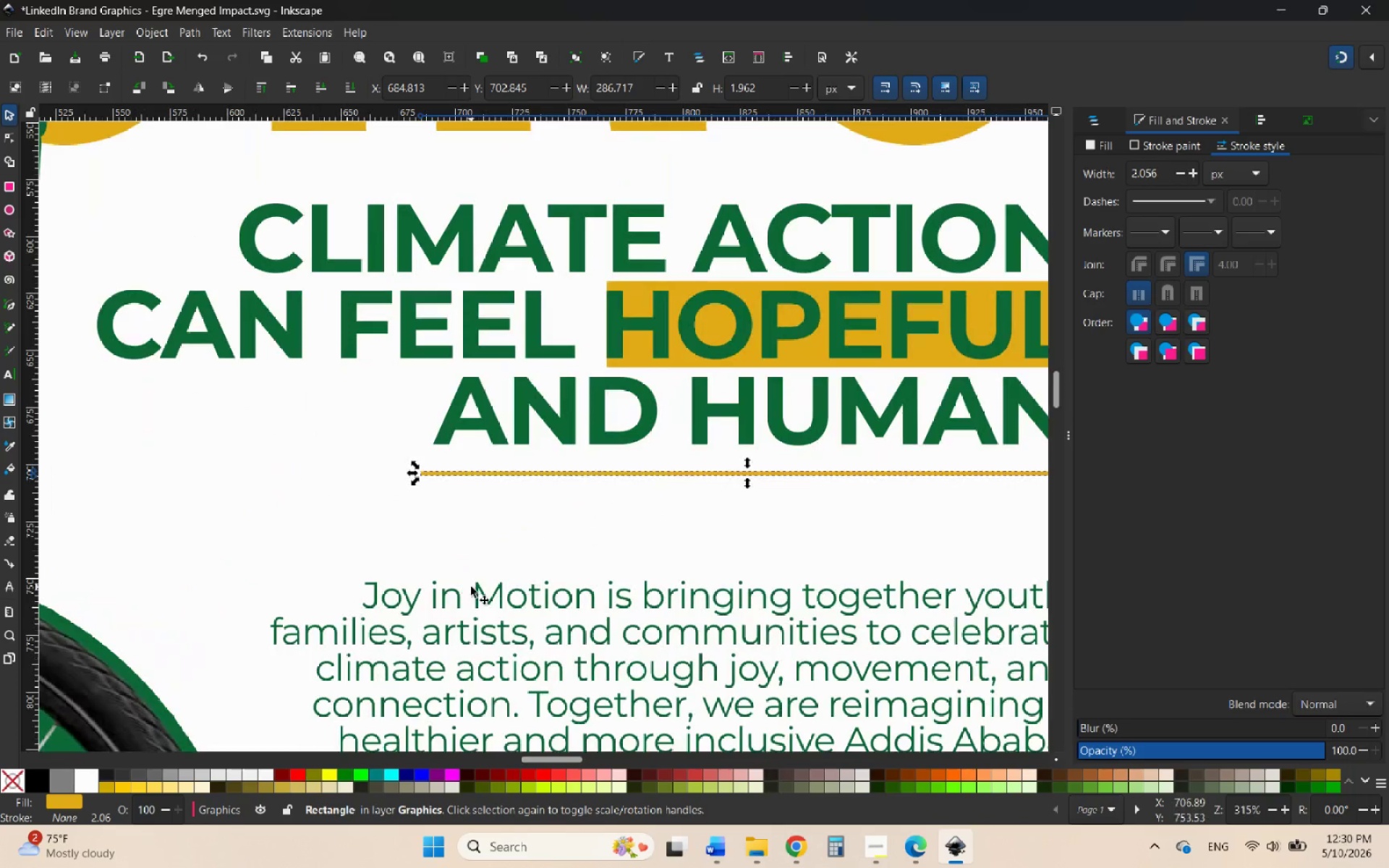 
left_click([471, 587])
 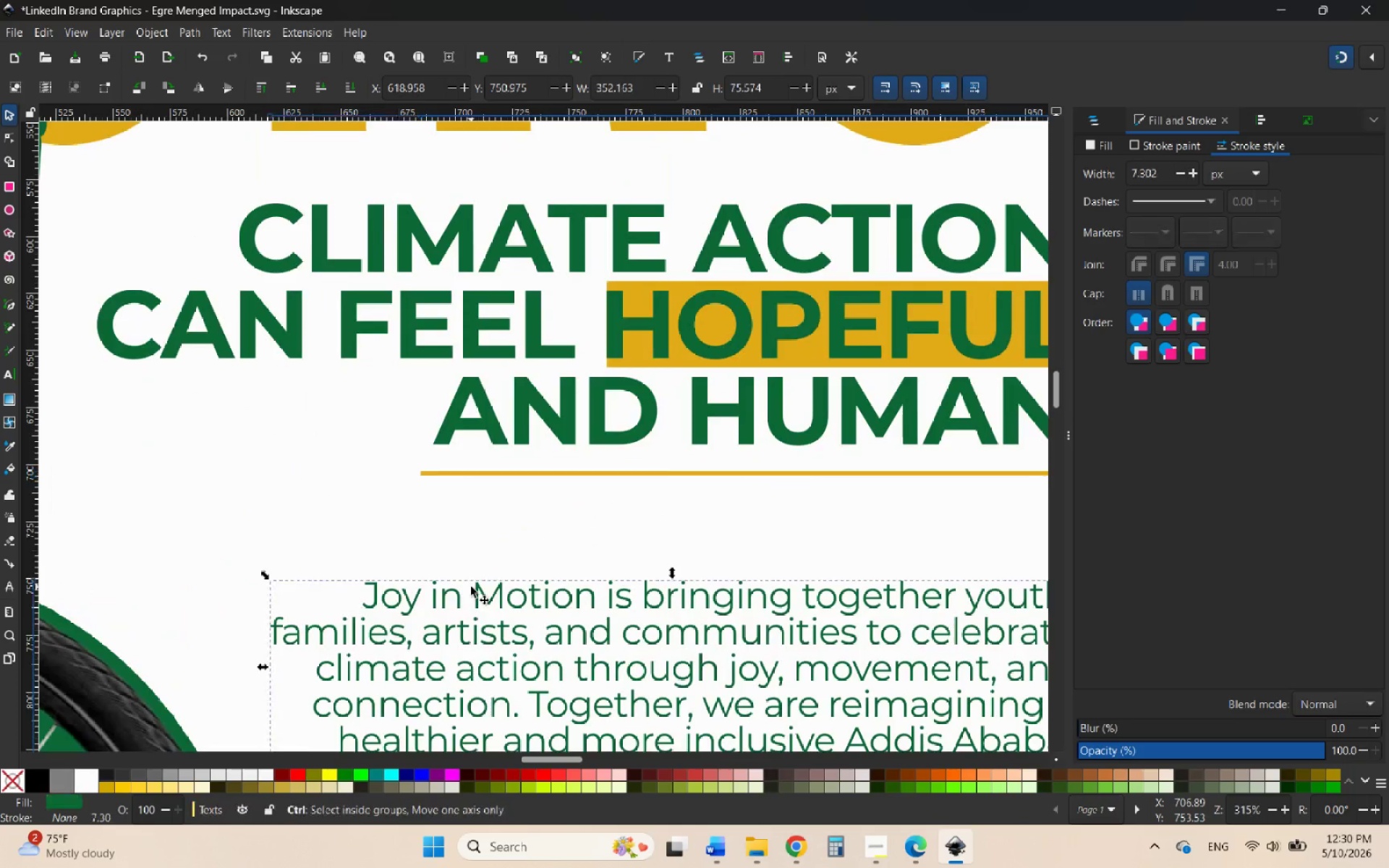 
hold_key(key=ControlLeft, duration=0.62)
scroll: coordinate [449, 592], scroll_direction: down, amount: 4.0
 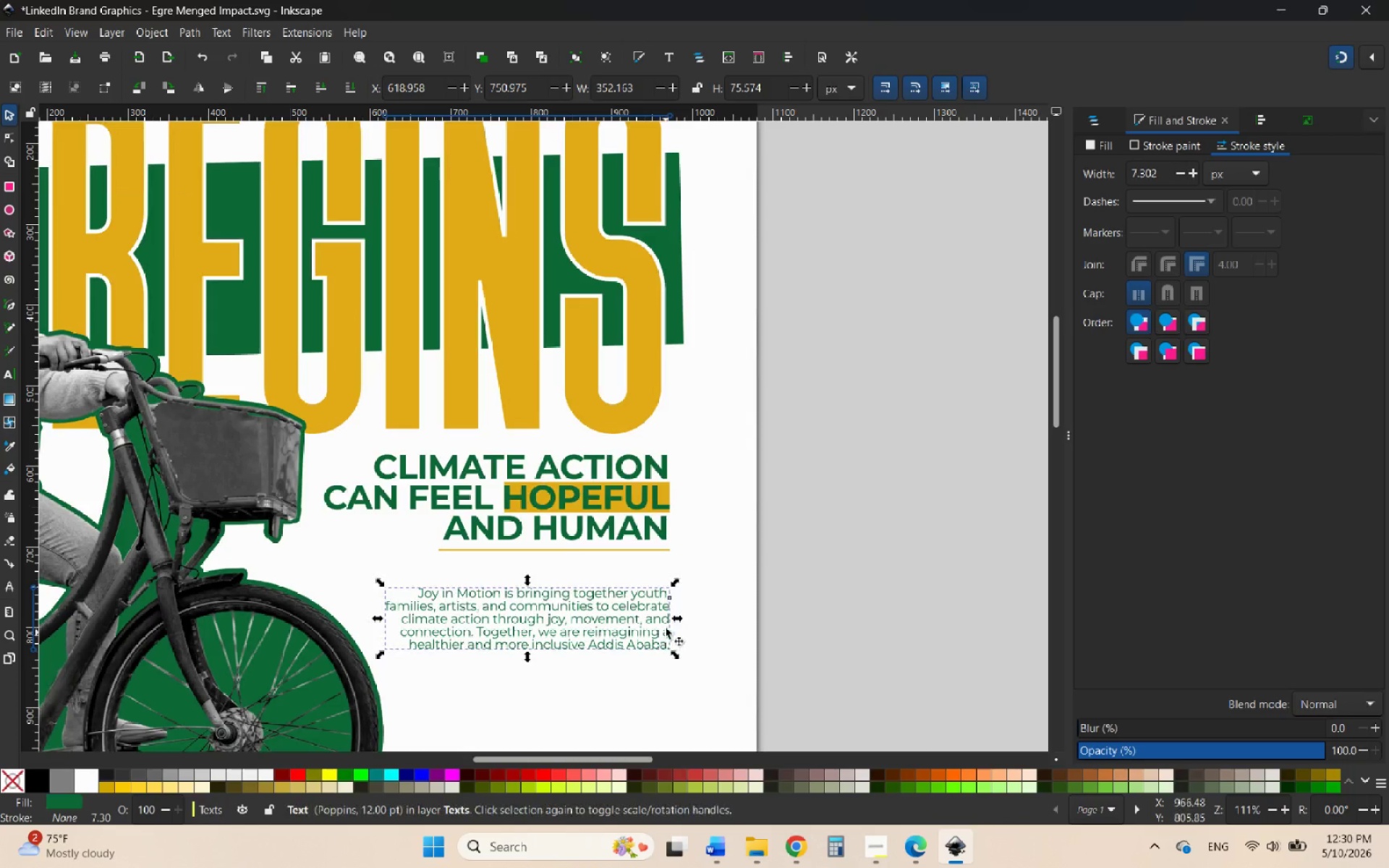 
hold_key(key=ControlLeft, duration=0.52)
scroll: coordinate [638, 600], scroll_direction: up, amount: 2.0
 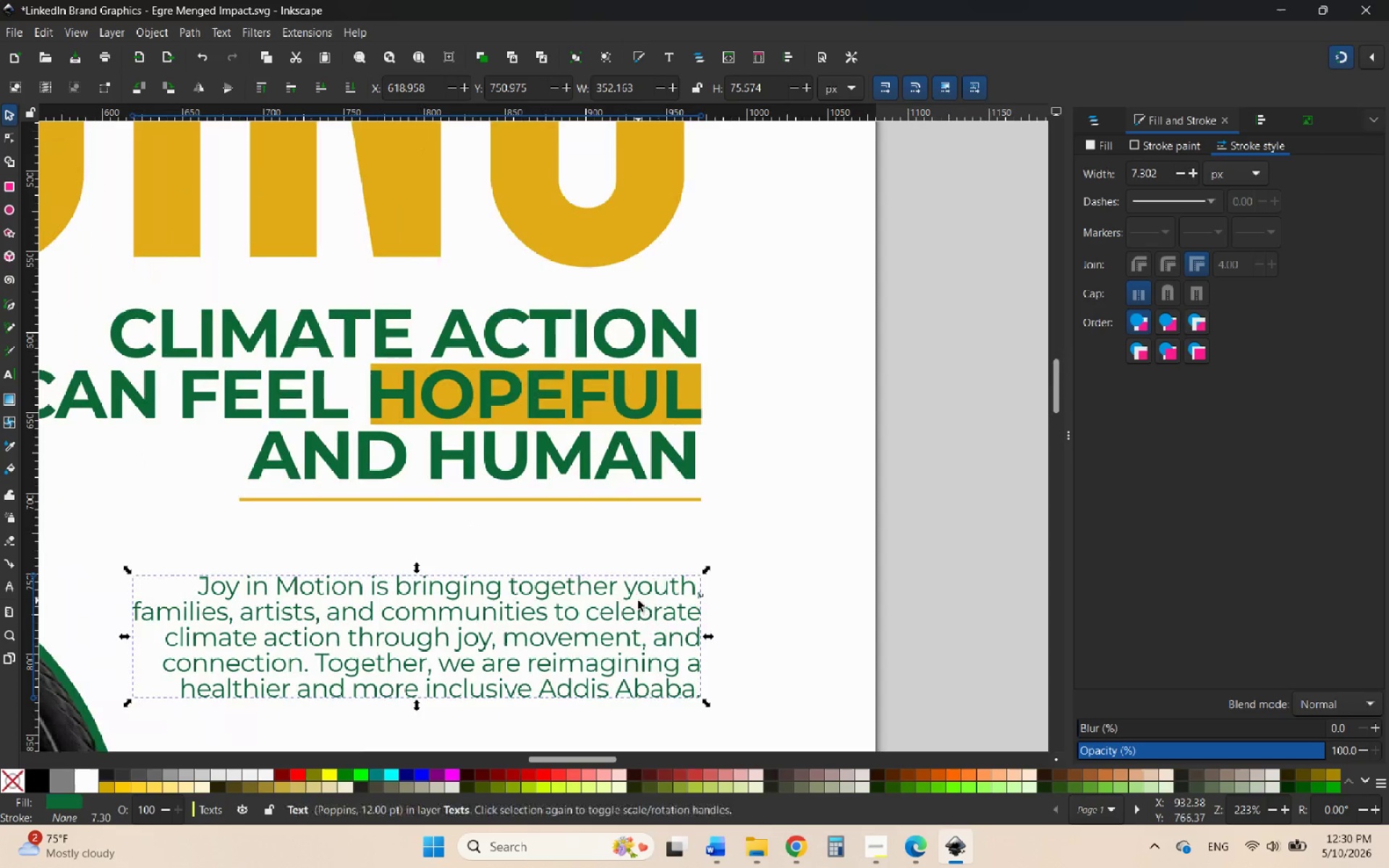 
left_click_drag(start_coordinate=[638, 600], to_coordinate=[636, 552])
 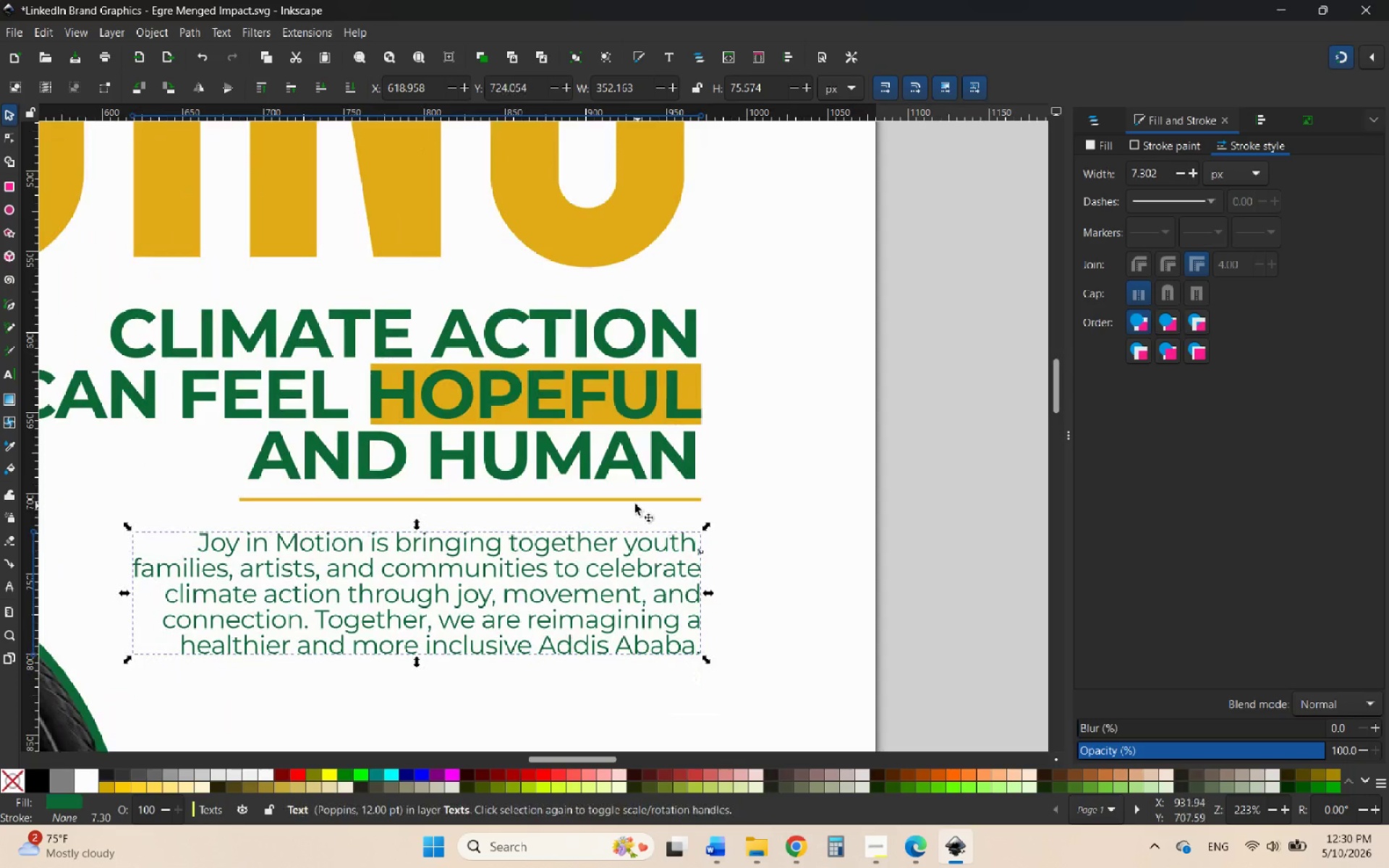 
hold_key(key=ControlLeft, duration=1.66)
 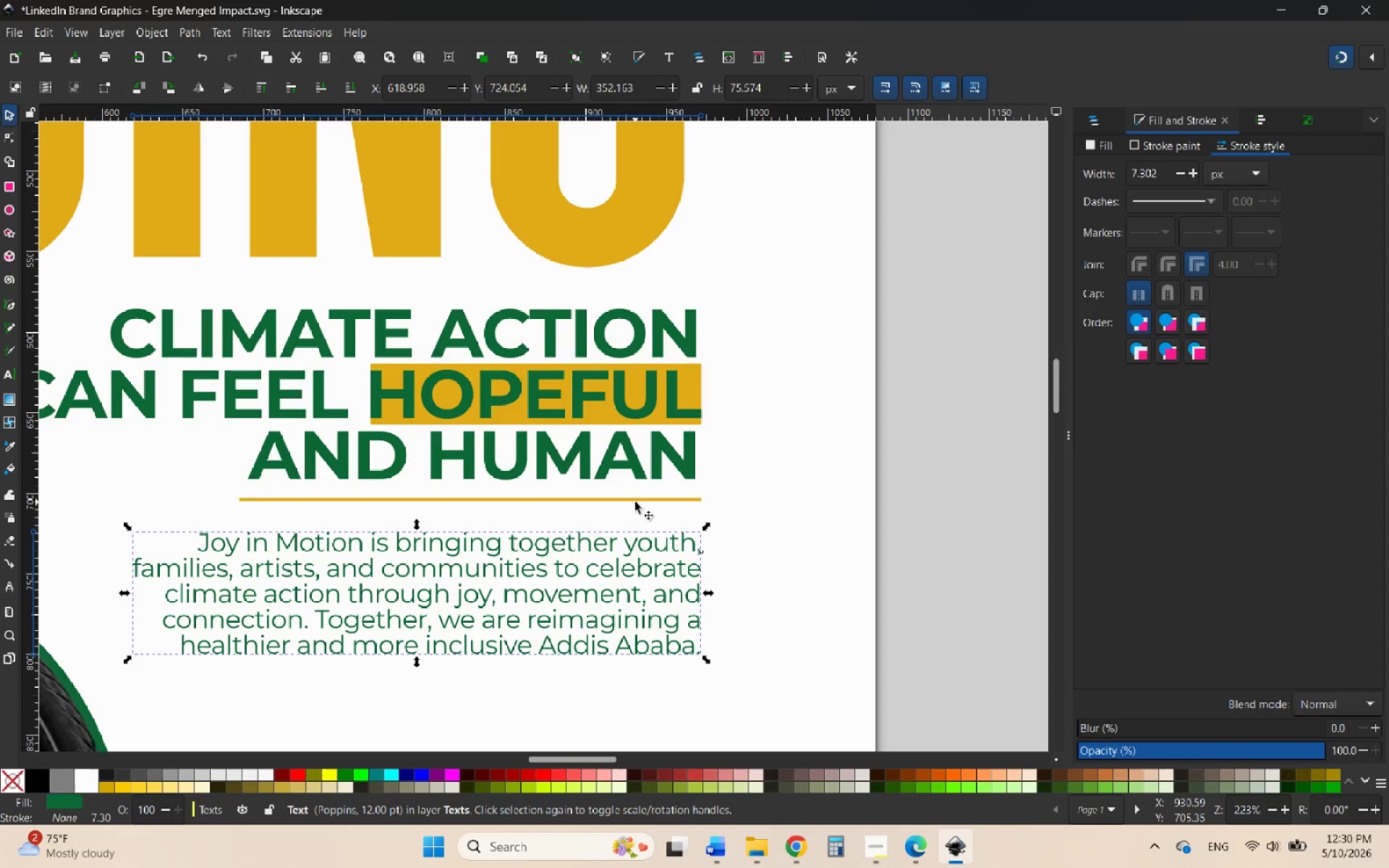 
left_click([635, 502])
 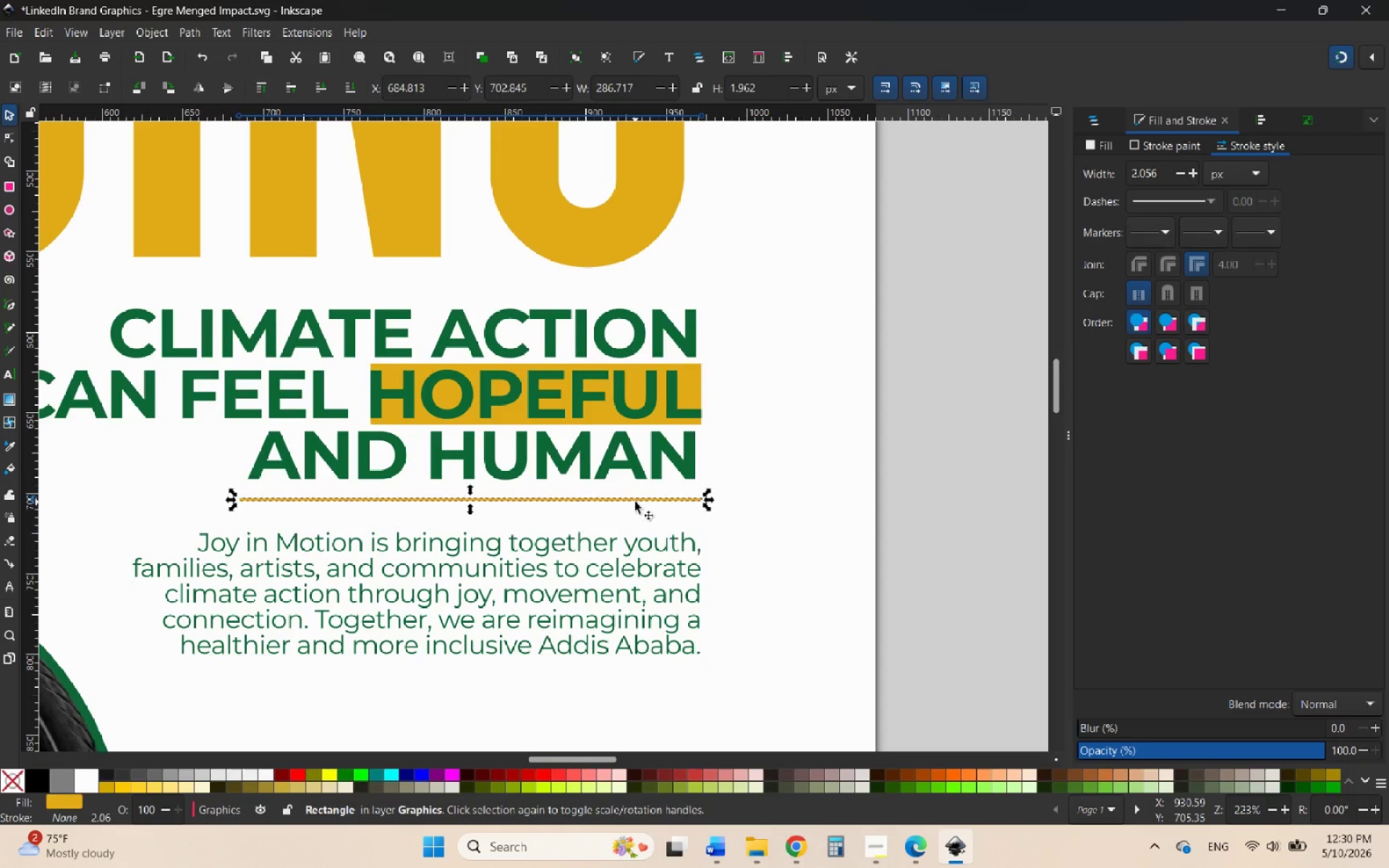 
key(ArrowDown)
 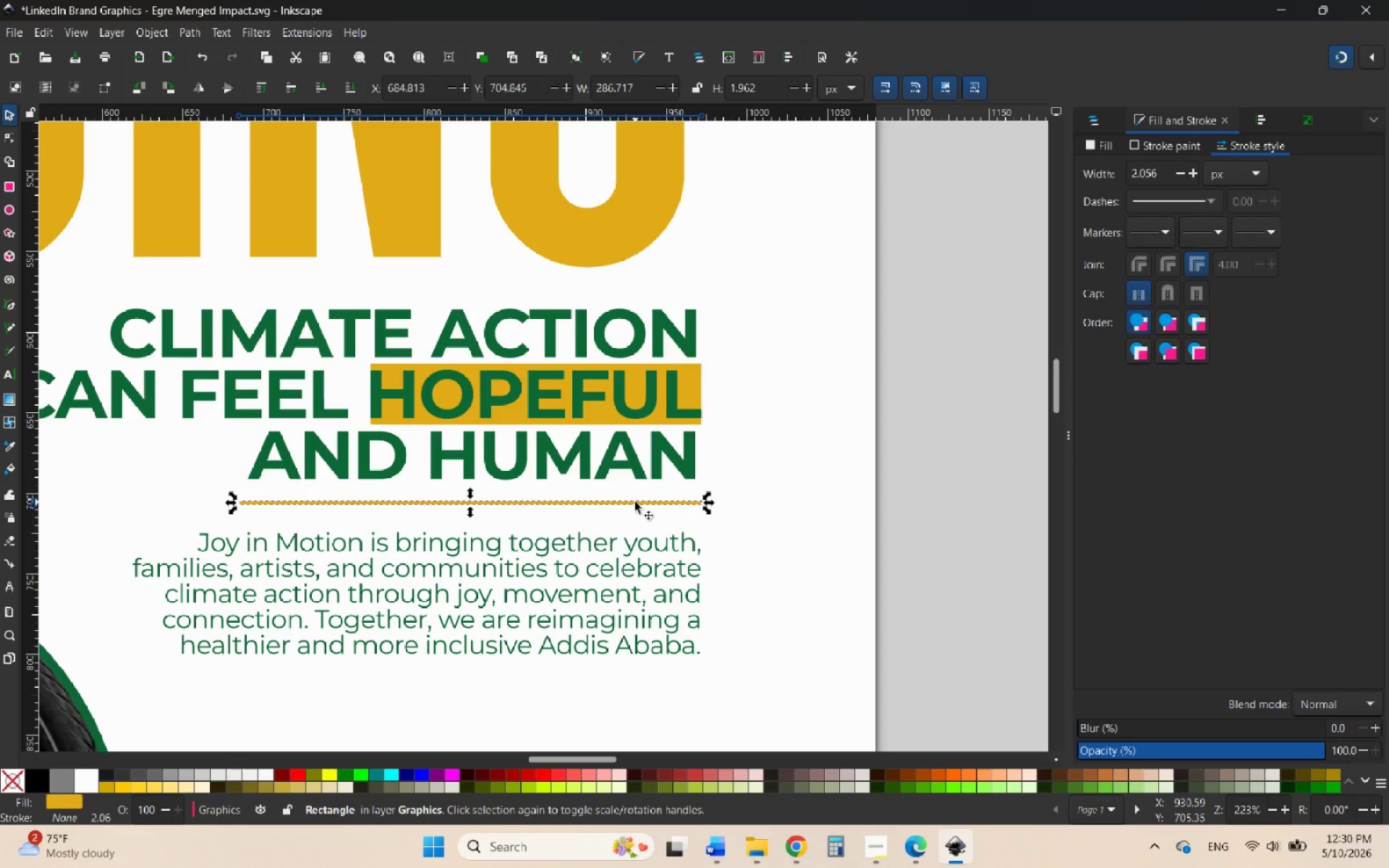 
key(ArrowDown)
 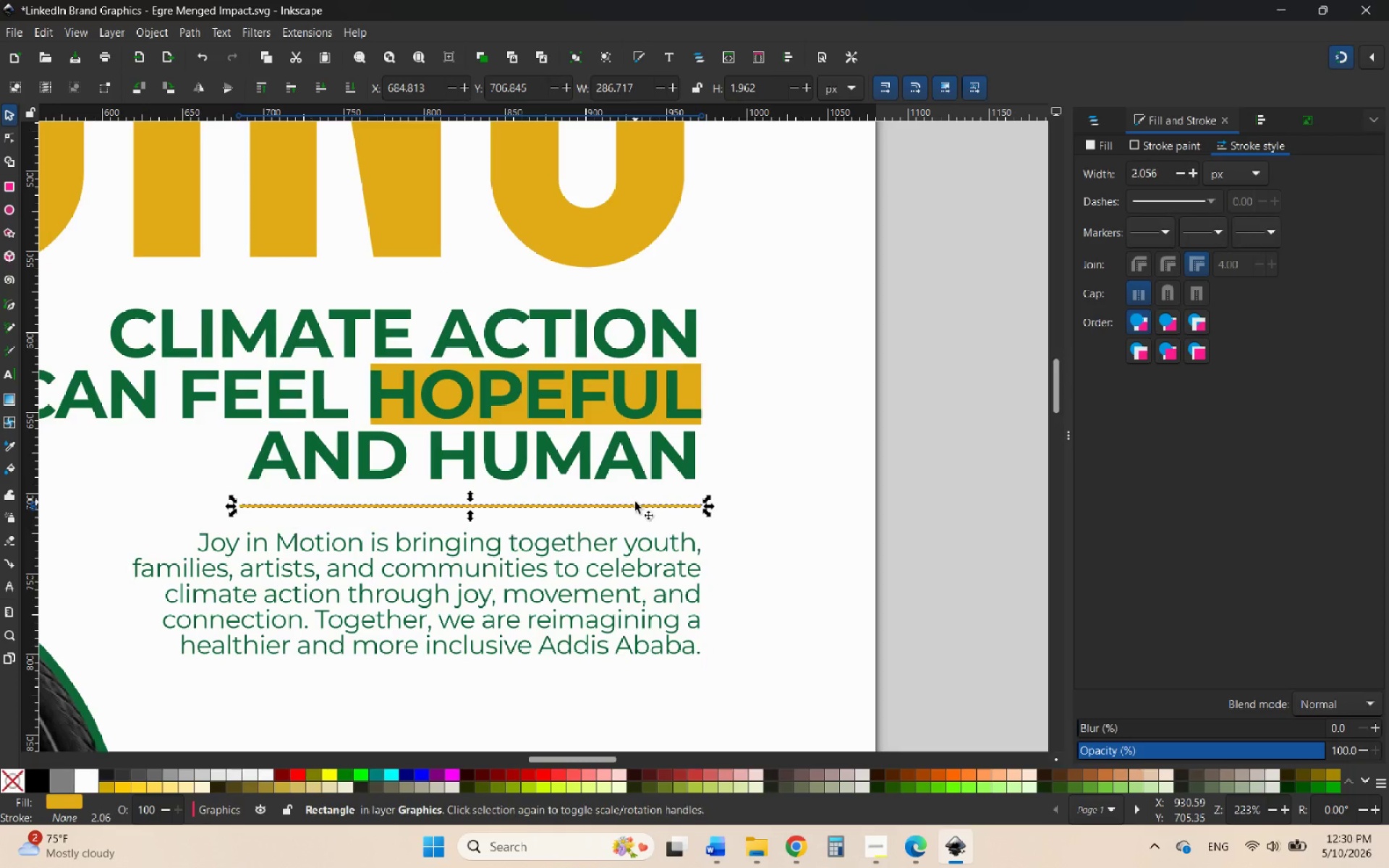 
hold_key(key=ControlLeft, duration=1.06)
scroll: coordinate [702, 555], scroll_direction: down, amount: 1.0
 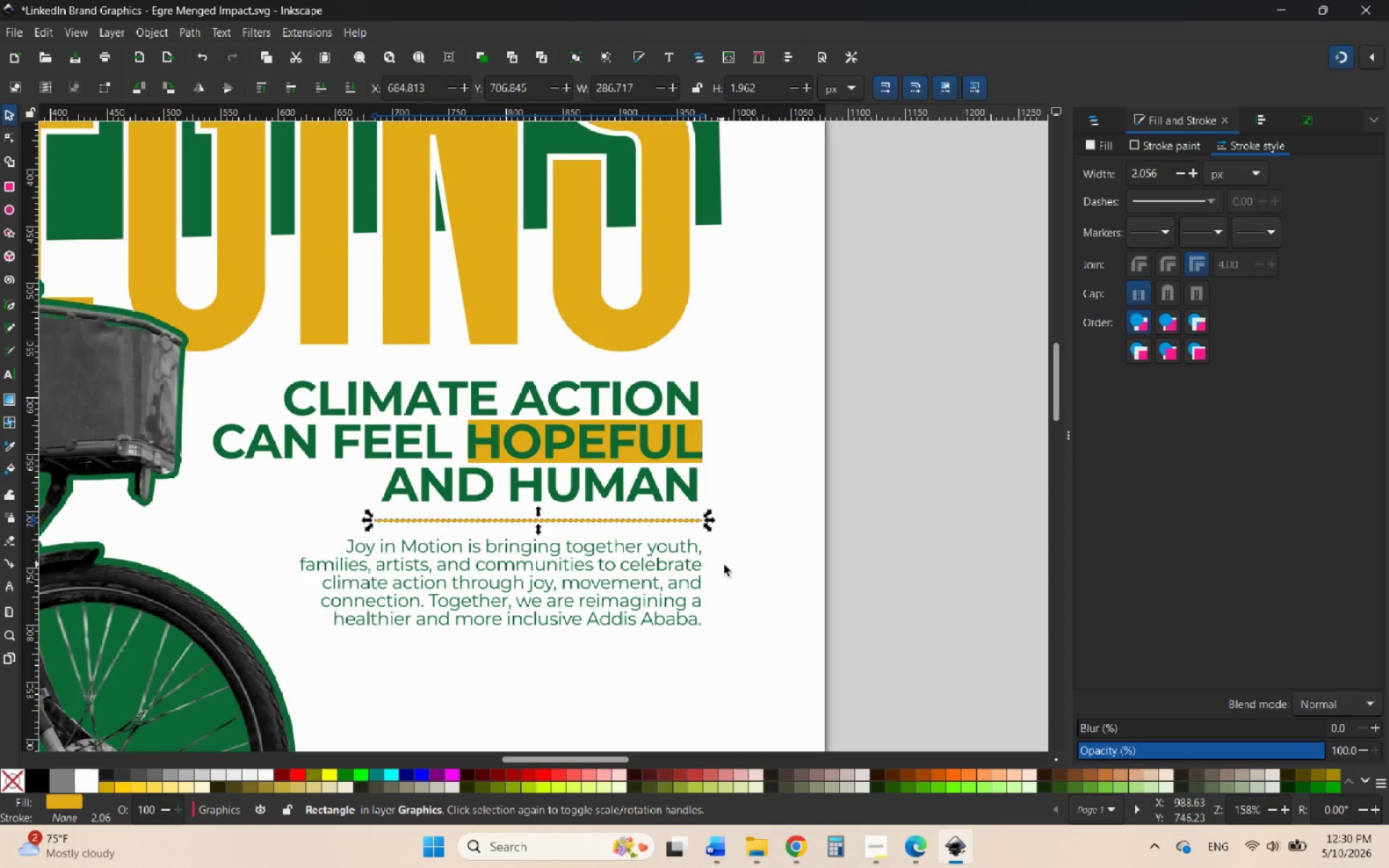 
left_click([745, 582])
 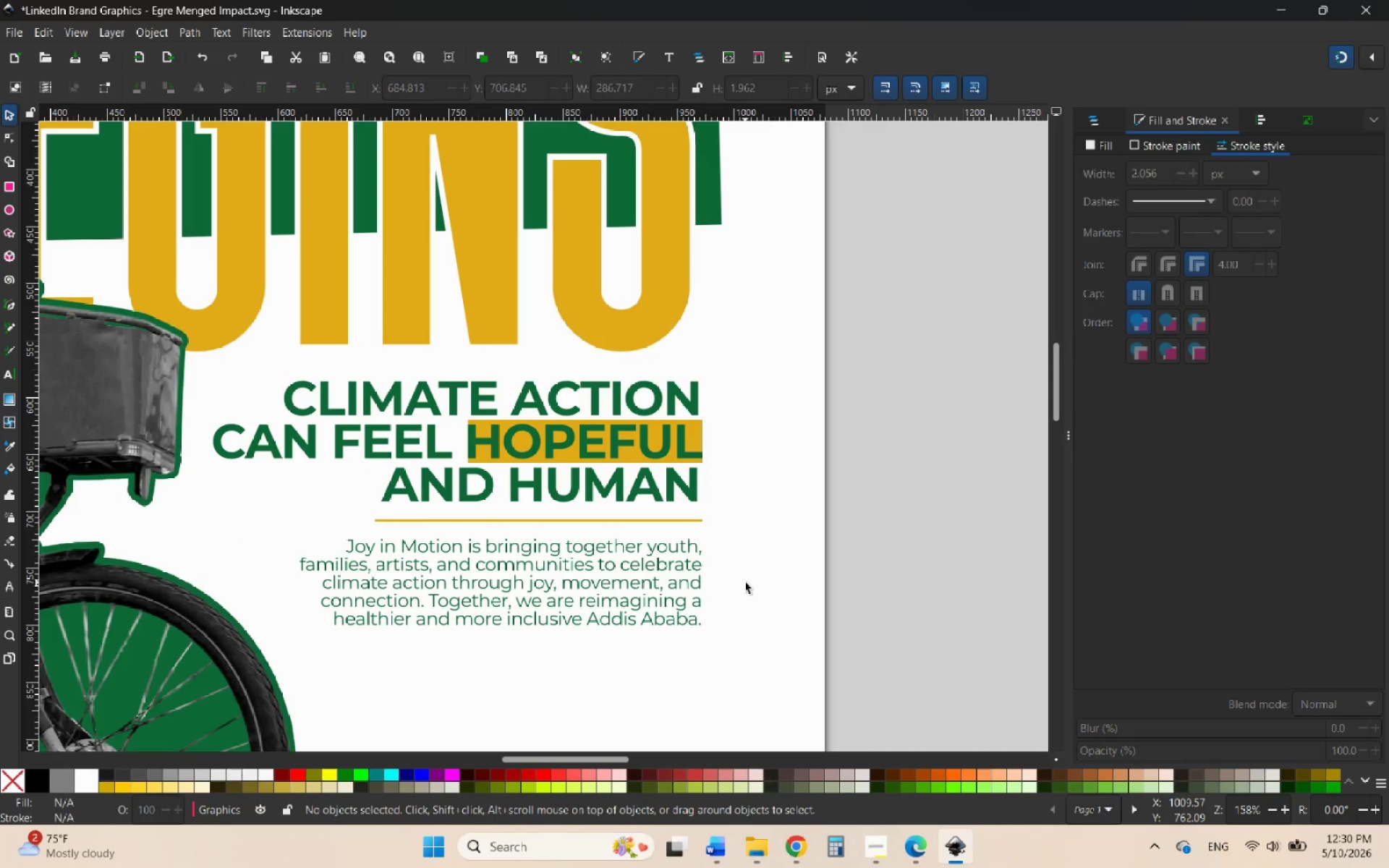 
hold_key(key=ControlLeft, duration=2.09)
scroll: coordinate [745, 582], scroll_direction: down, amount: 4.0
 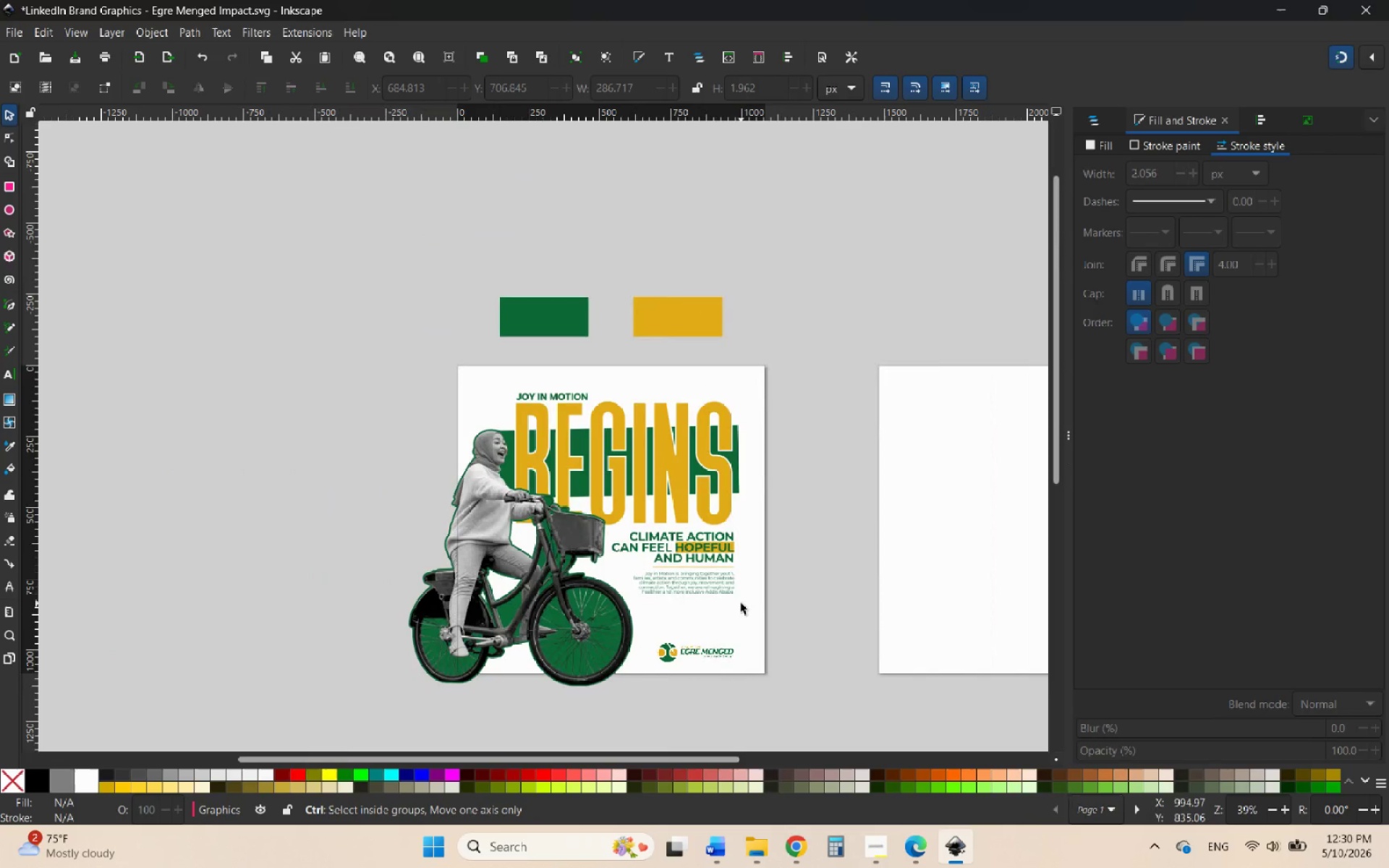 
scroll: coordinate [741, 603], scroll_direction: up, amount: 2.0
 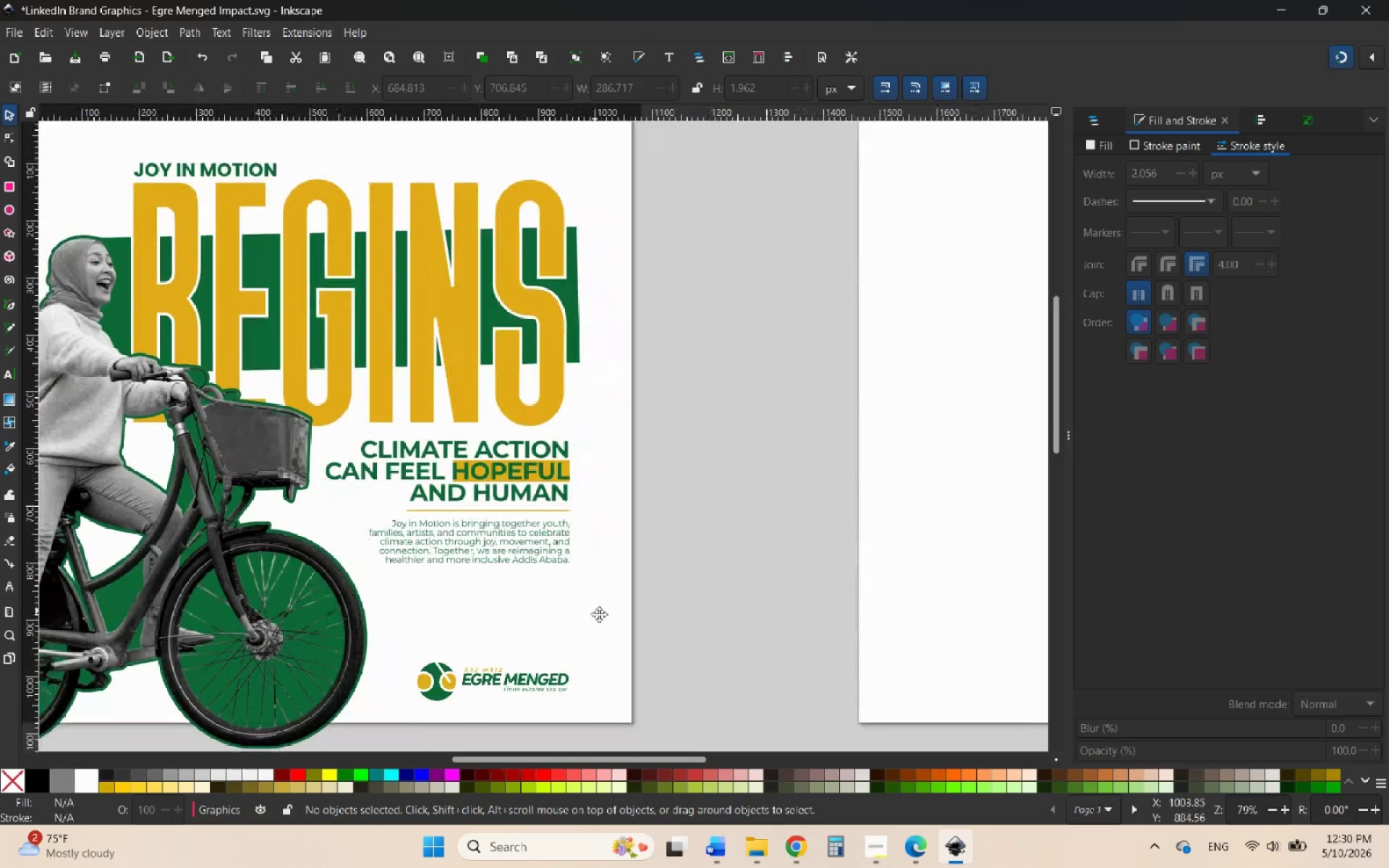 
hold_key(key=ControlLeft, duration=0.69)
scroll: coordinate [551, 472], scroll_direction: up, amount: 6.0
 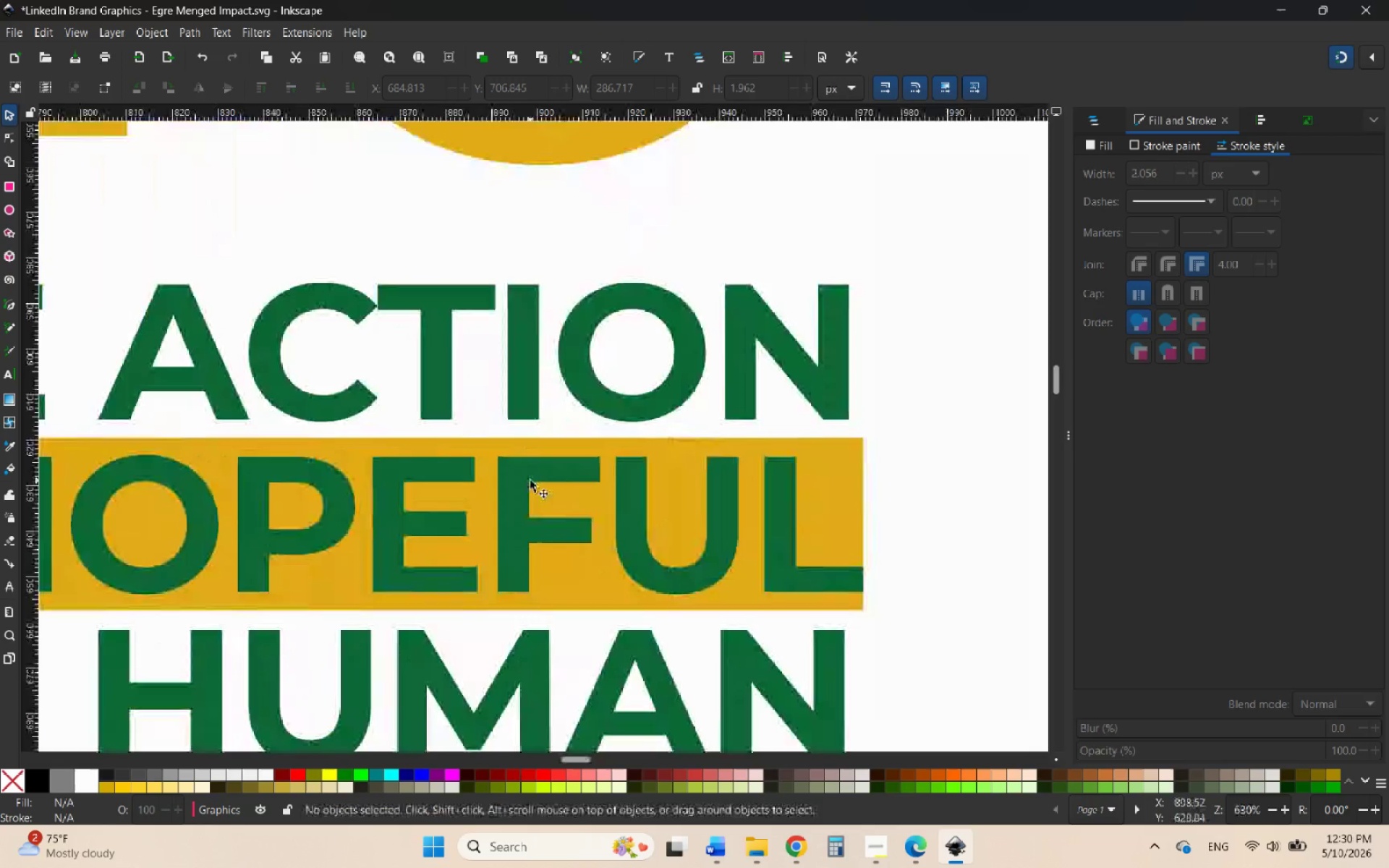 
left_click([530, 480])
 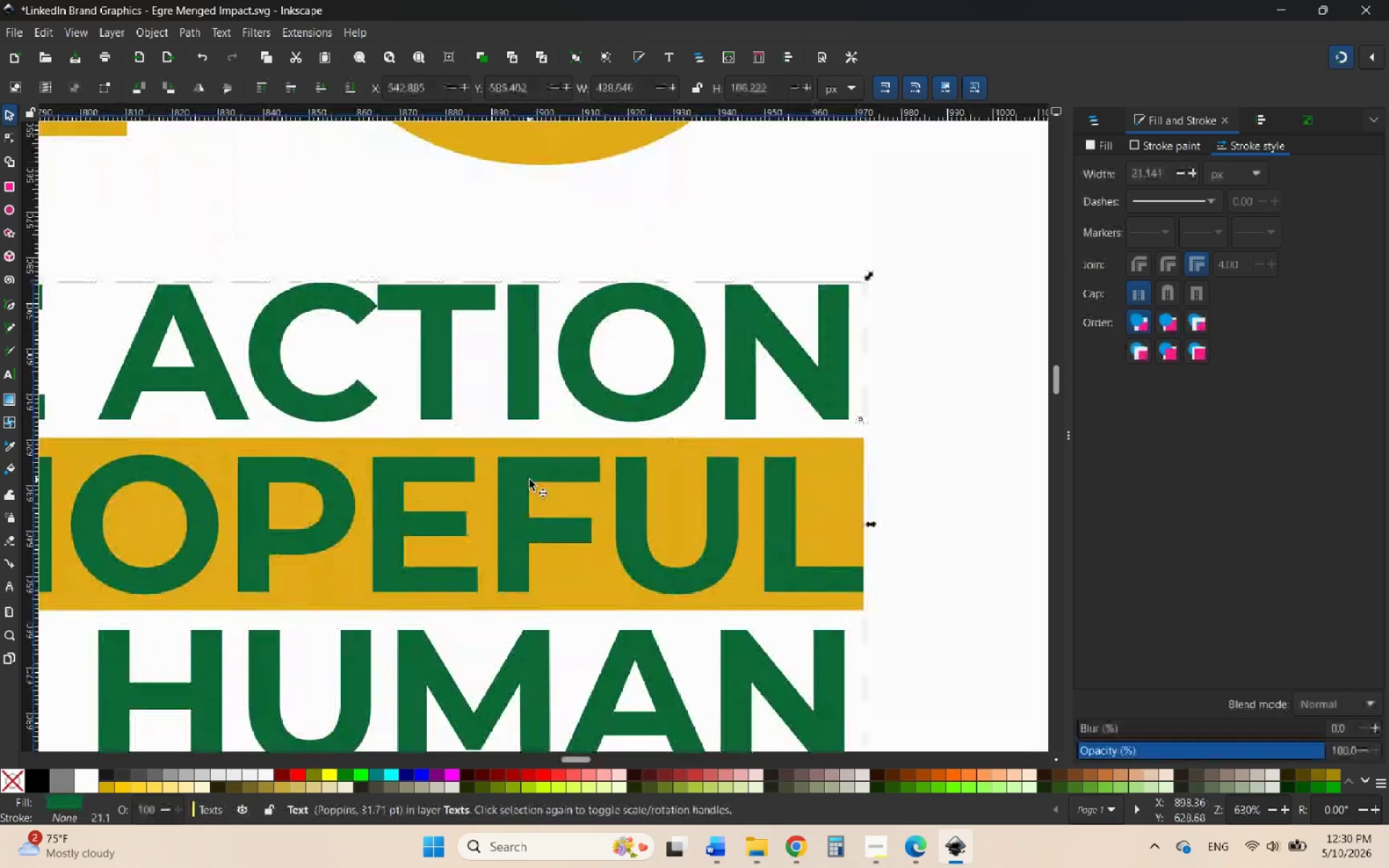 
key(Control+ControlLeft)
 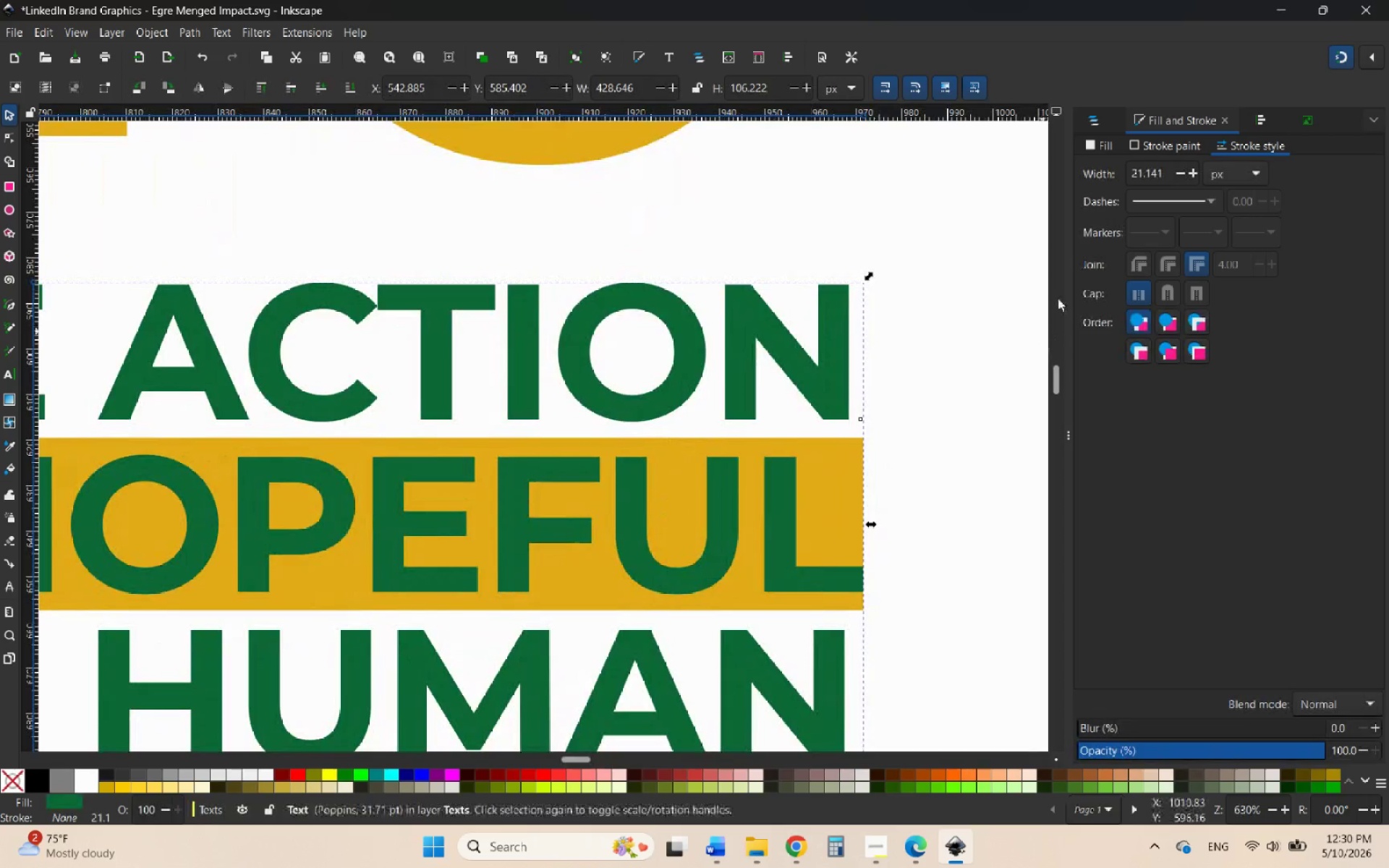 
hold_key(key=ControlLeft, duration=0.66)
scroll: coordinate [999, 488], scroll_direction: down, amount: 2.0
 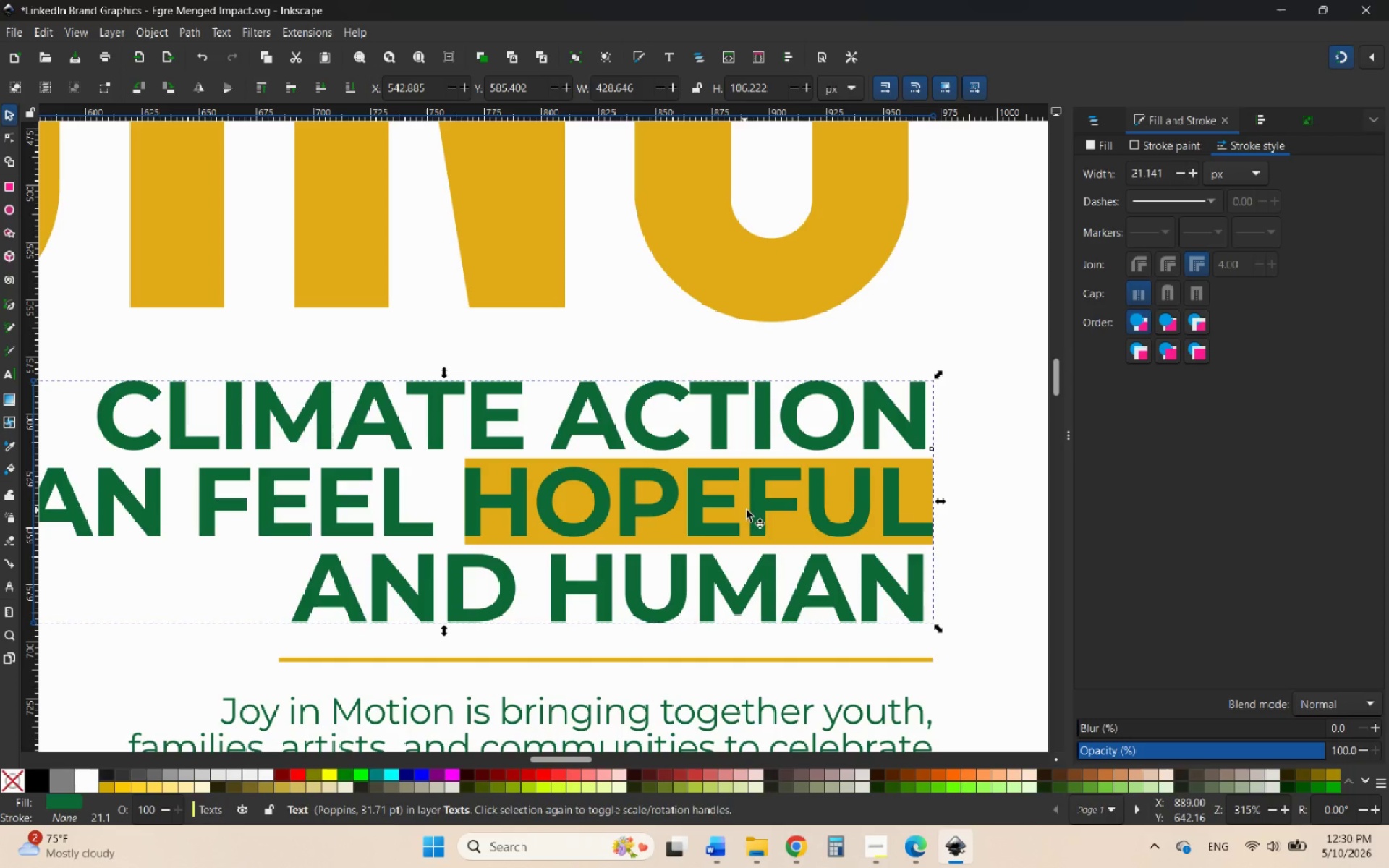 
double_click([763, 510])
 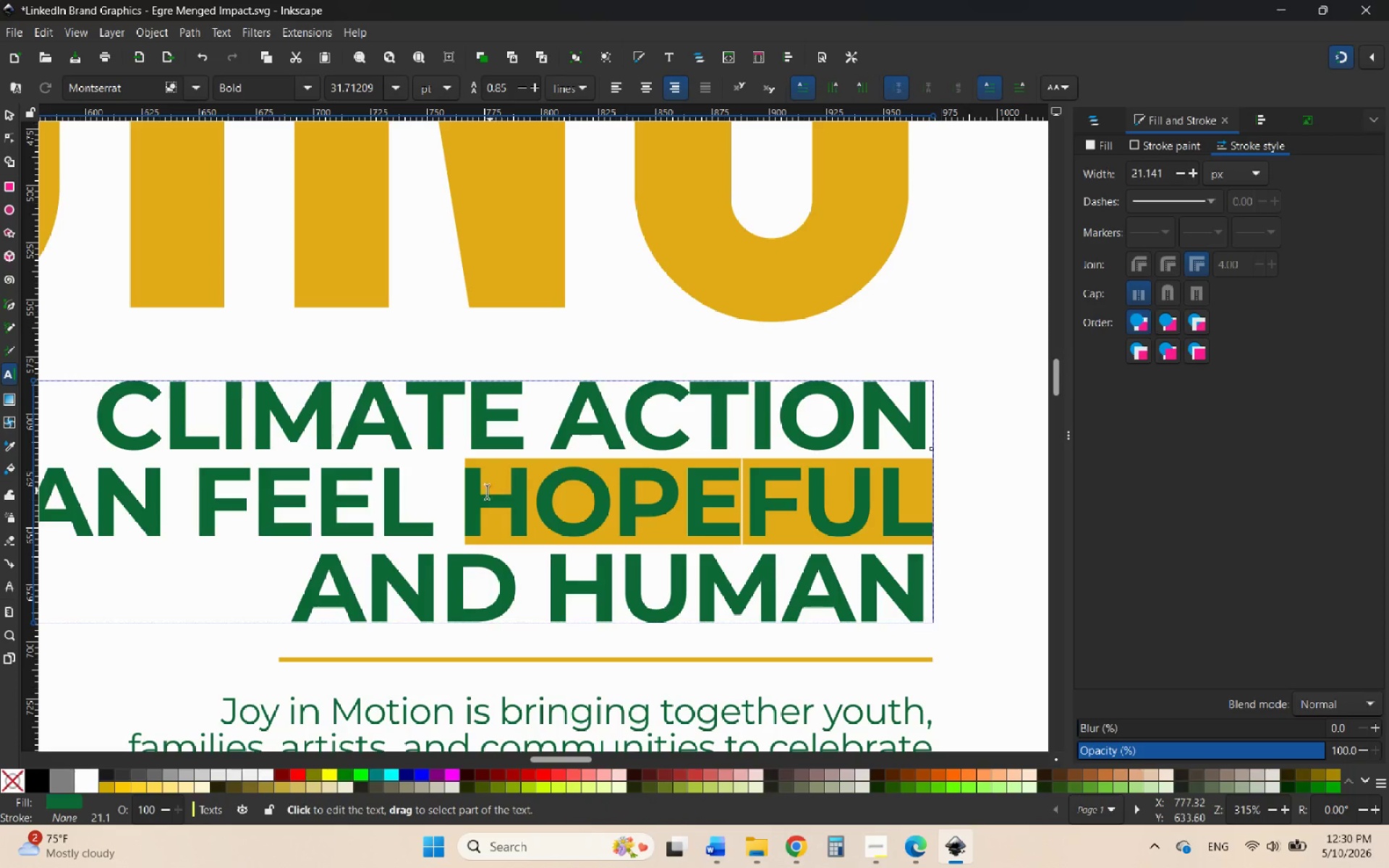 
left_click_drag(start_coordinate=[480, 492], to_coordinate=[930, 507])
 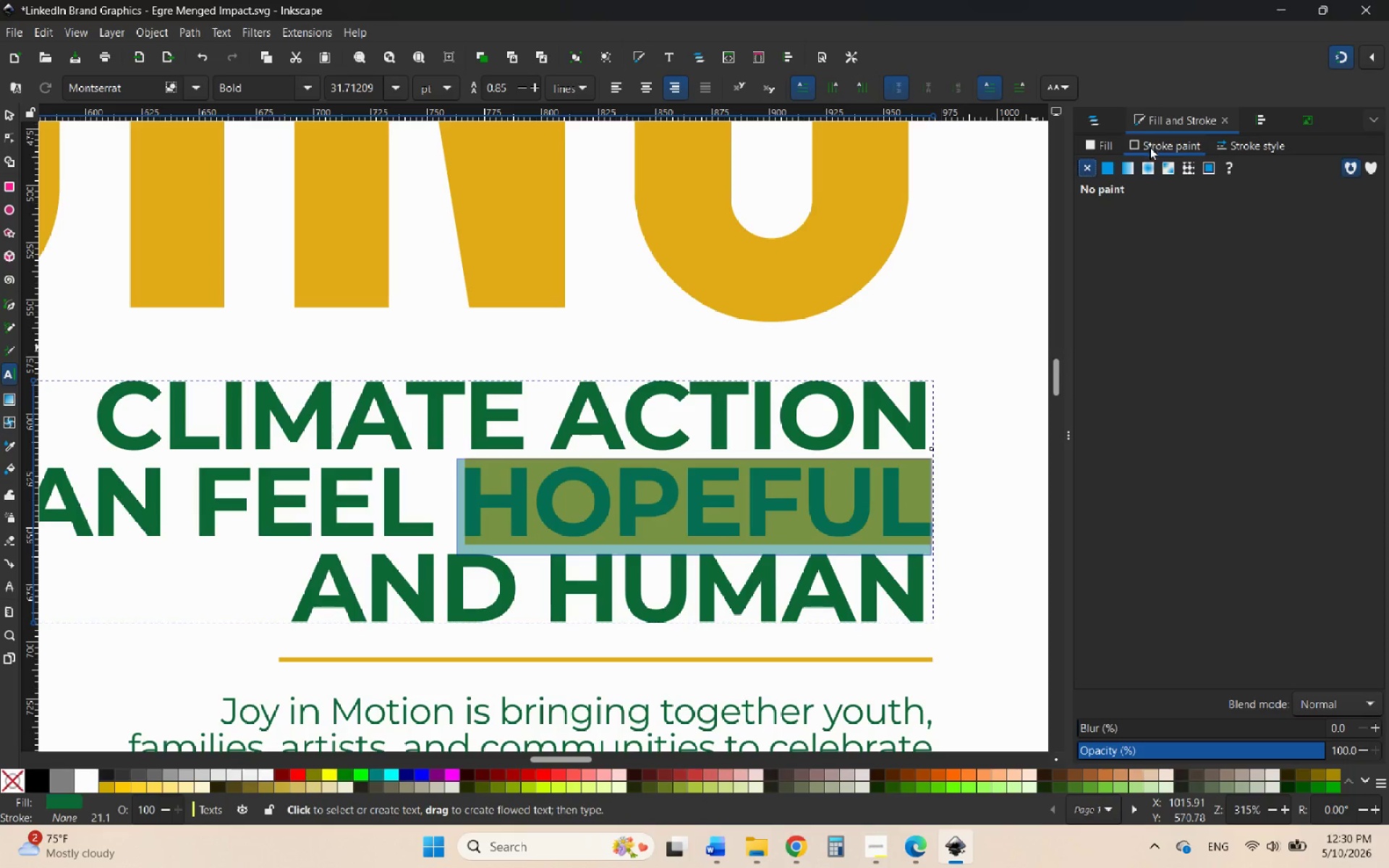 
left_click([1109, 166])
 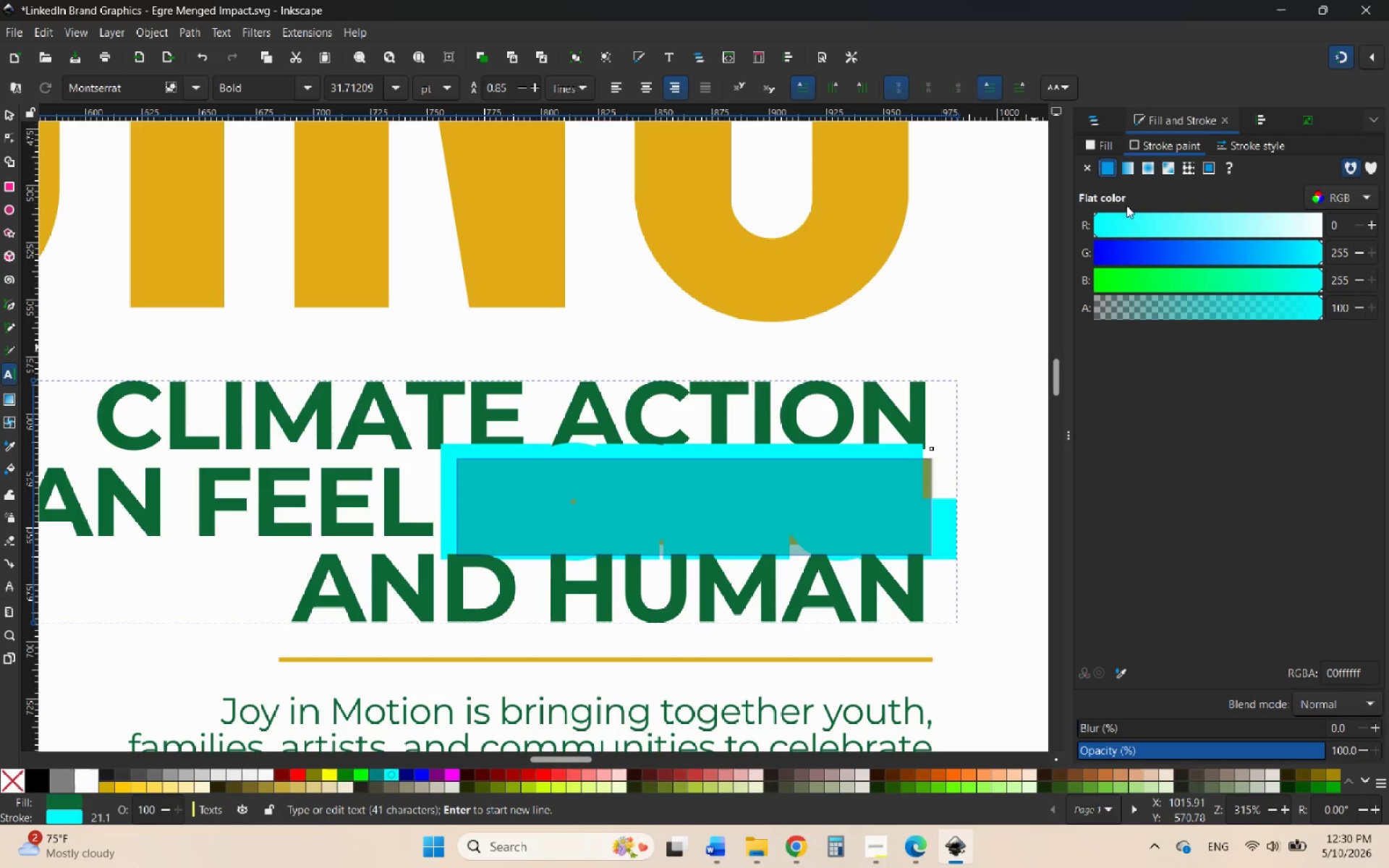 
left_click_drag(start_coordinate=[1204, 222], to_coordinate=[1356, 228])
 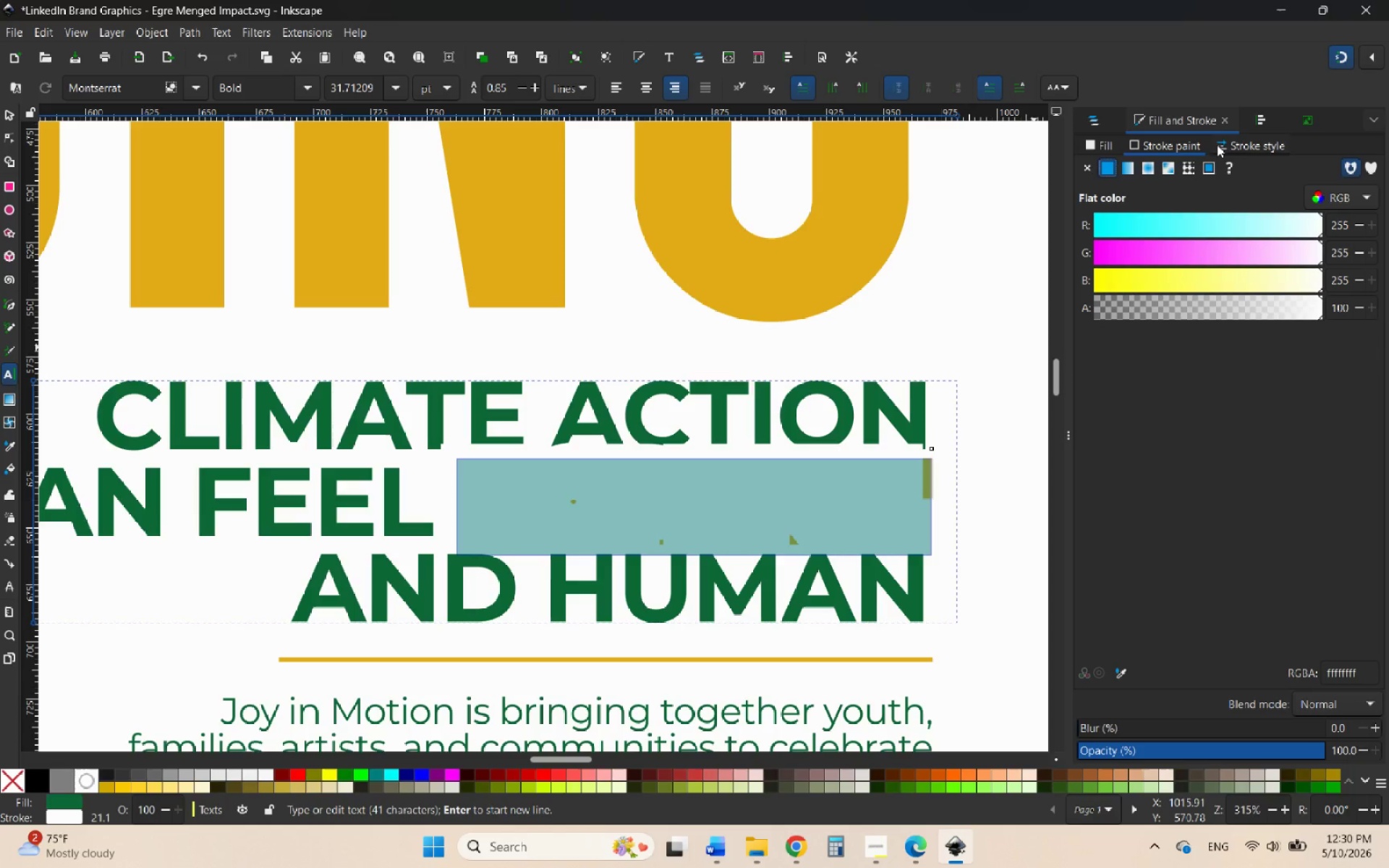 
left_click([1241, 145])
 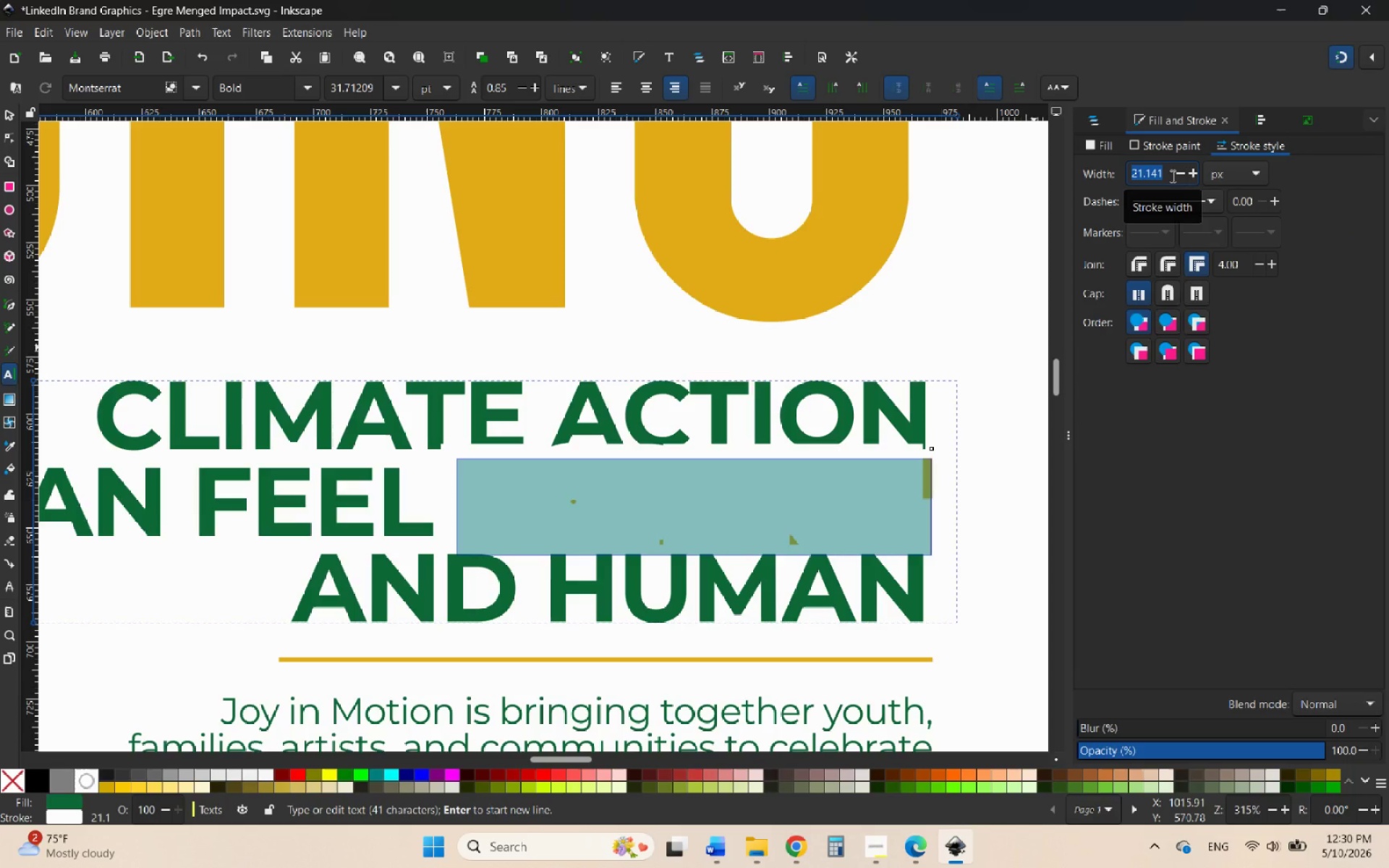 
key(2)
 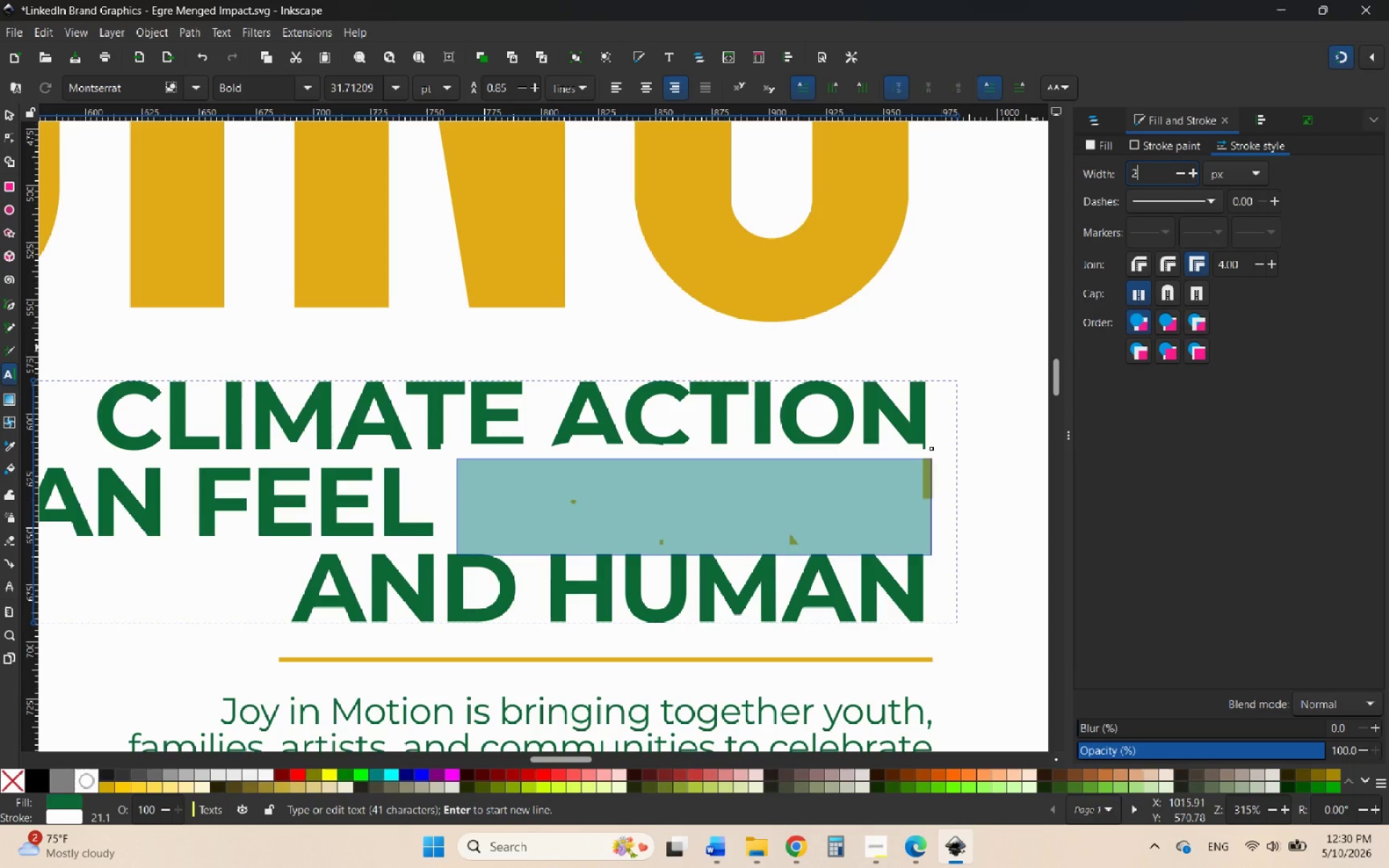 
key(Enter)
 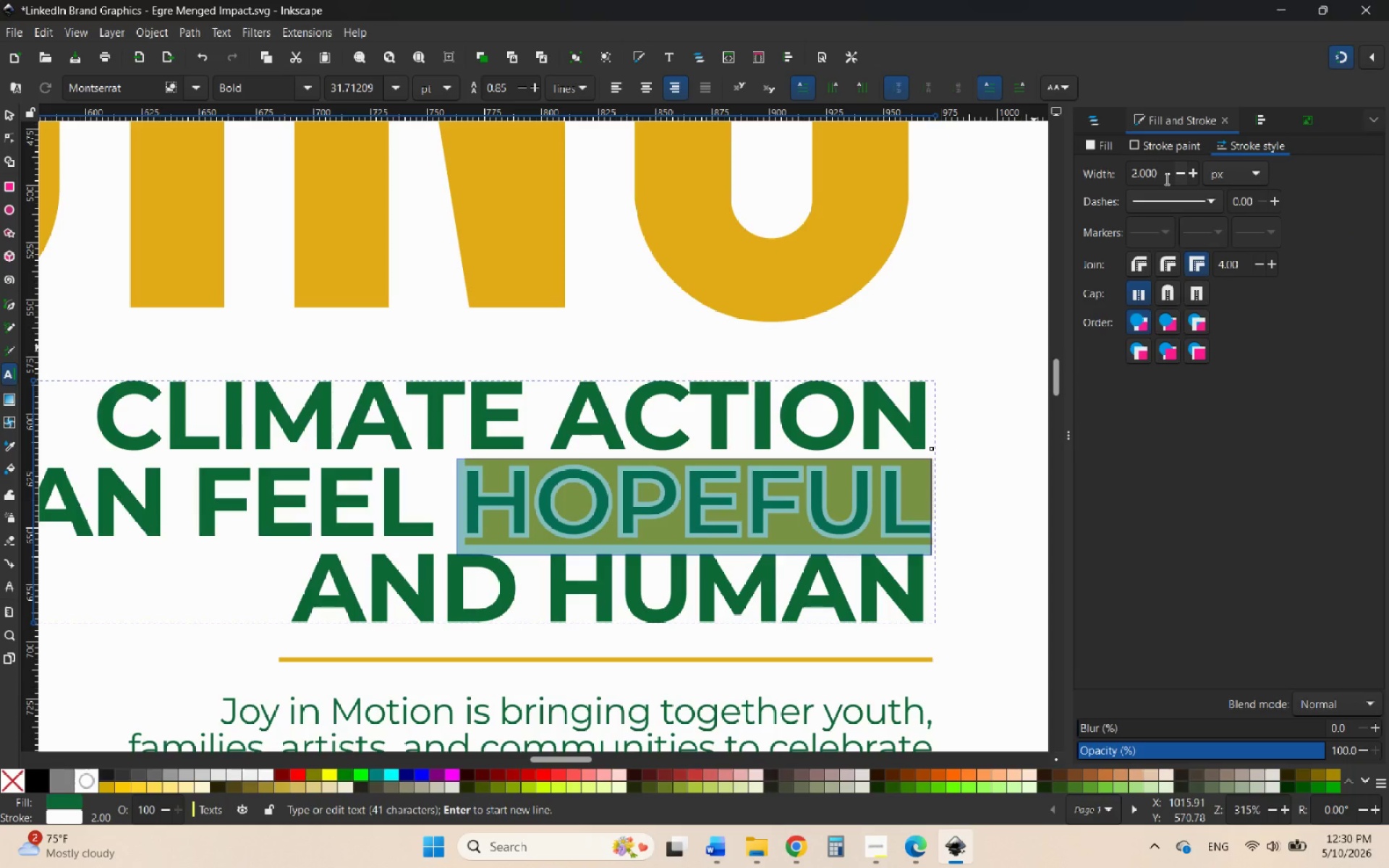 
left_click_drag(start_coordinate=[1137, 169], to_coordinate=[1119, 173])
 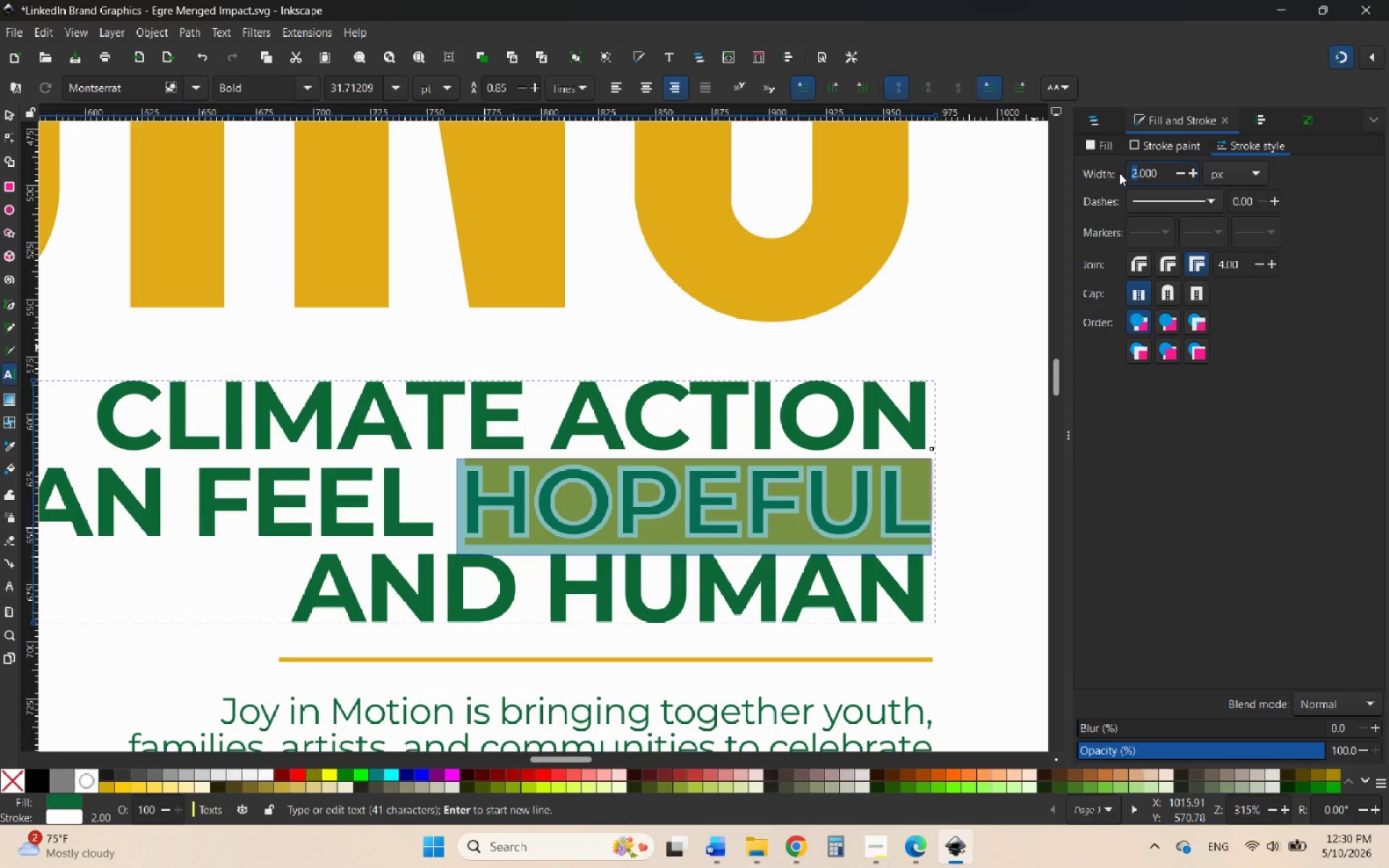 
key(1)
 